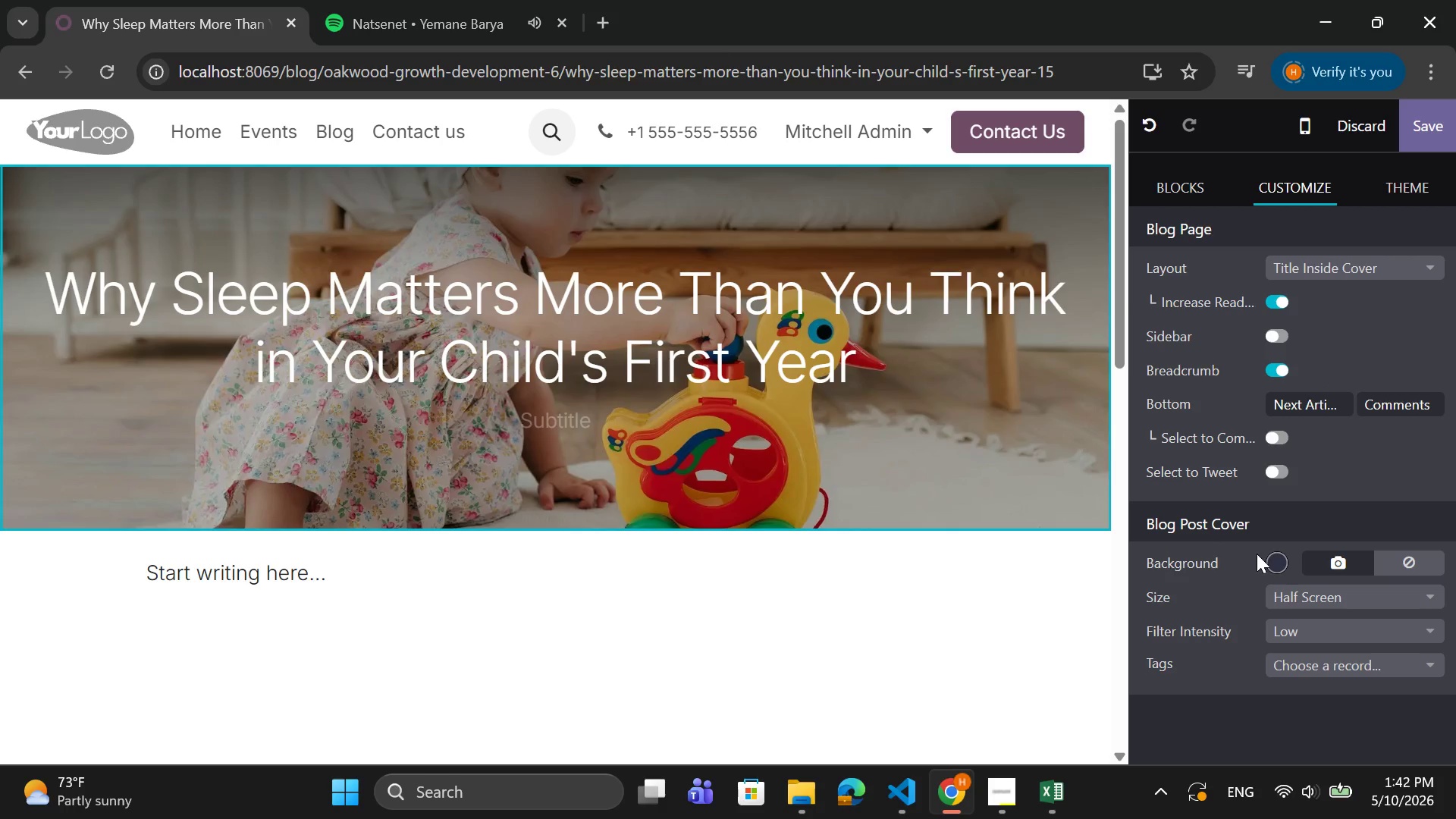 
left_click([1326, 560])
 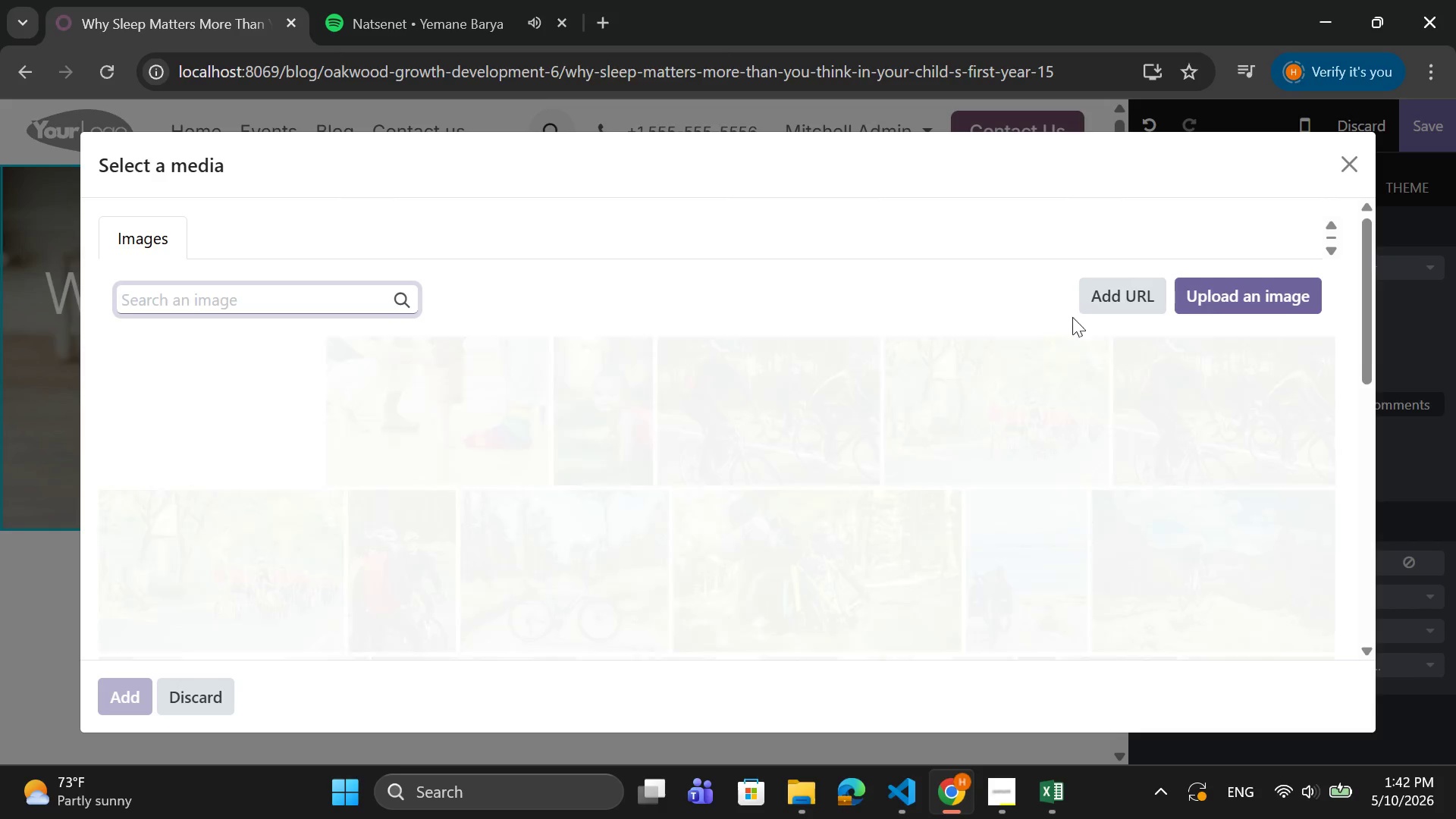 
left_click([1232, 297])
 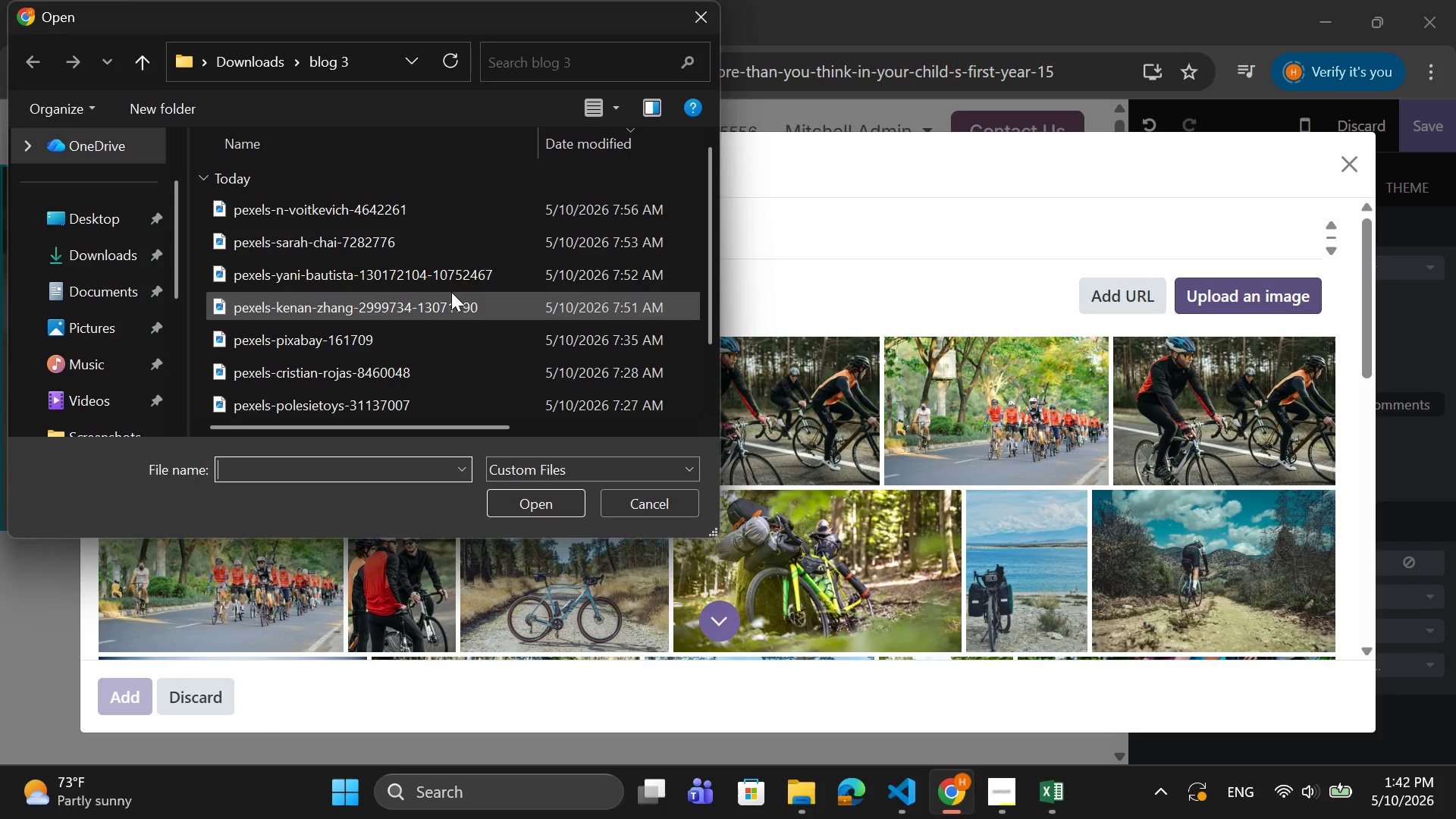 
left_click([451, 292])
 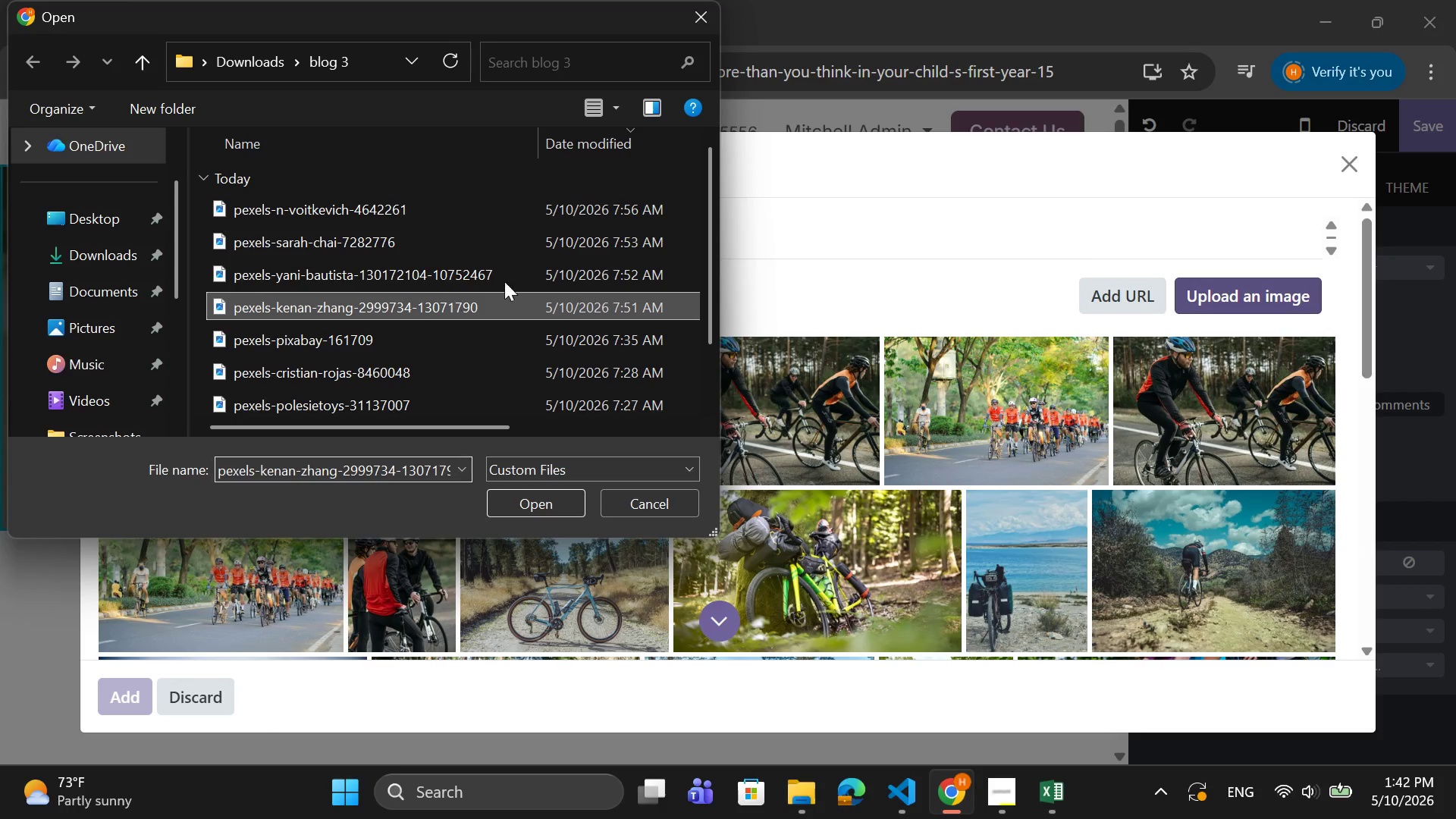 
mouse_move([517, 265])
 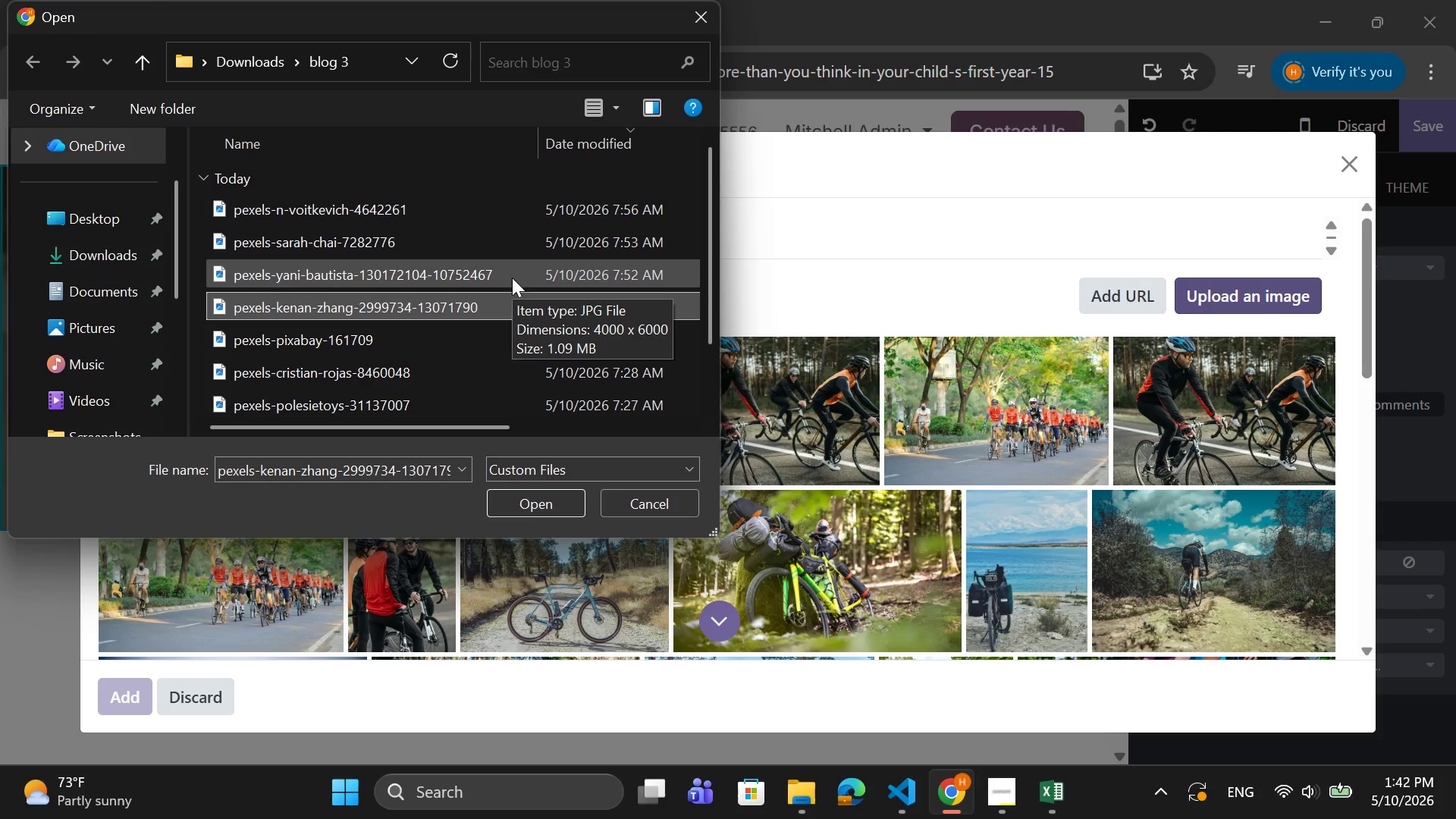 
hold_key(key=ControlLeft, duration=1.86)
left_click([512, 278])
 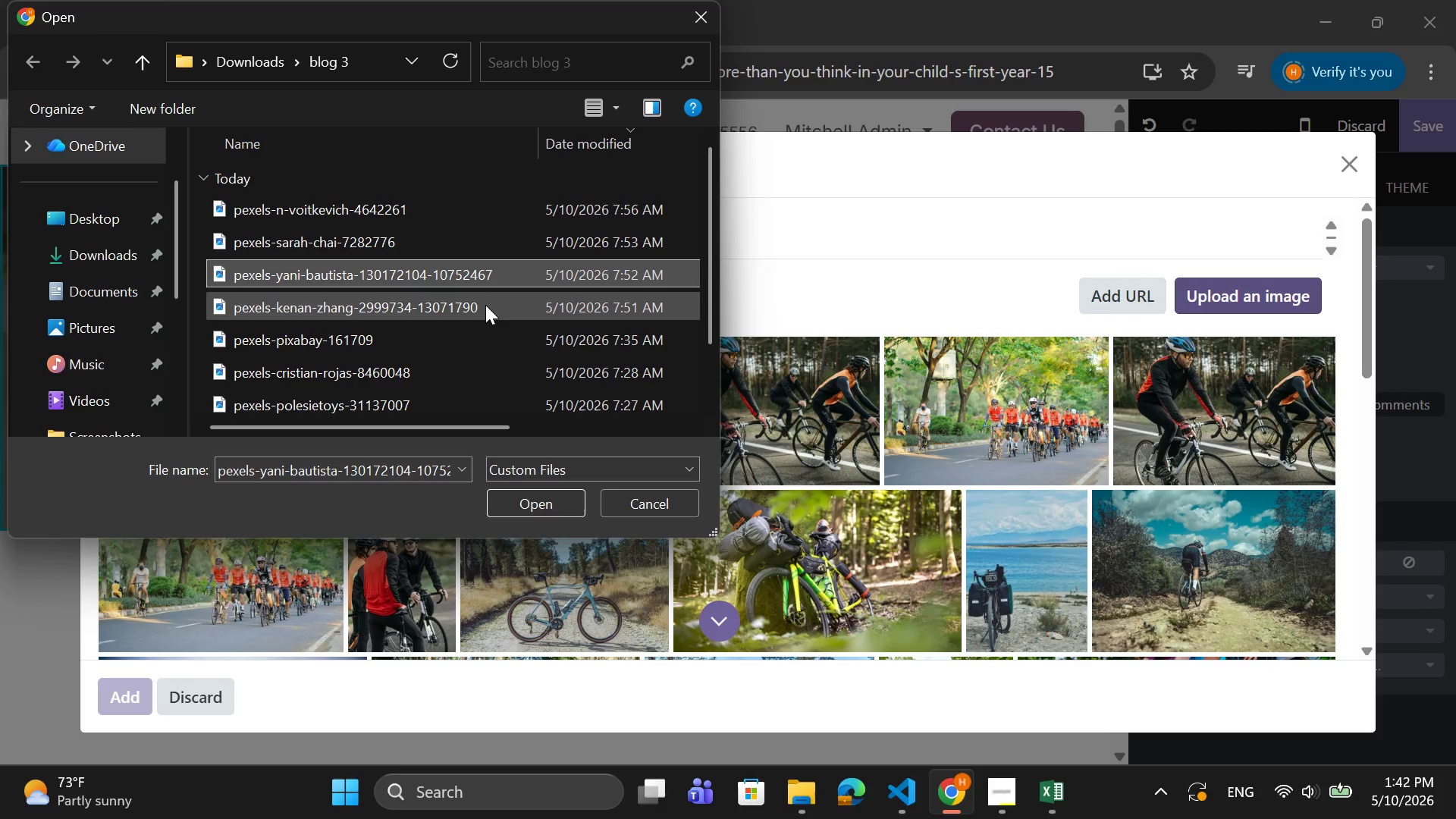 
left_click([485, 306])
 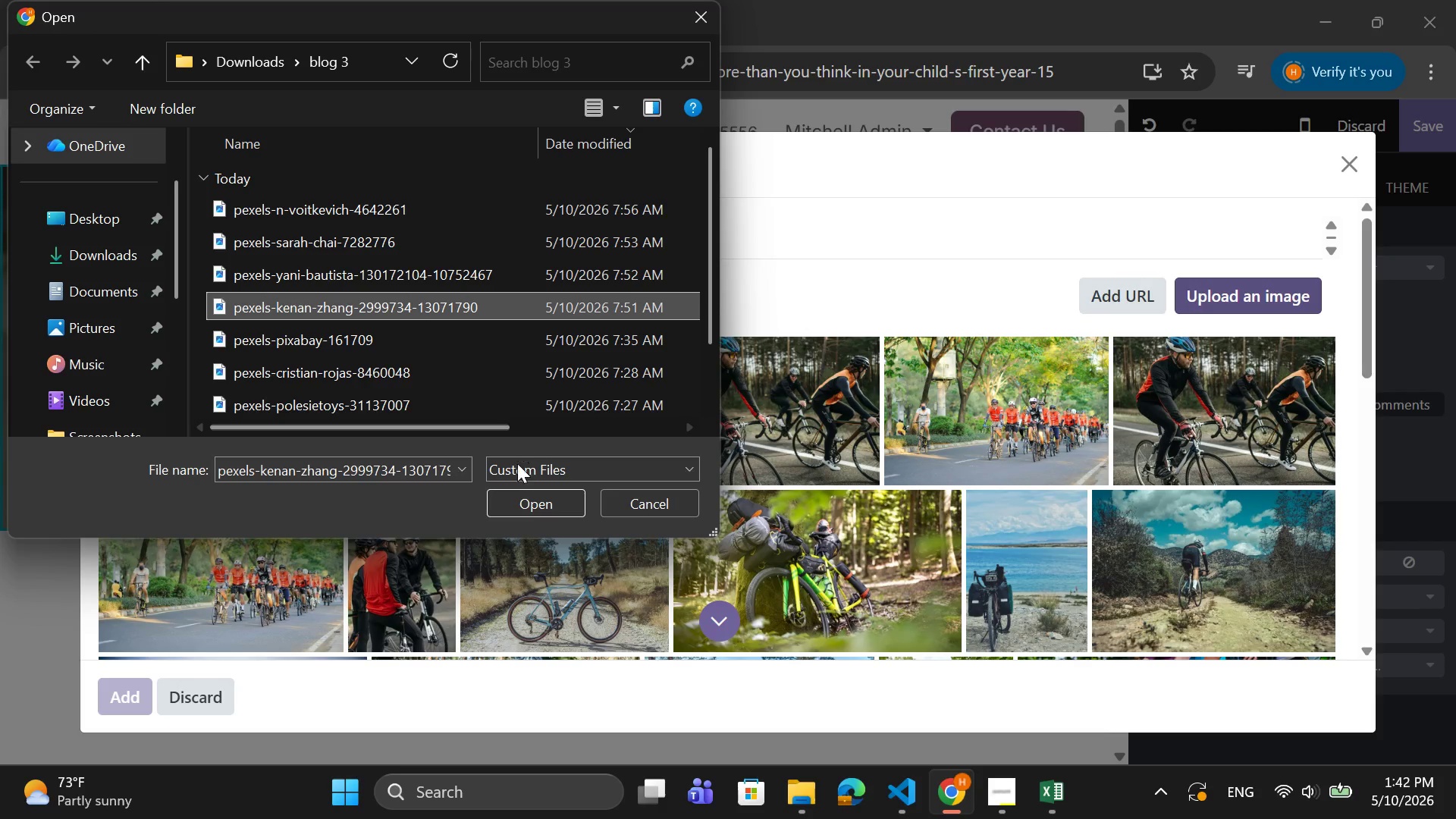 
left_click([514, 500])
 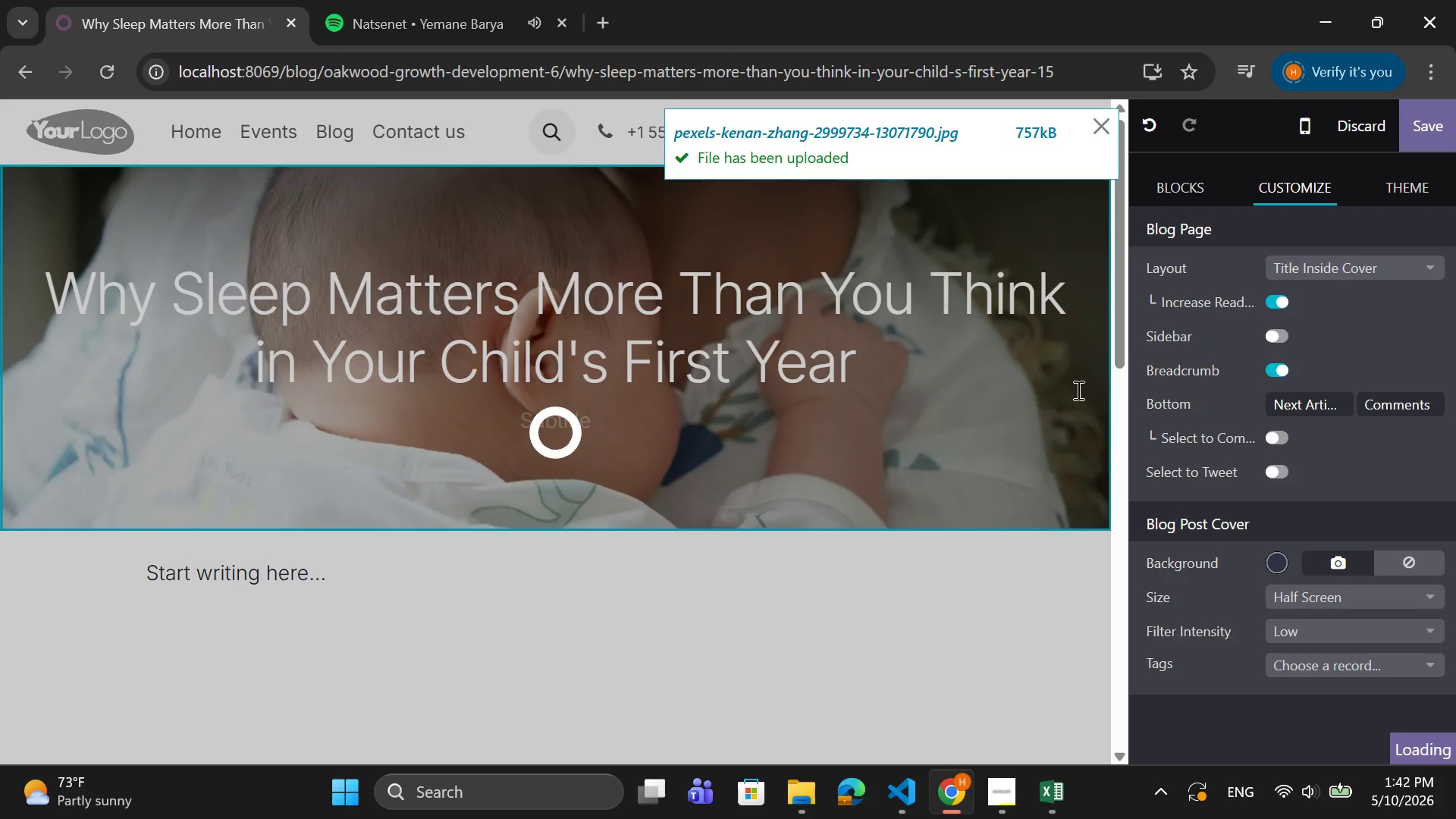 
wait(9.52)
 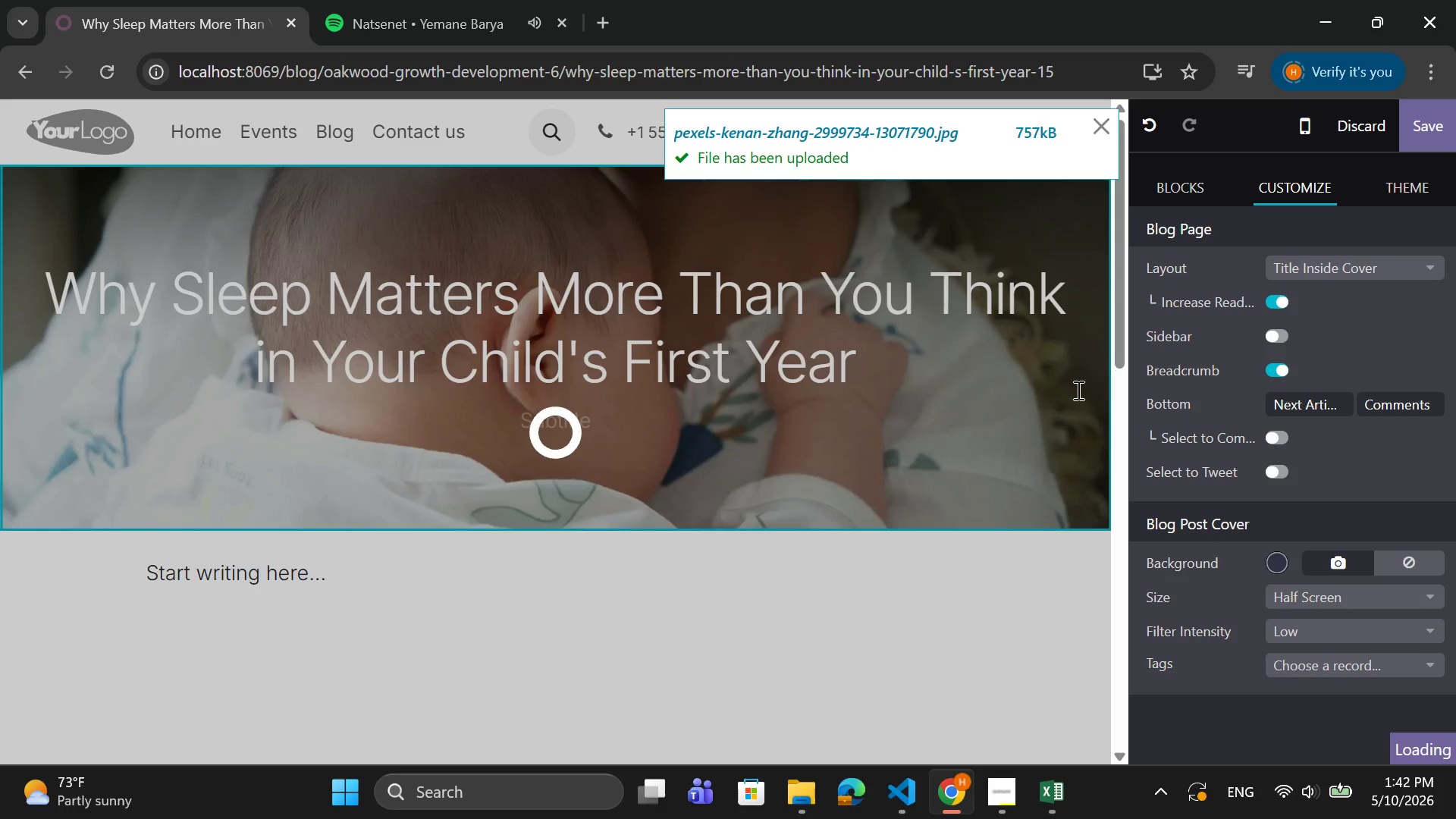 
left_click([1178, 195])
 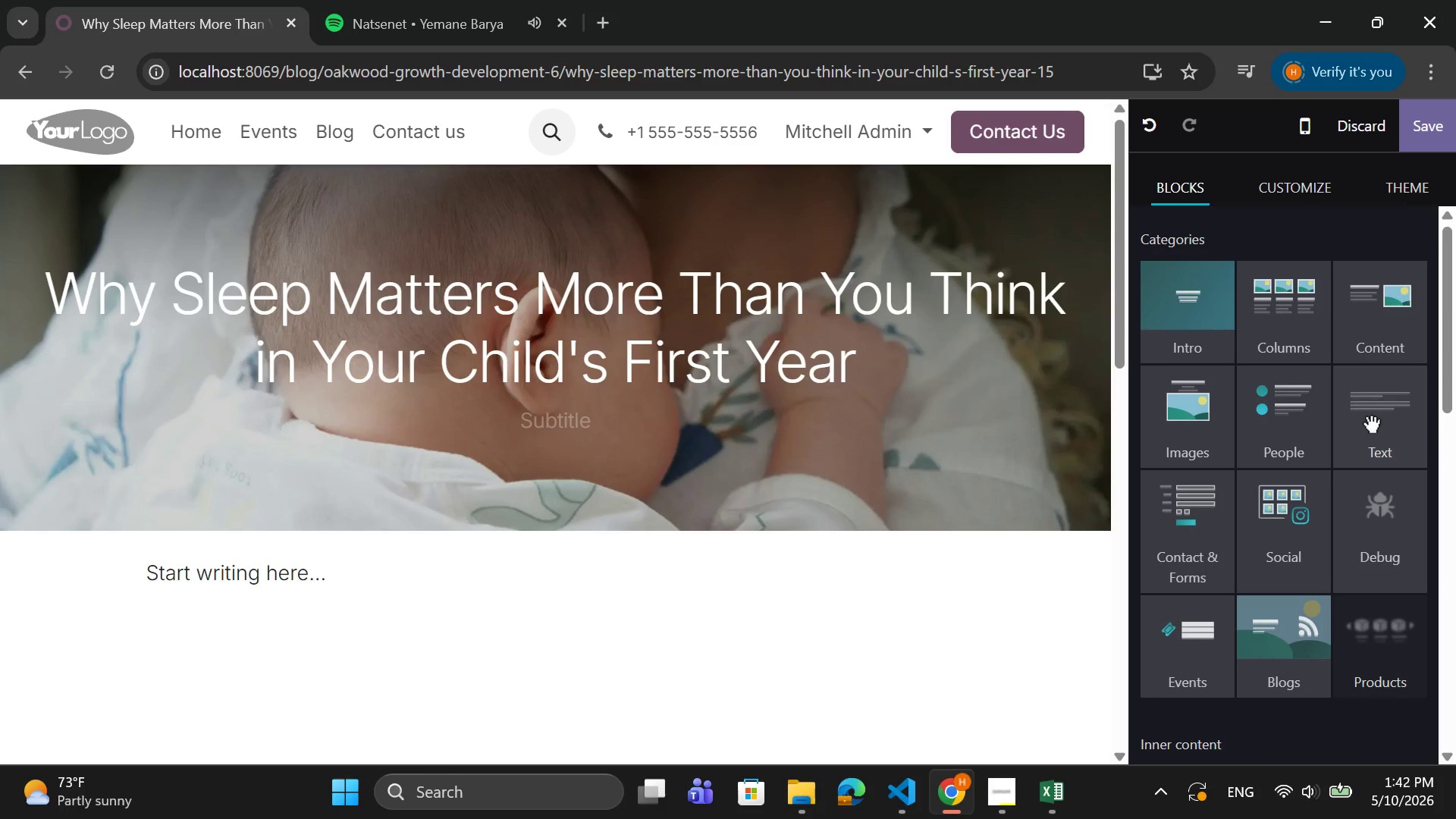 
left_click([1370, 420])
 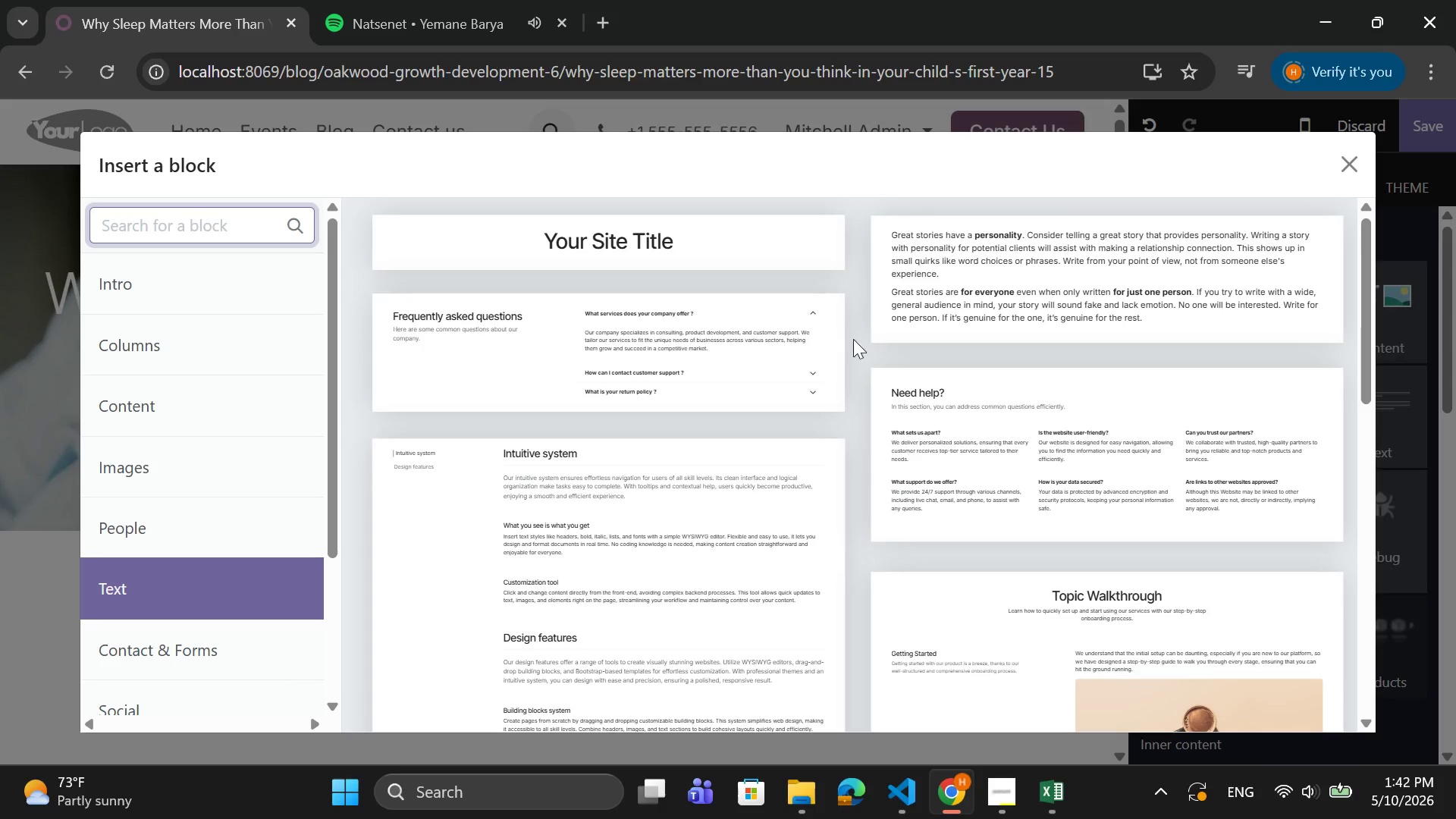 
left_click([954, 271])
 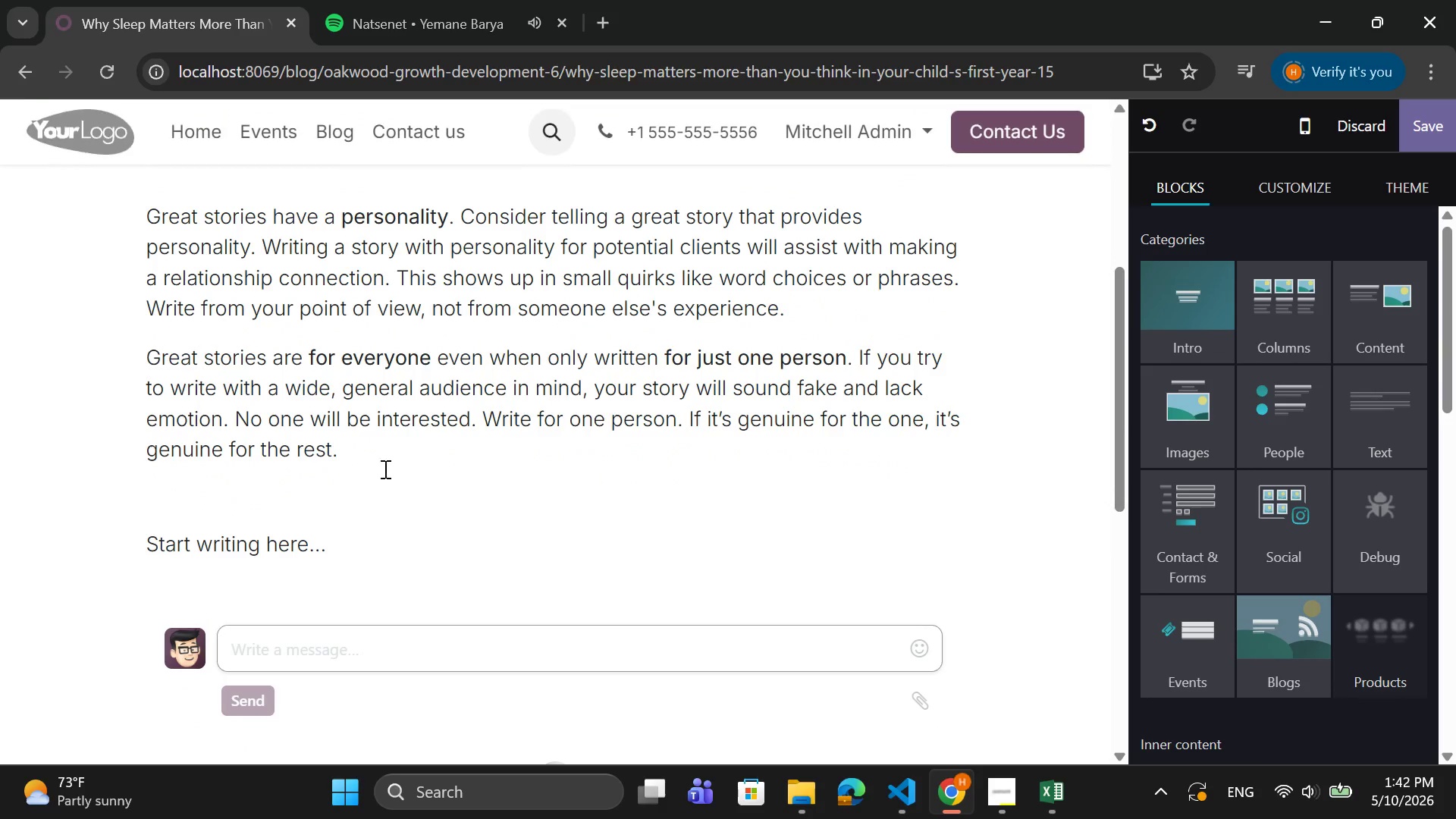 
left_click_drag(start_coordinate=[362, 478], to_coordinate=[143, 224])
 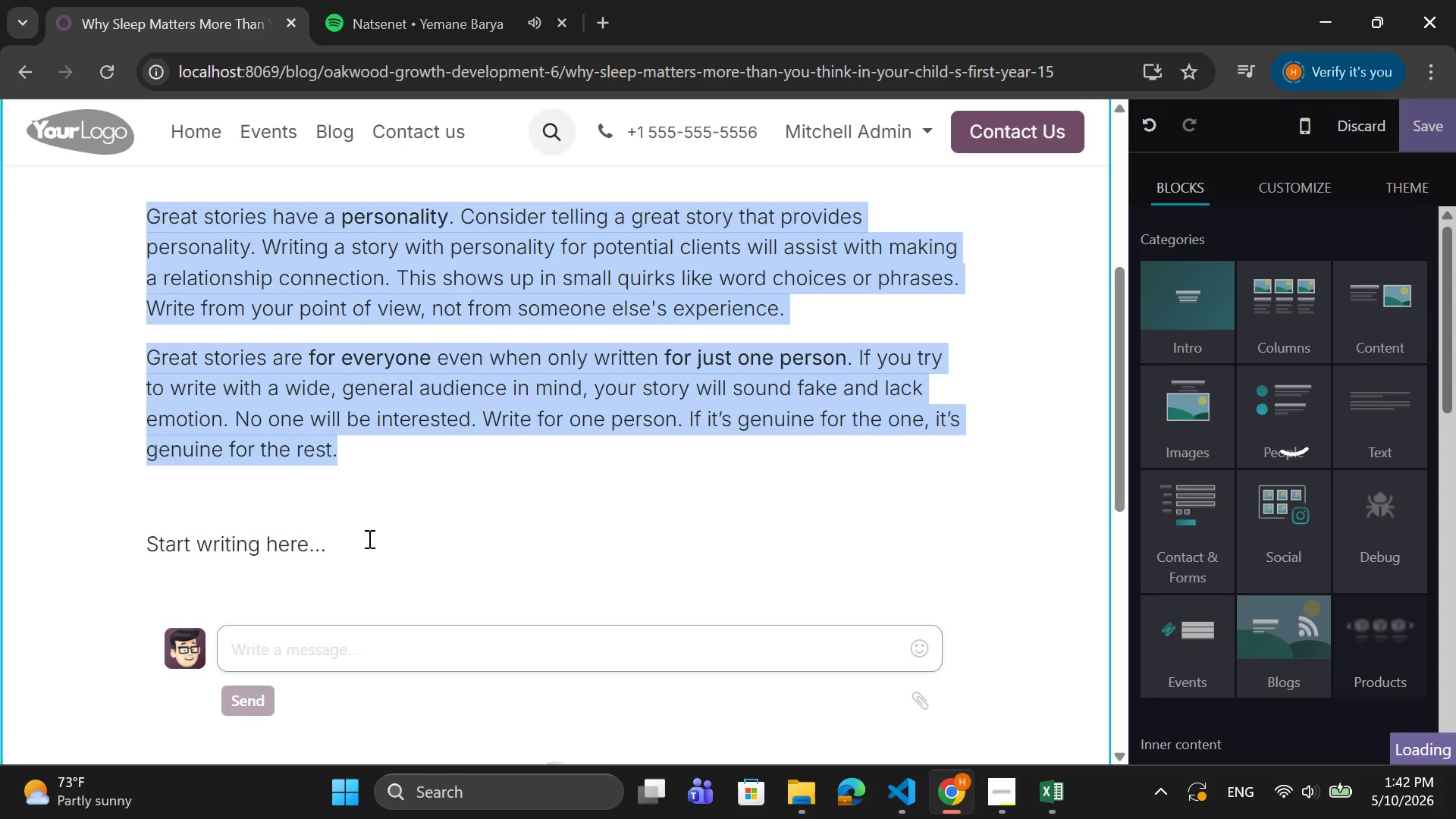 
left_click_drag(start_coordinate=[368, 538], to_coordinate=[146, 532])
 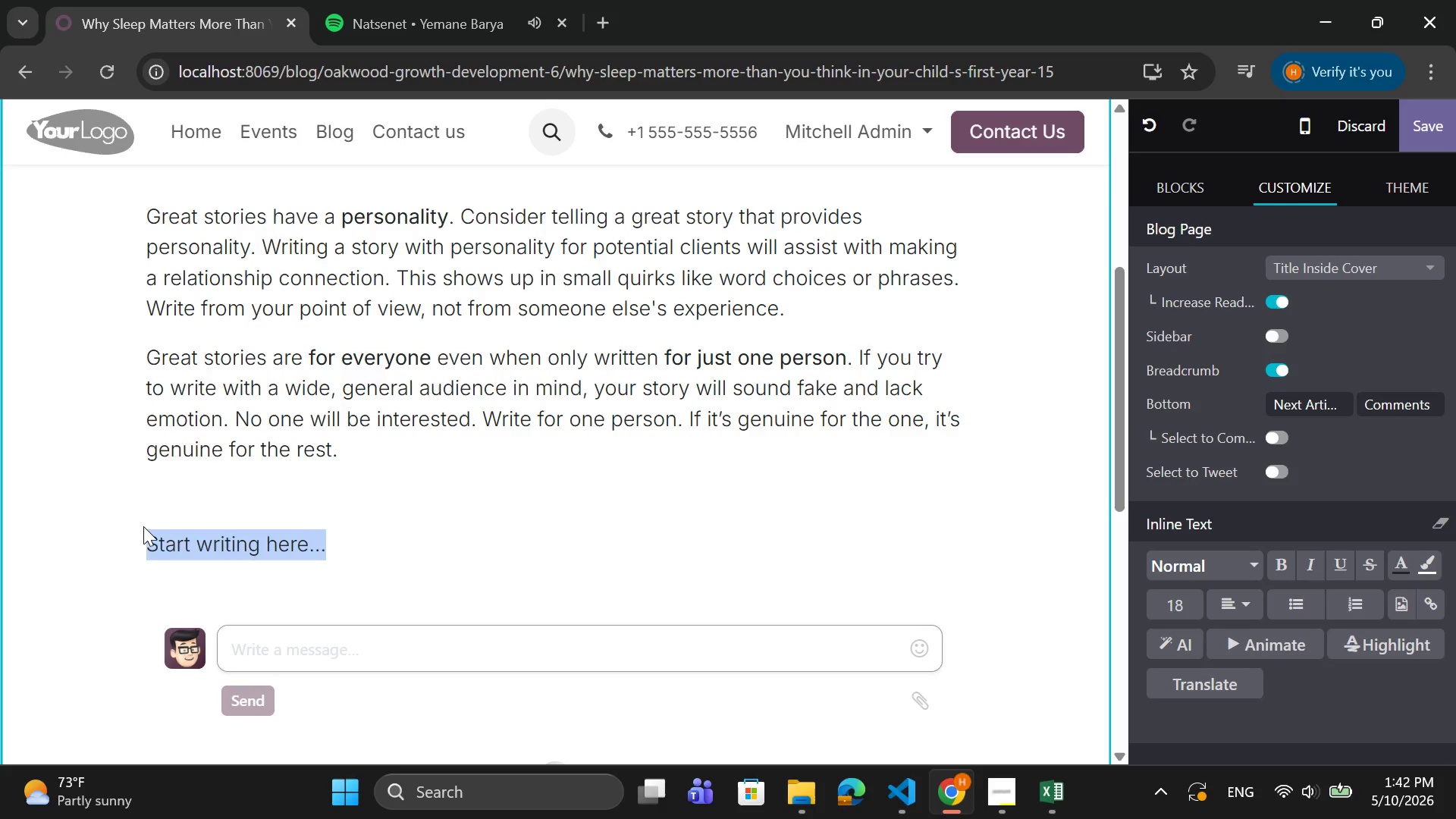 
key(Backspace)
 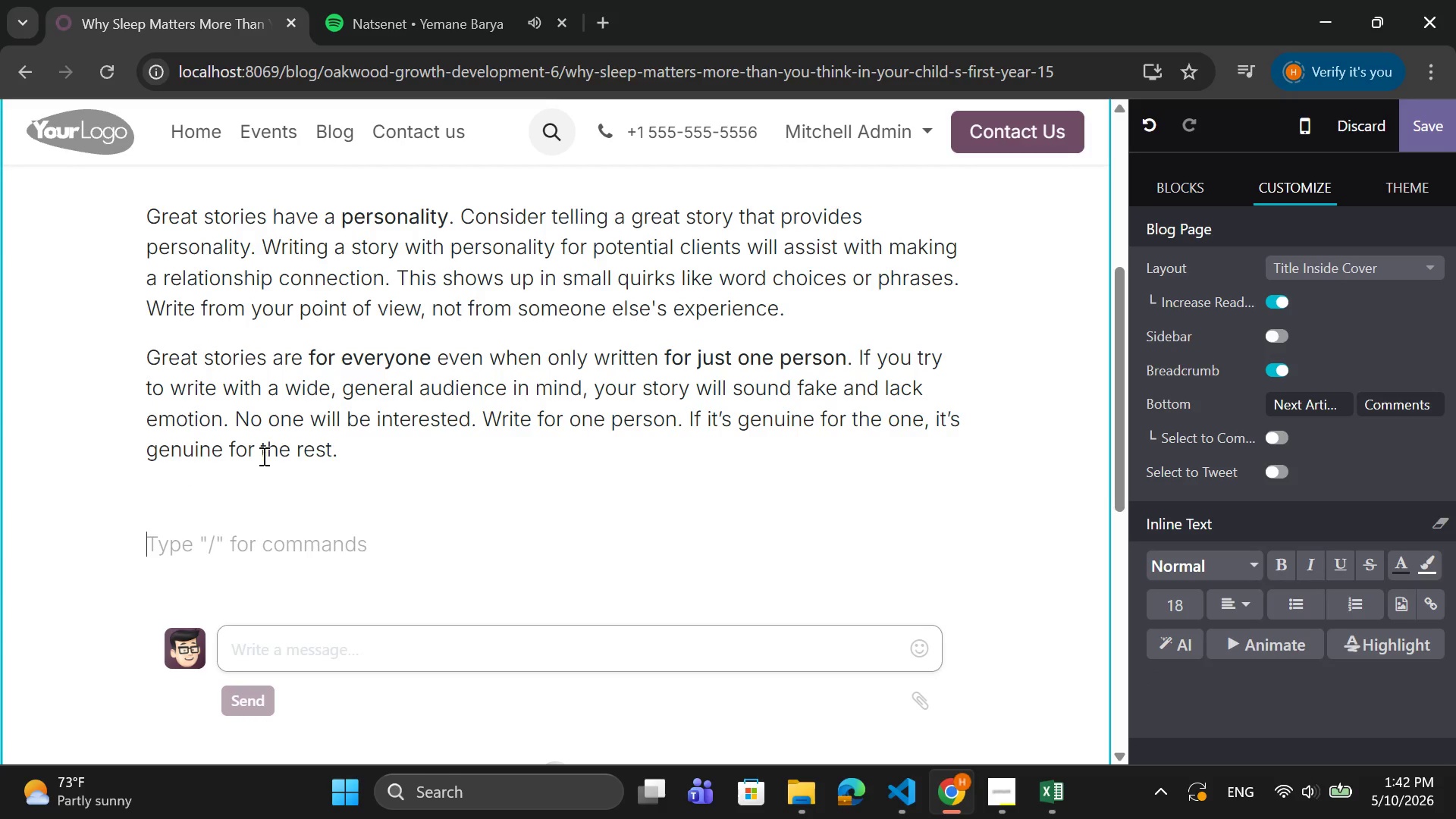 
left_click_drag(start_coordinate=[352, 455], to_coordinate=[145, 216])
 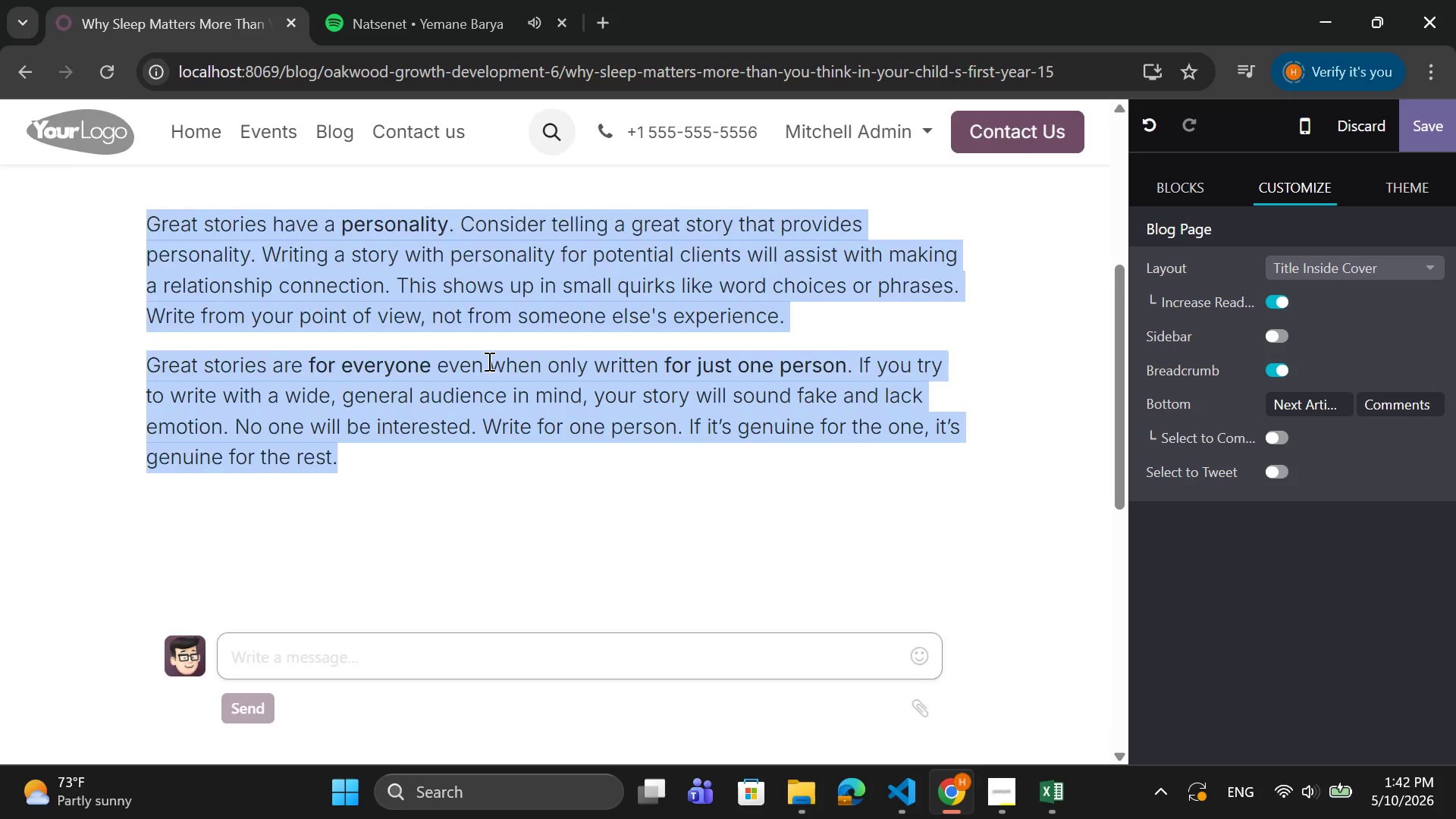 
scroll: coordinate [488, 361], scroll_direction: up, amount: 2.0
 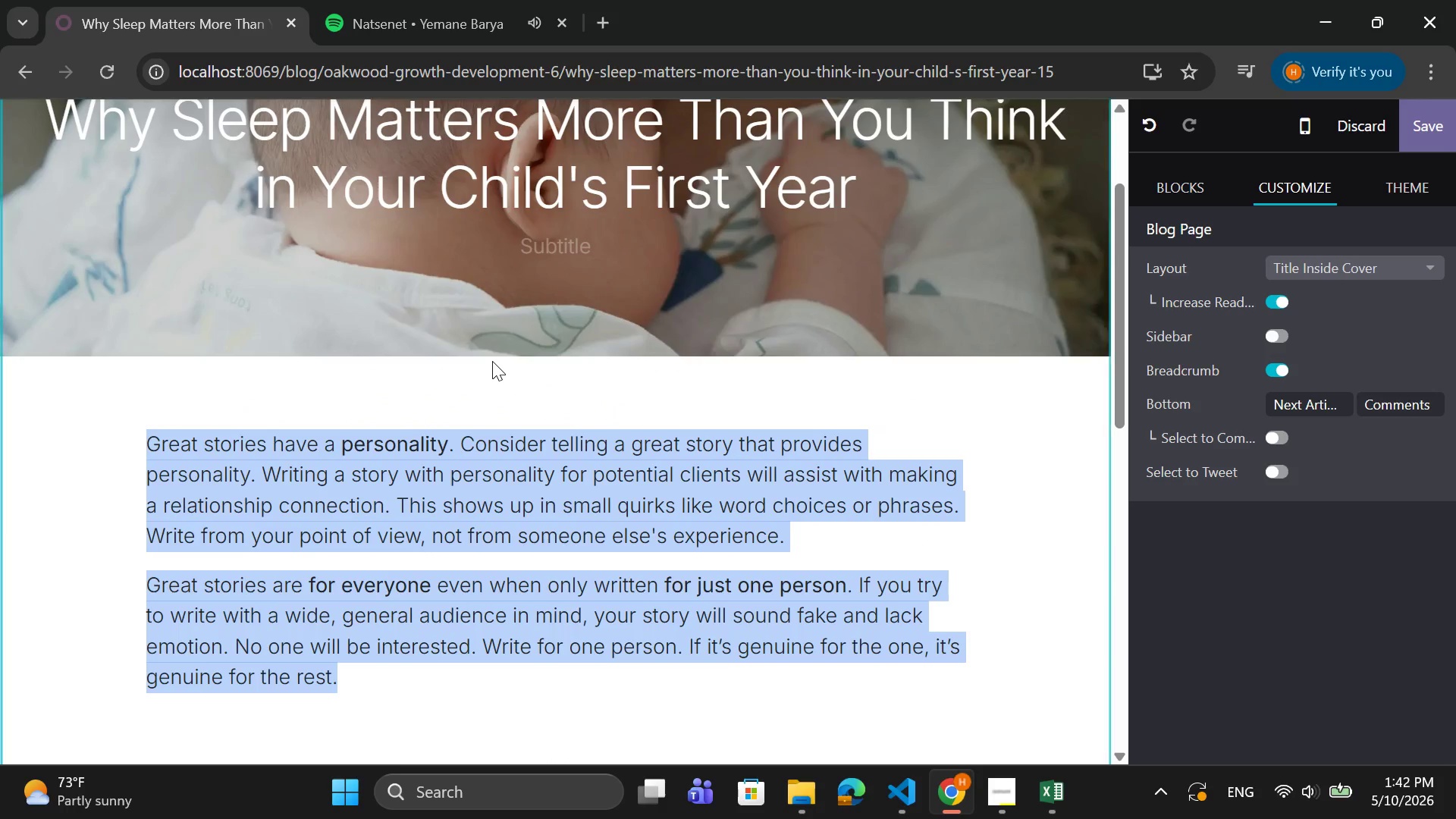 
key(Control+ControlLeft)
 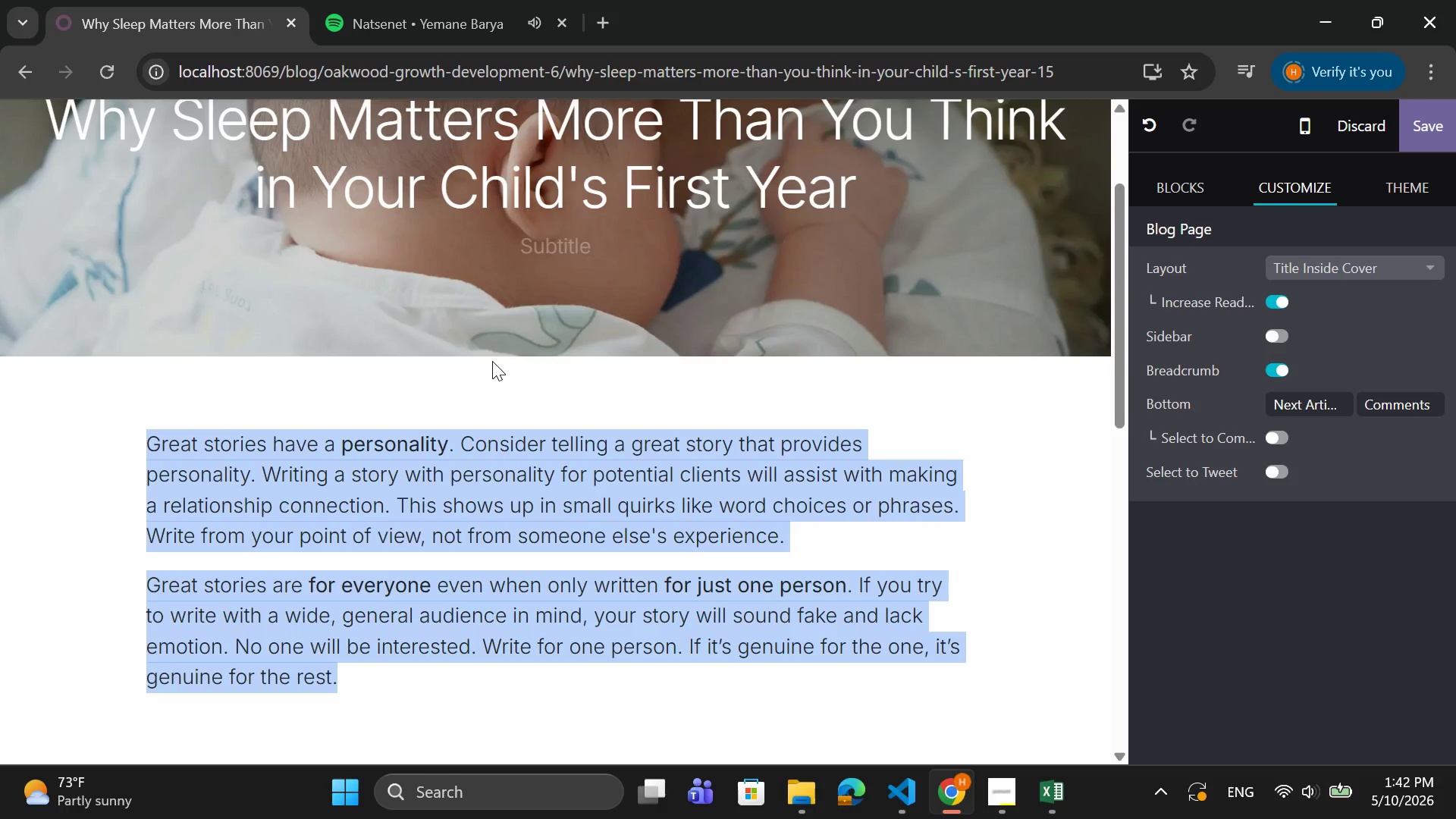 
key(Backspace)
type(Introduction)
 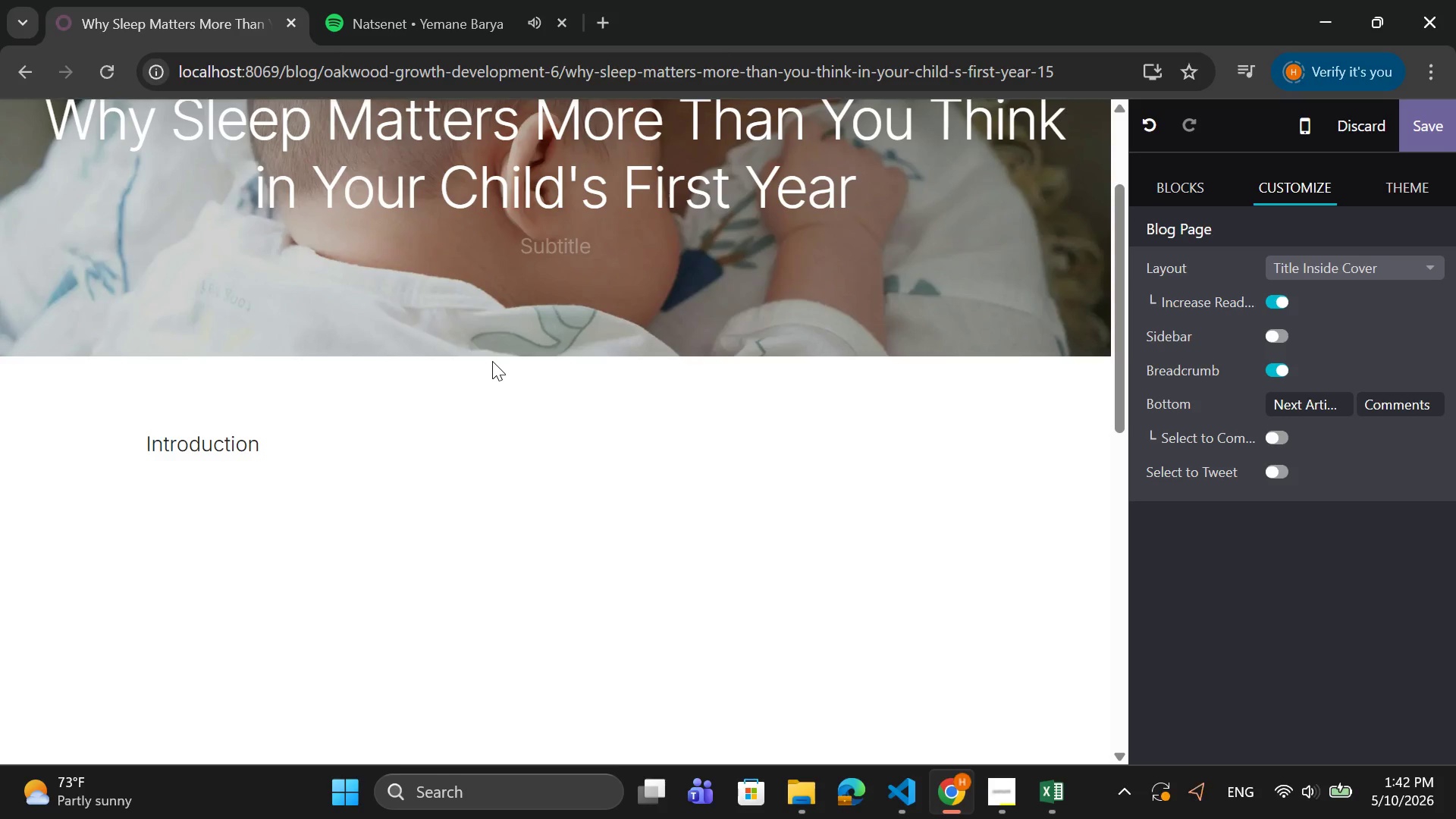 
key(Enter)
 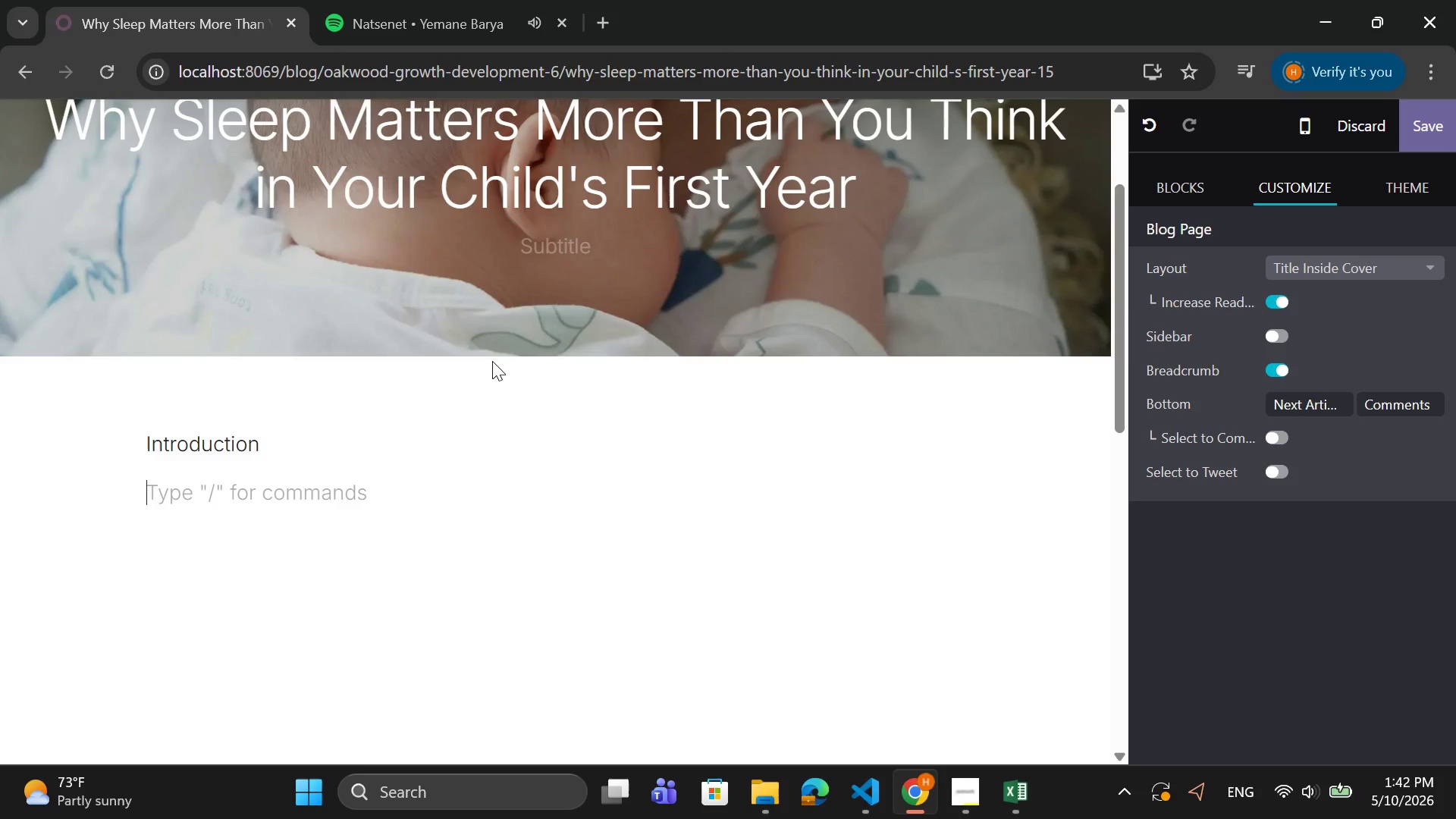 
type(For many paretns)
key(Backspace)
key(Backspace)
key(Backspace)
type(nts, sleep Q)
key(Backspace)
type(quickly becomed)
key(Backspace)
type(s one of the most challenging parts of early)
 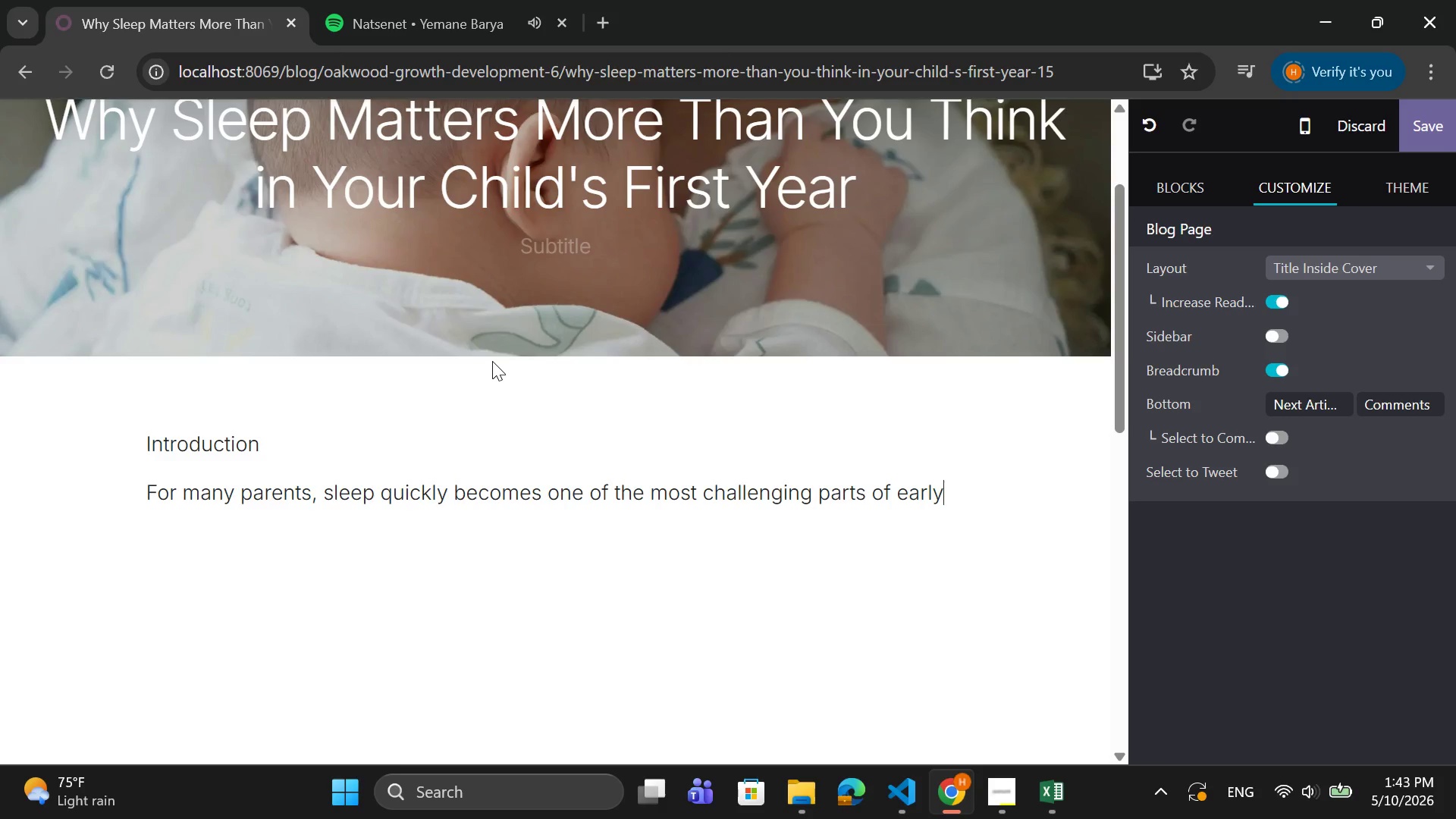 
type( childhood. long nights, Frequent wake-ups, and unpredictable schedules can leave fMI)
key(Backspace)
key(Backspace)
type(amilies feeling ex)
key(Backspace)
type(hausted and unsure of what's norml)
key(Backspace)
type(ak)
key(Backspace)
type(l)
 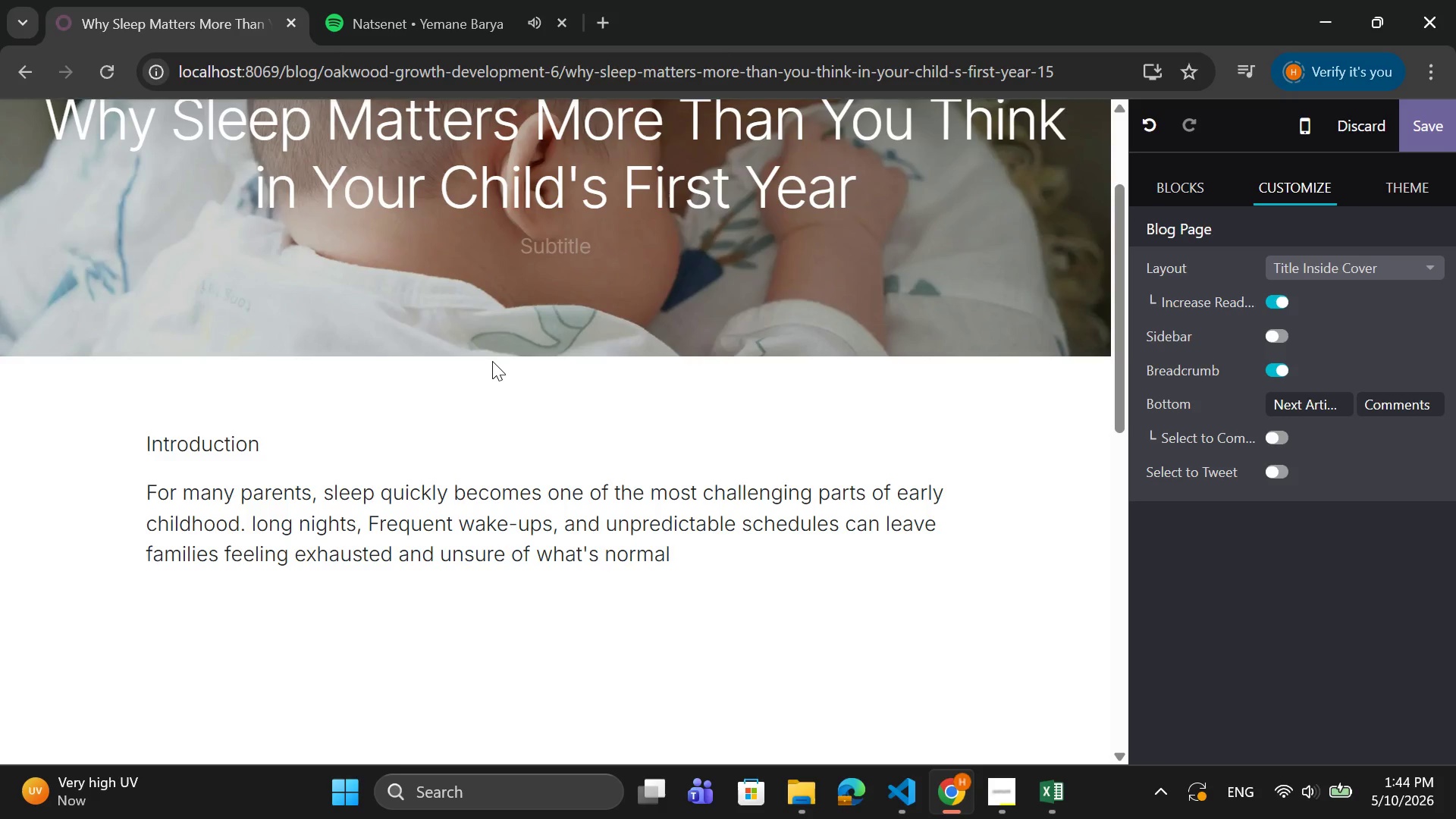 
key(Shift+Quote)
 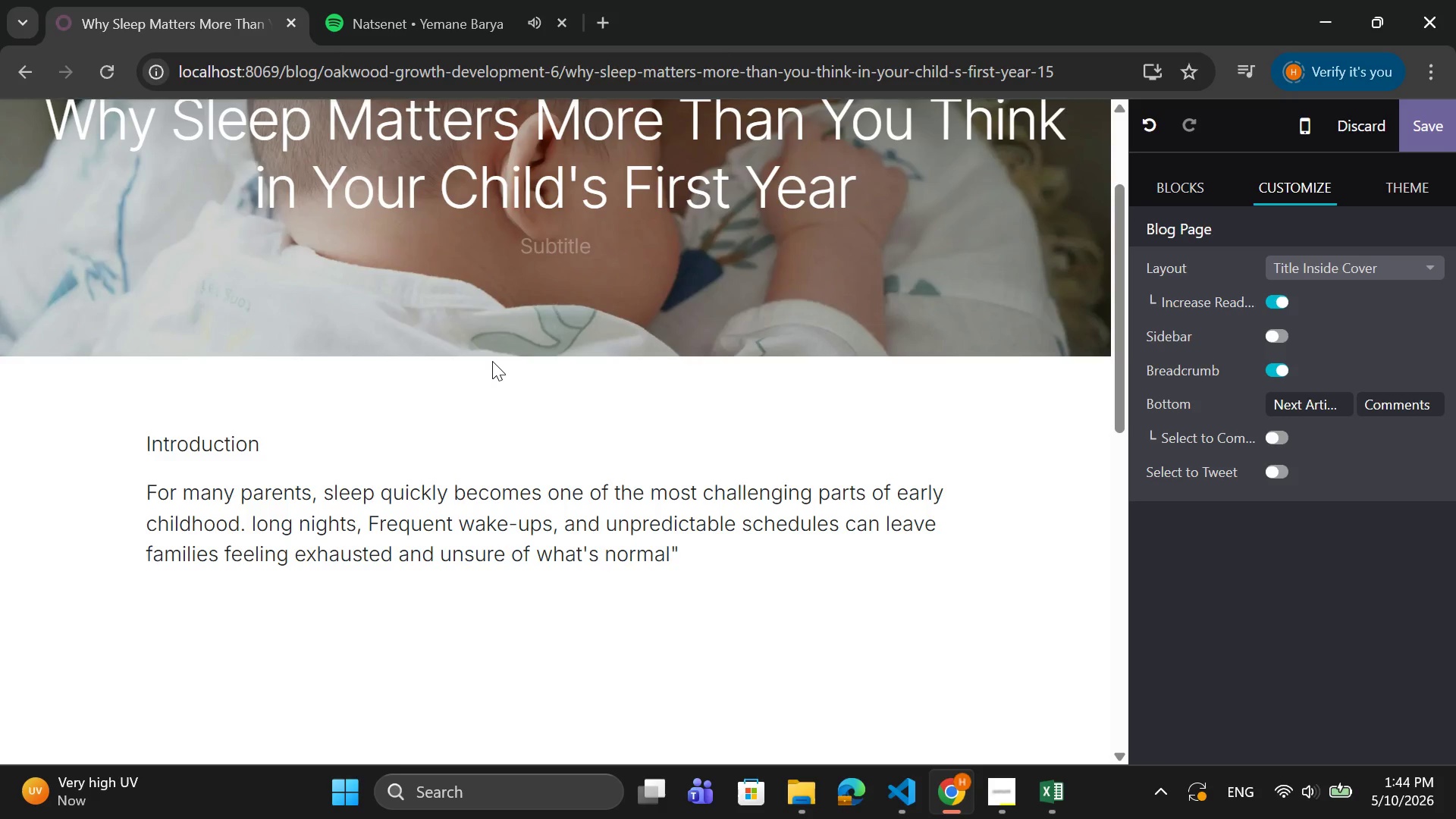 
key(ArrowLeft)
 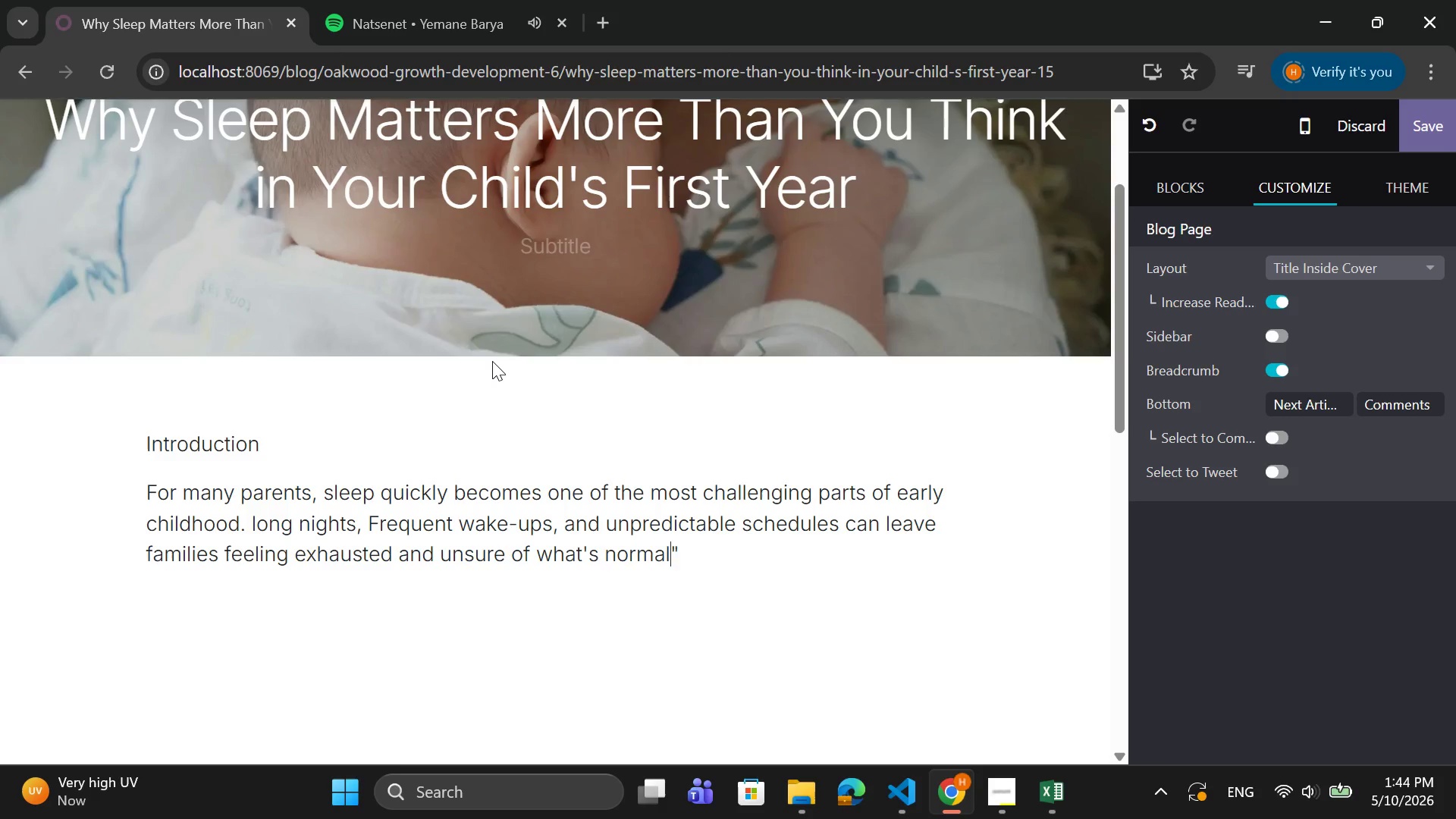 
key(ArrowLeft)
 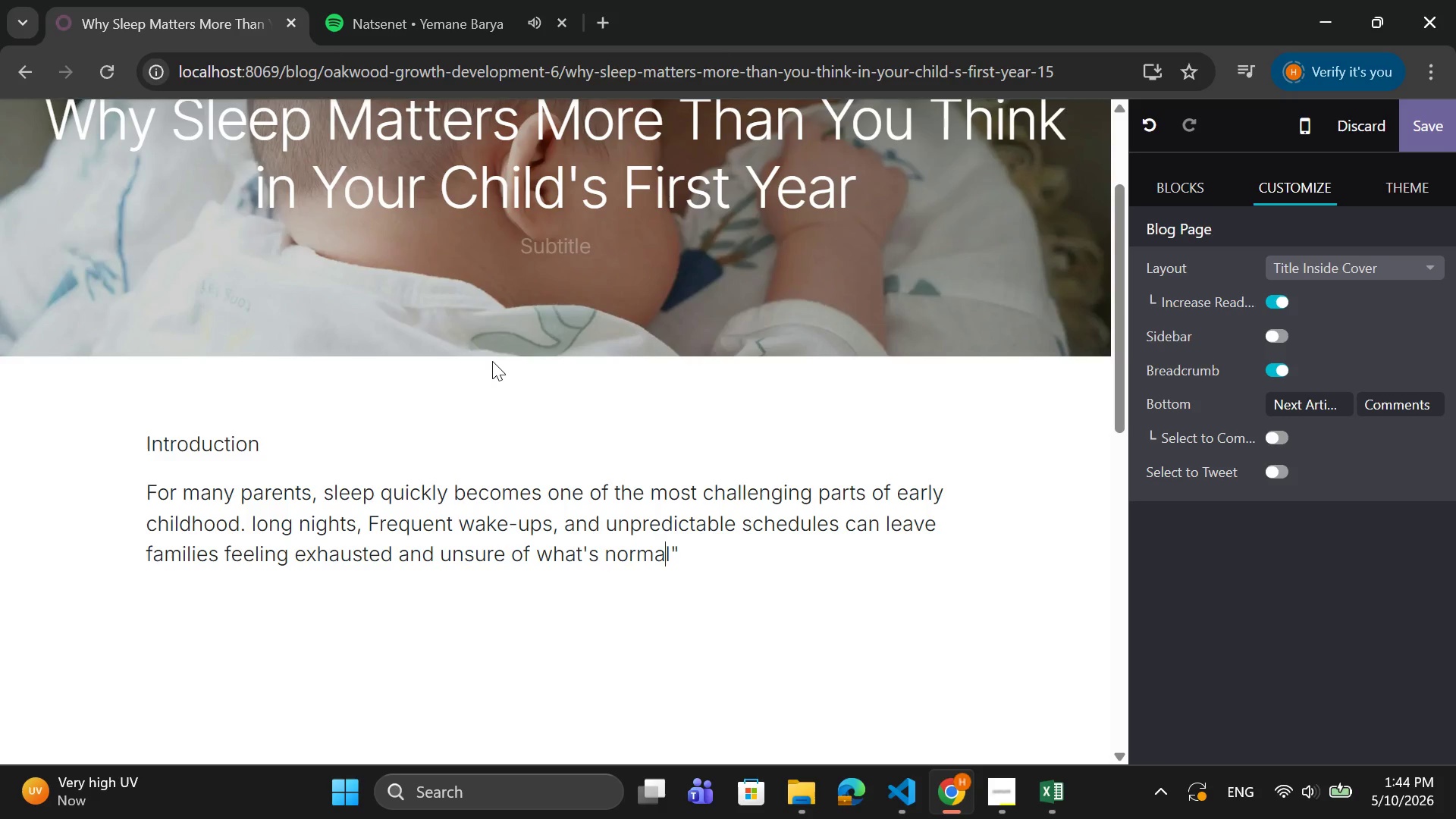 
key(ArrowLeft)
 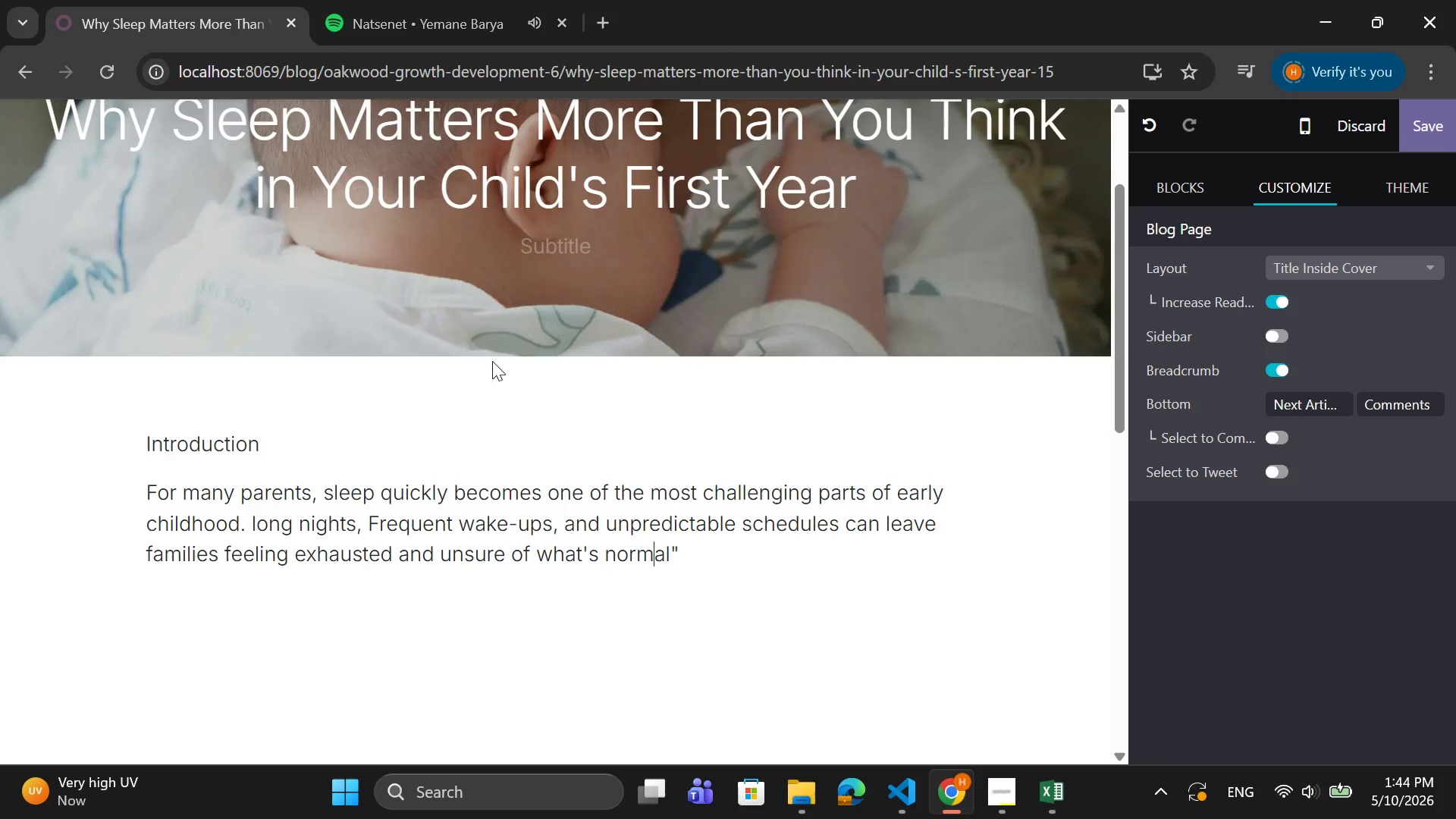 
key(ArrowLeft)
 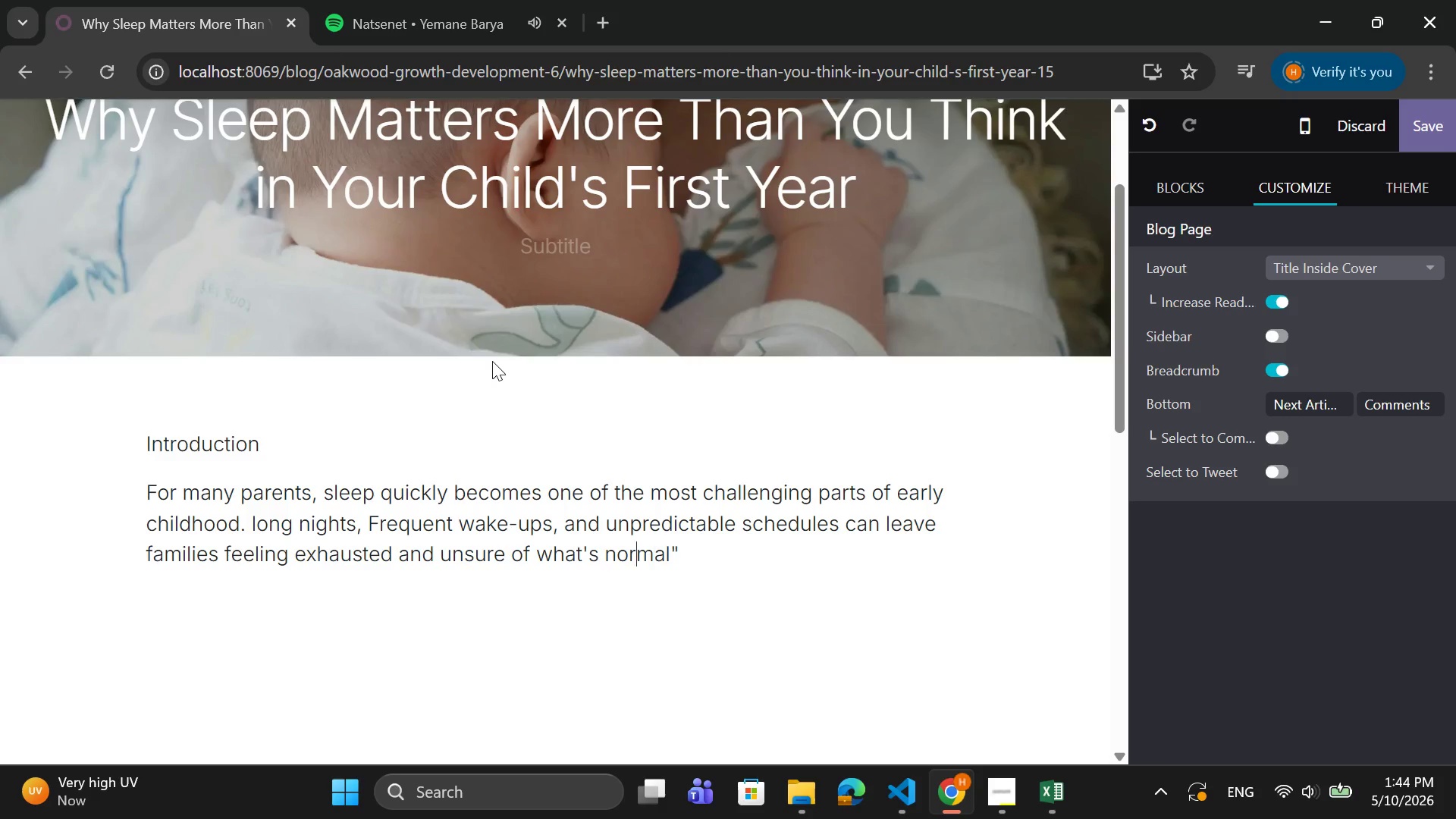 
key(ArrowLeft)
 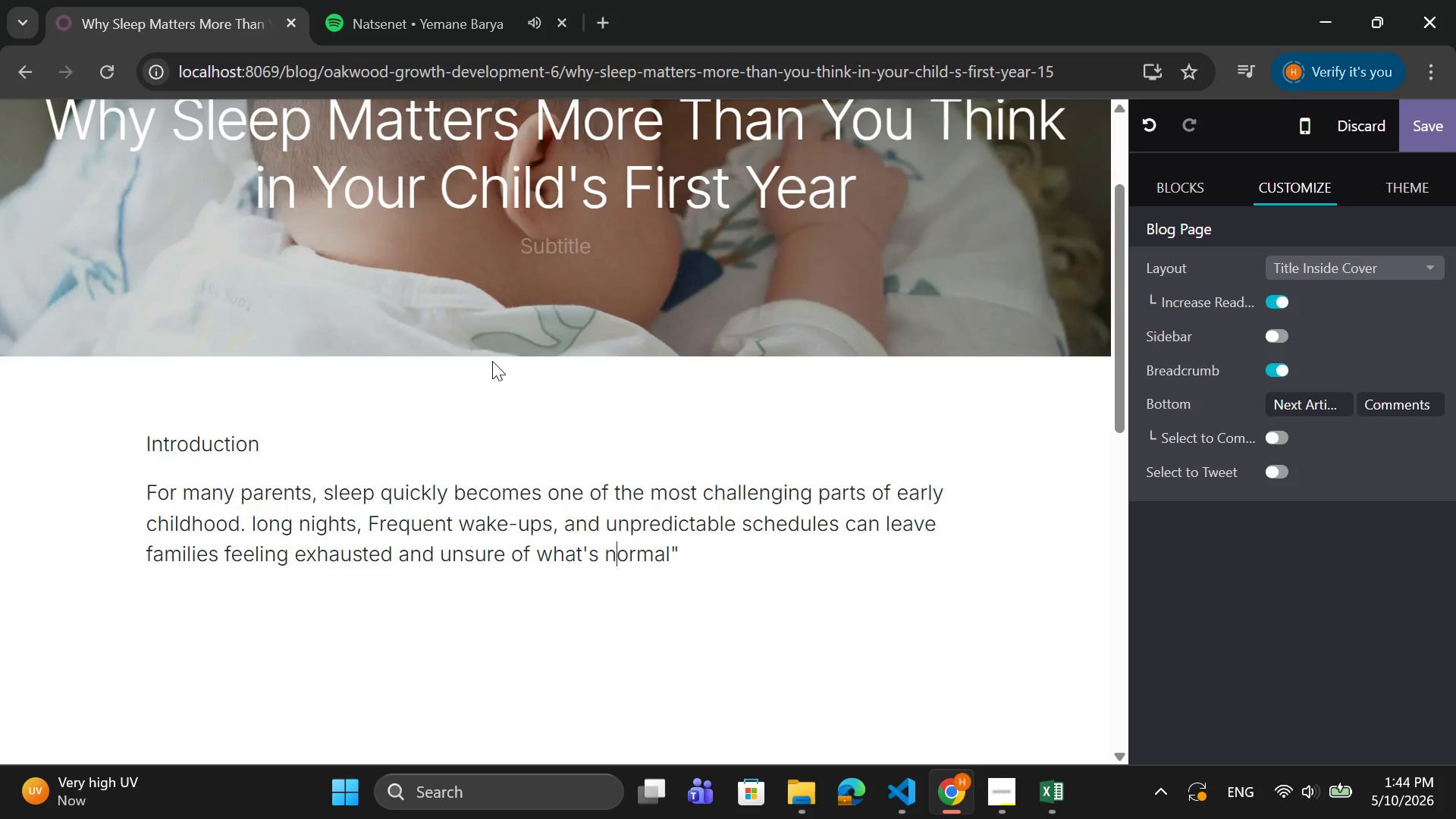 
key(ArrowLeft)
 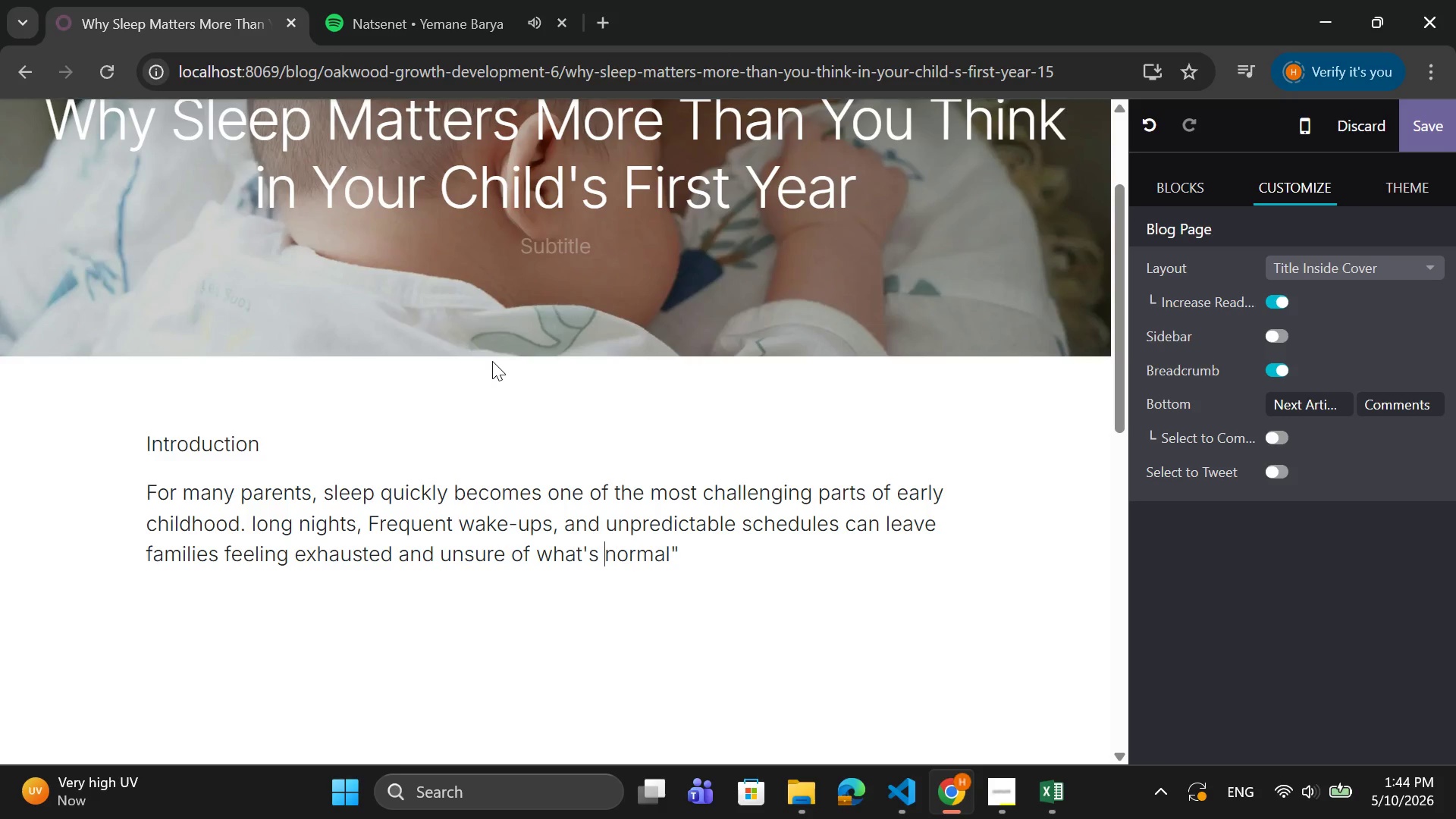 
key(ArrowLeft)
 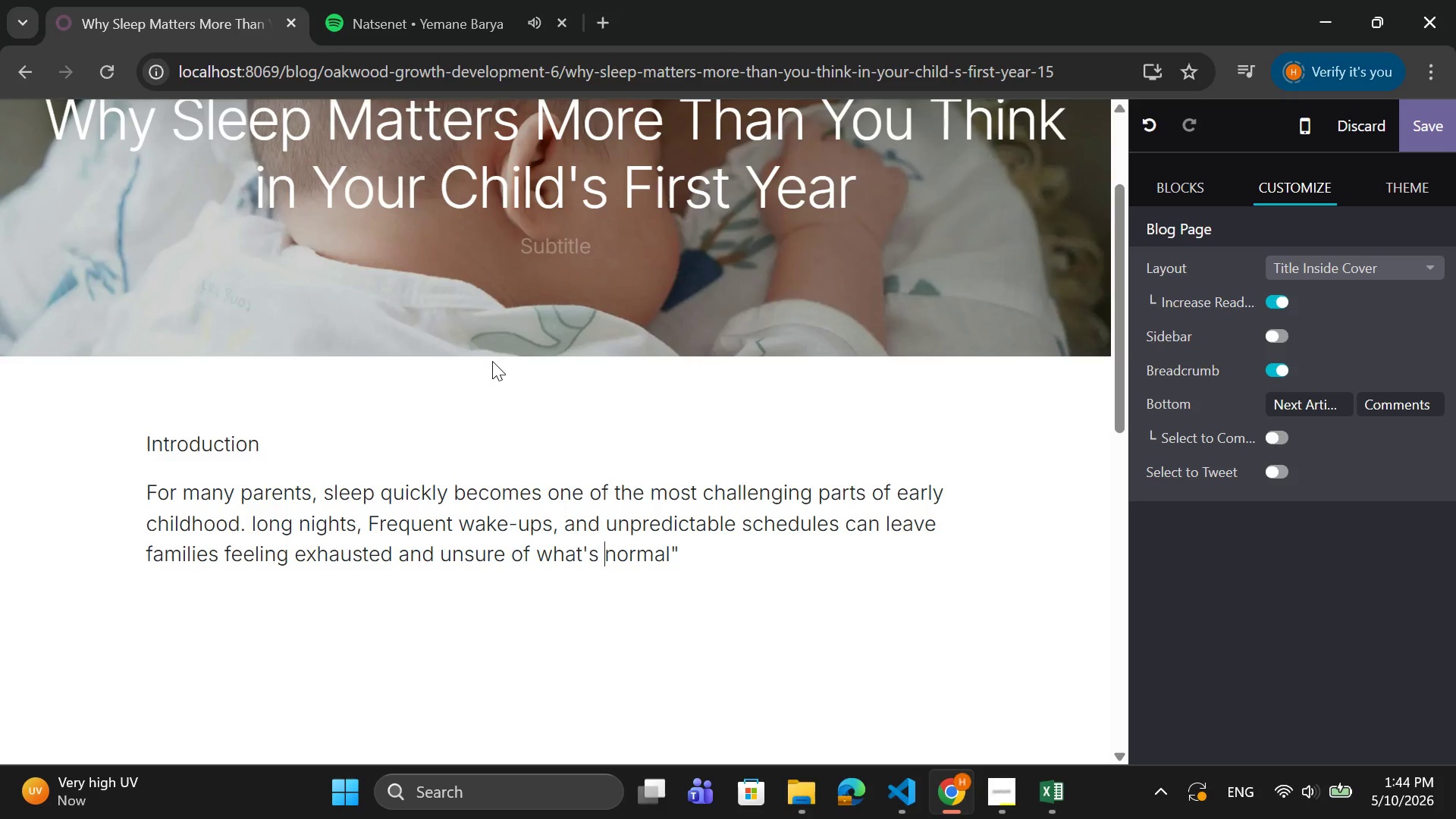 
key(Shift+Quote)
 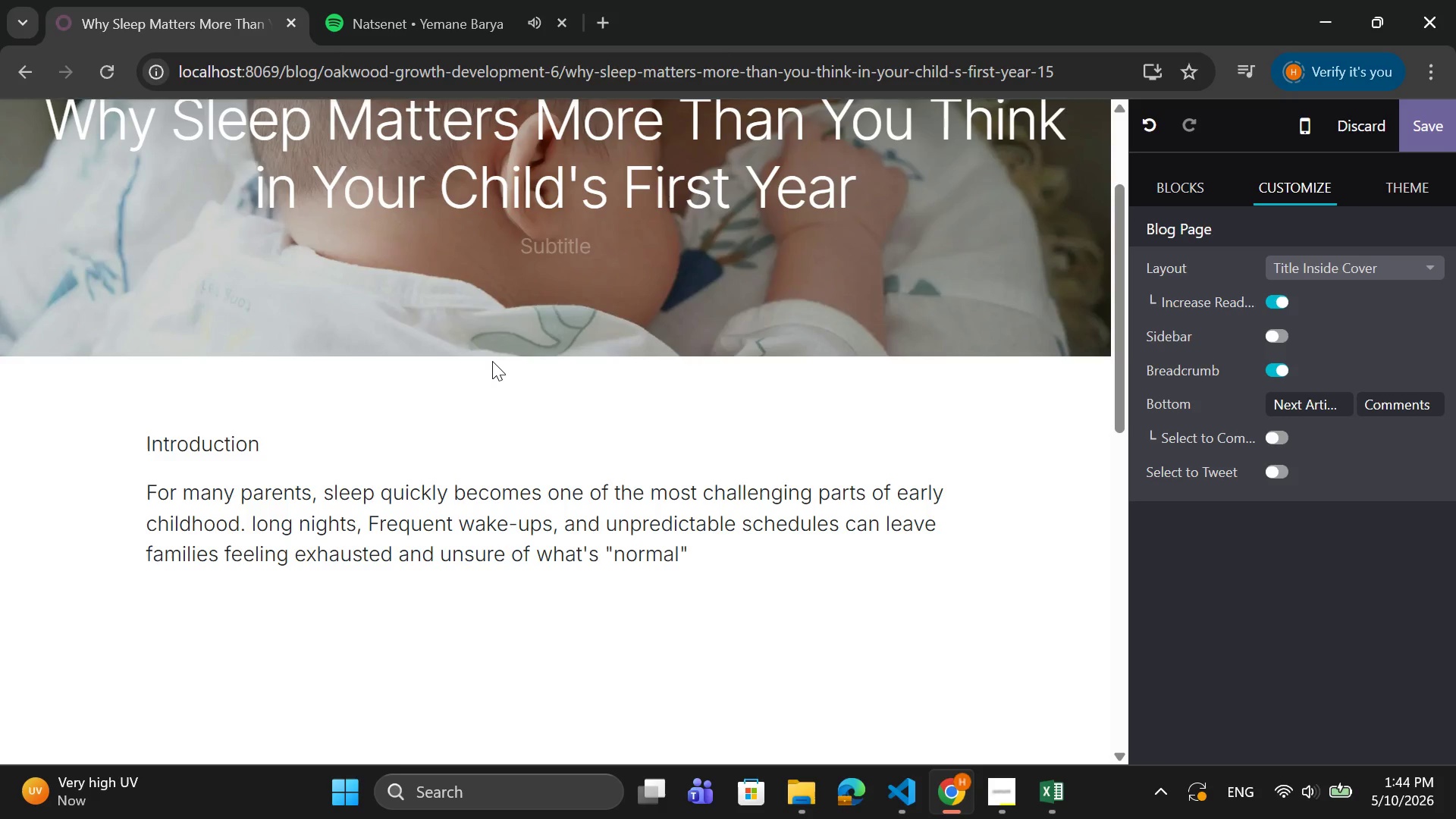 
key(ArrowRight)
 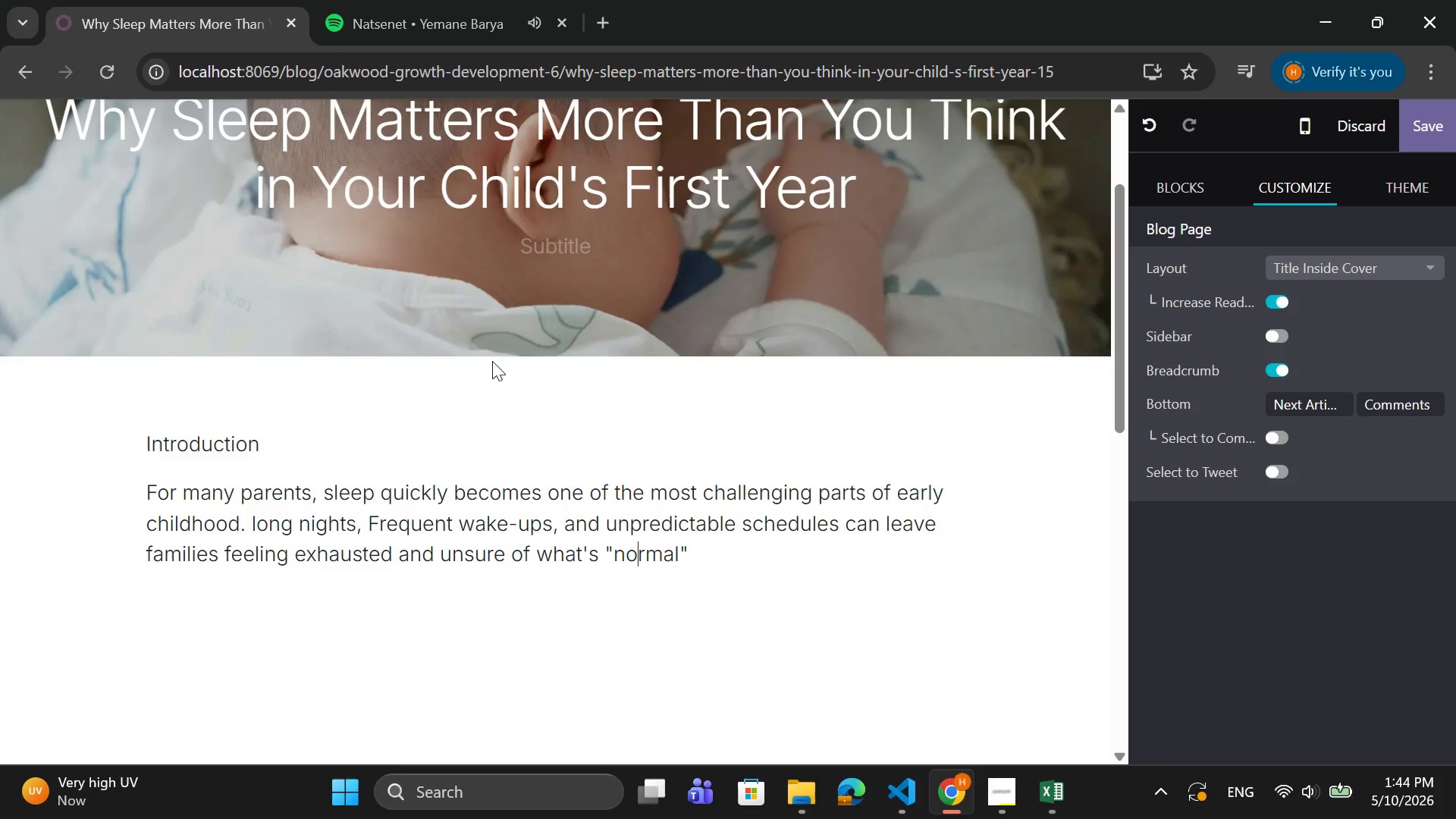 
key(ArrowRight)
 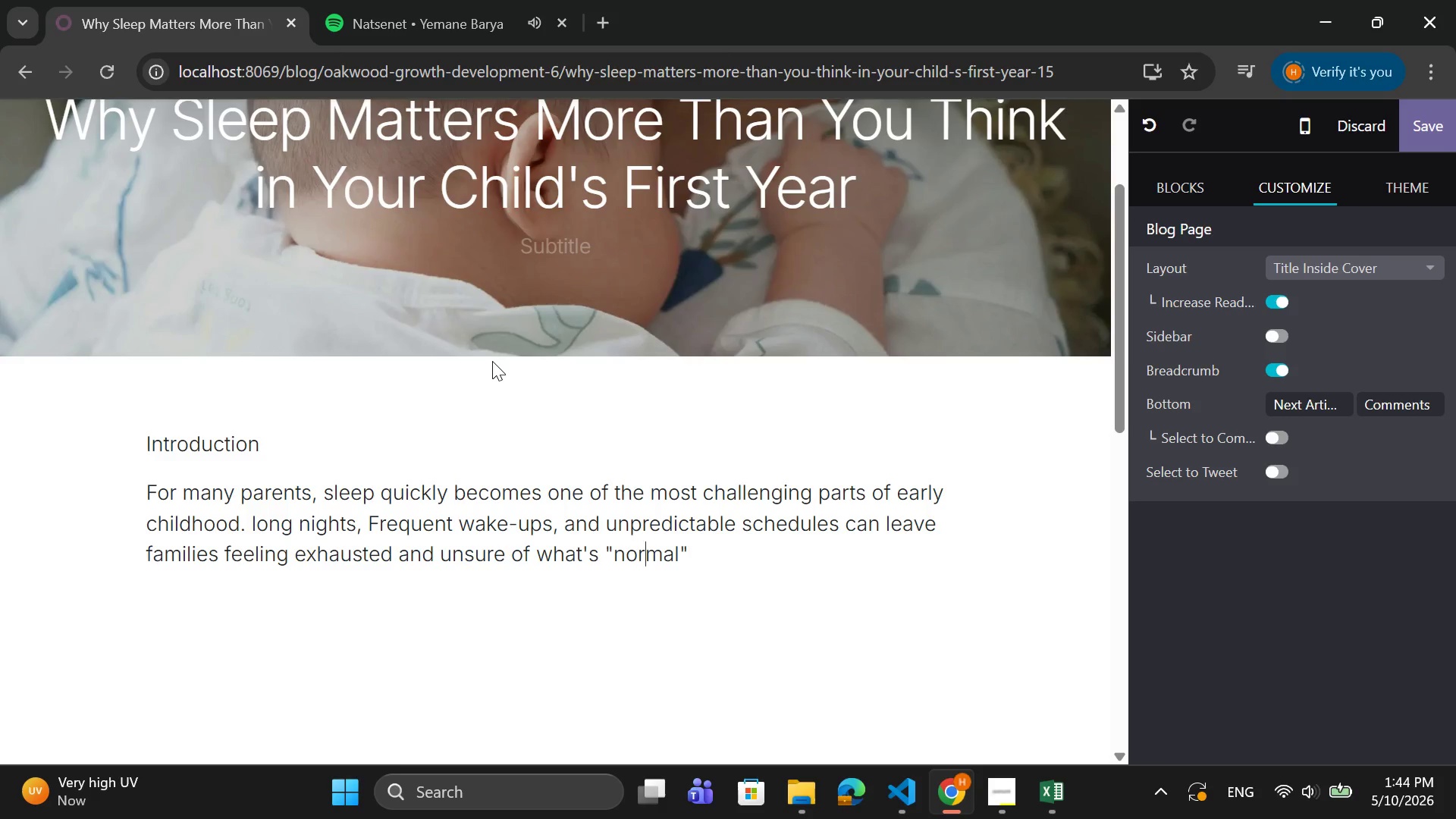 
key(ArrowRight)
 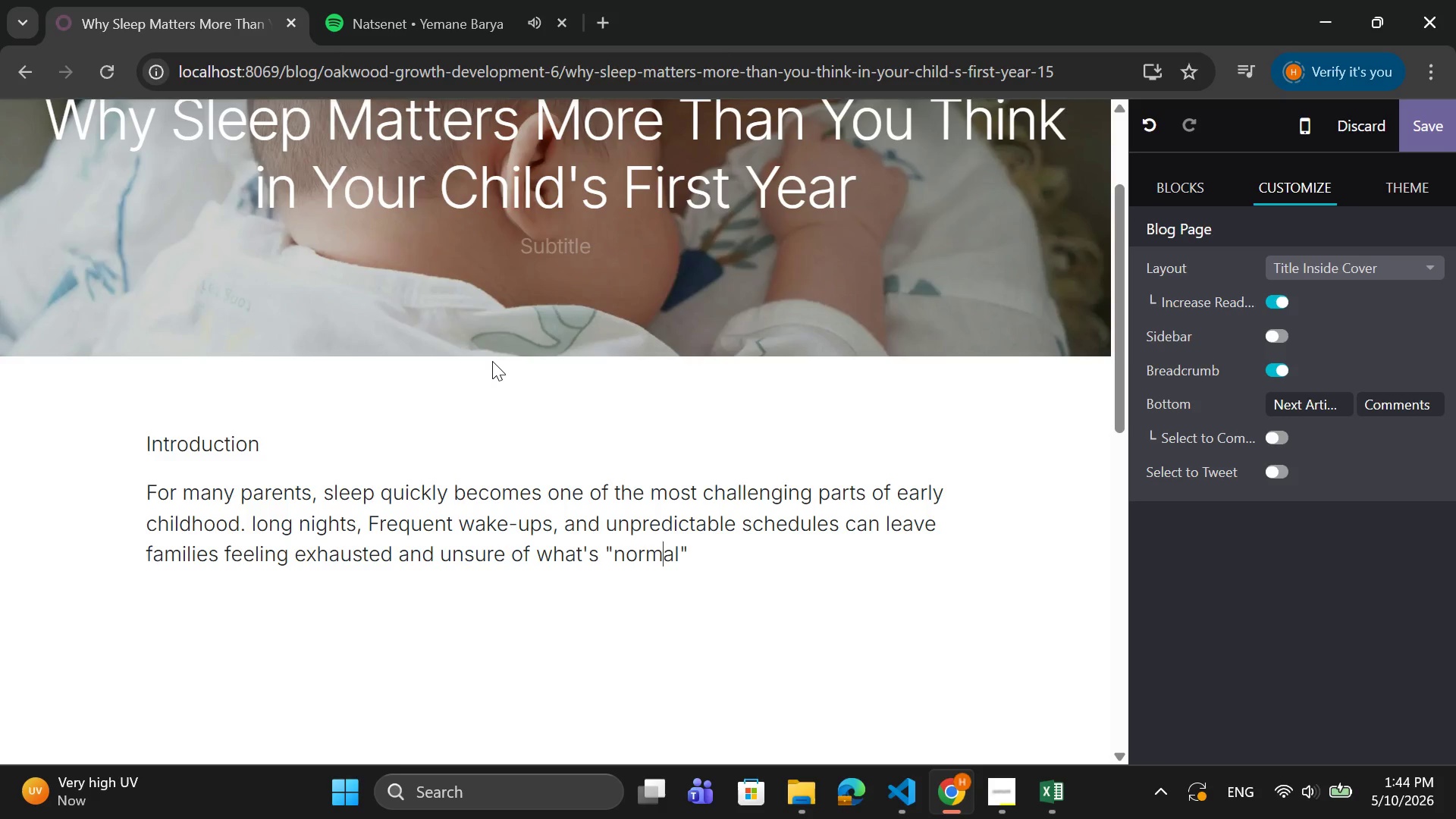 
key(ArrowRight)
 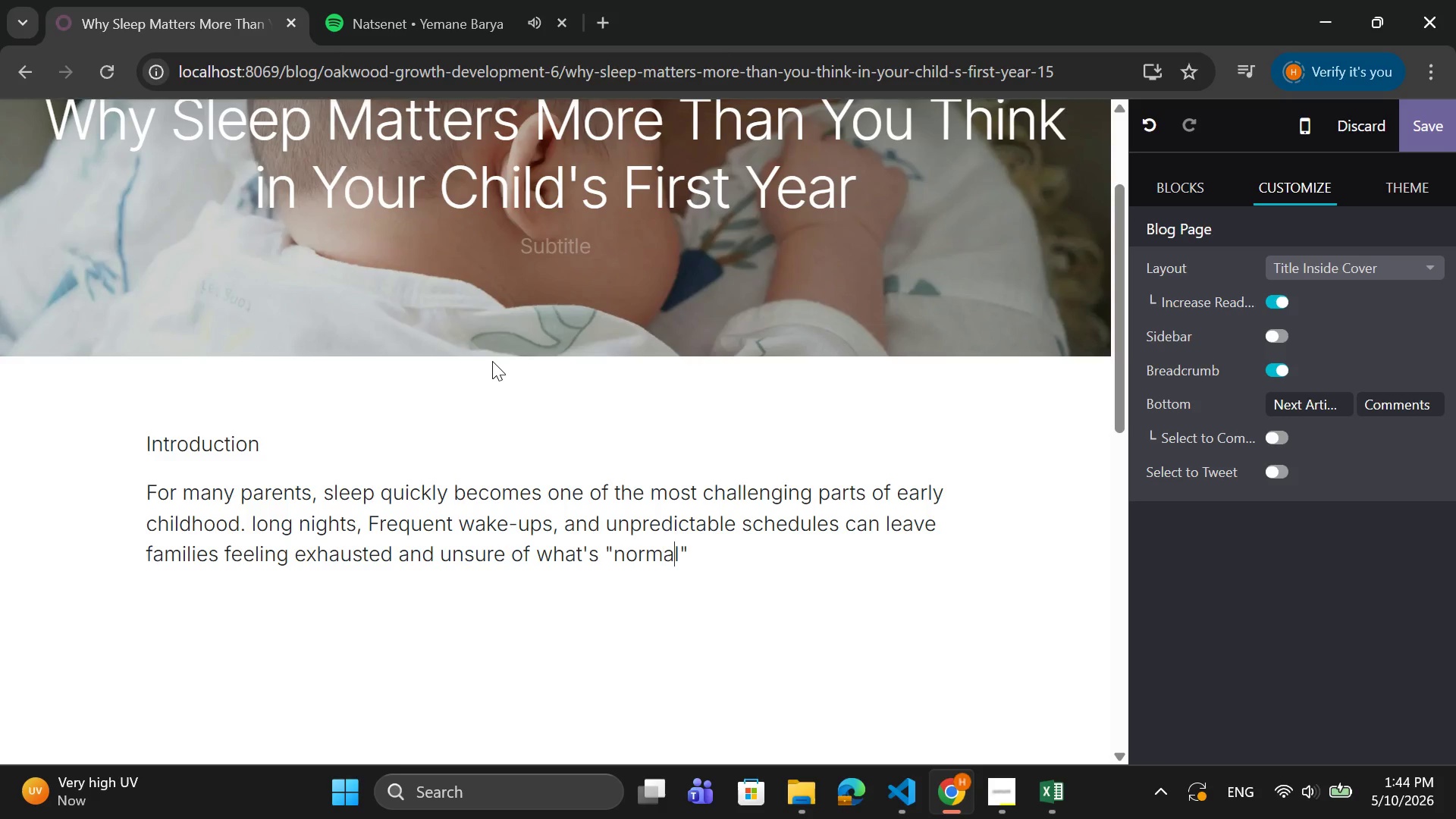 
key(ArrowRight)
 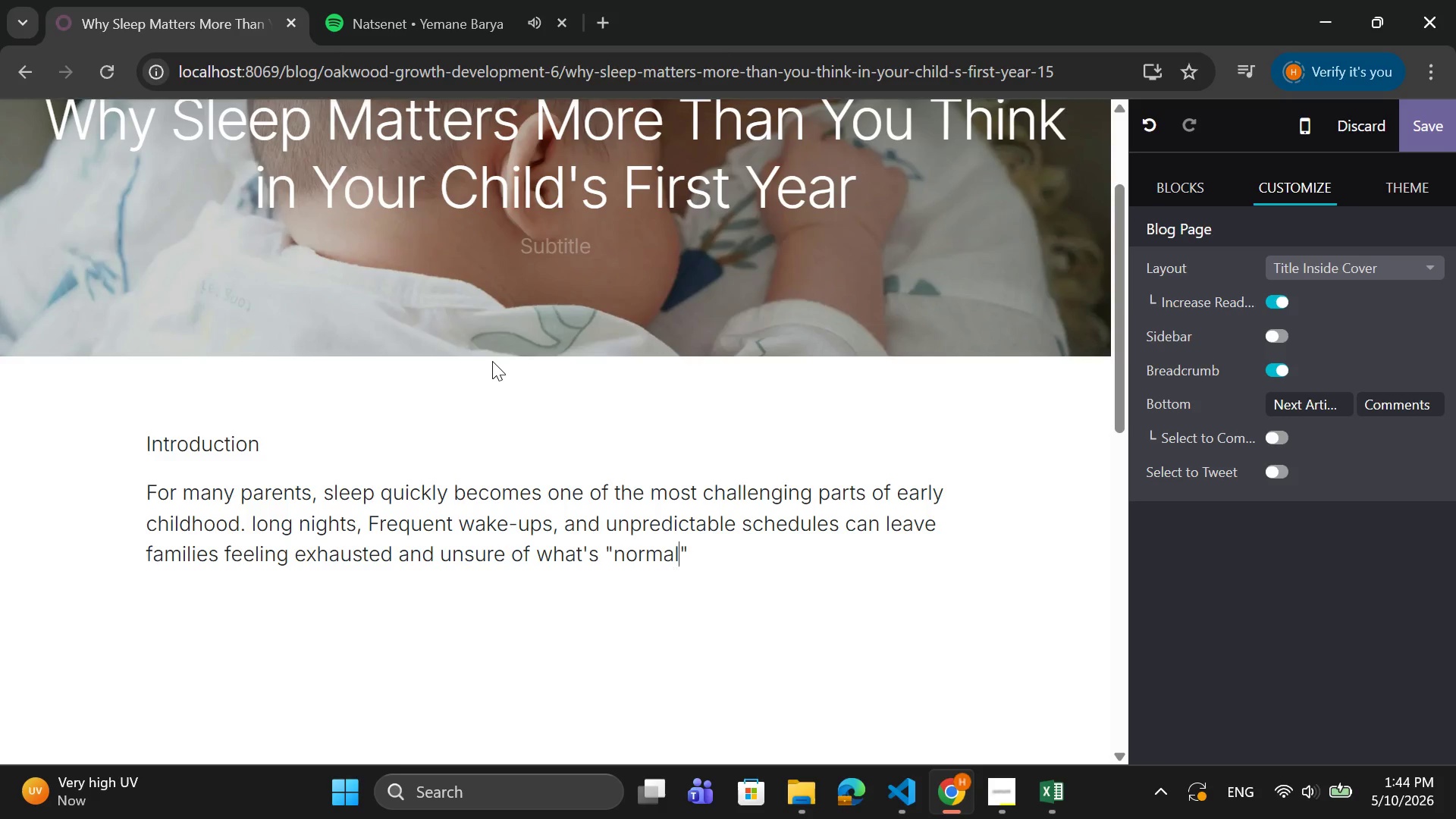 
key(ArrowRight)
 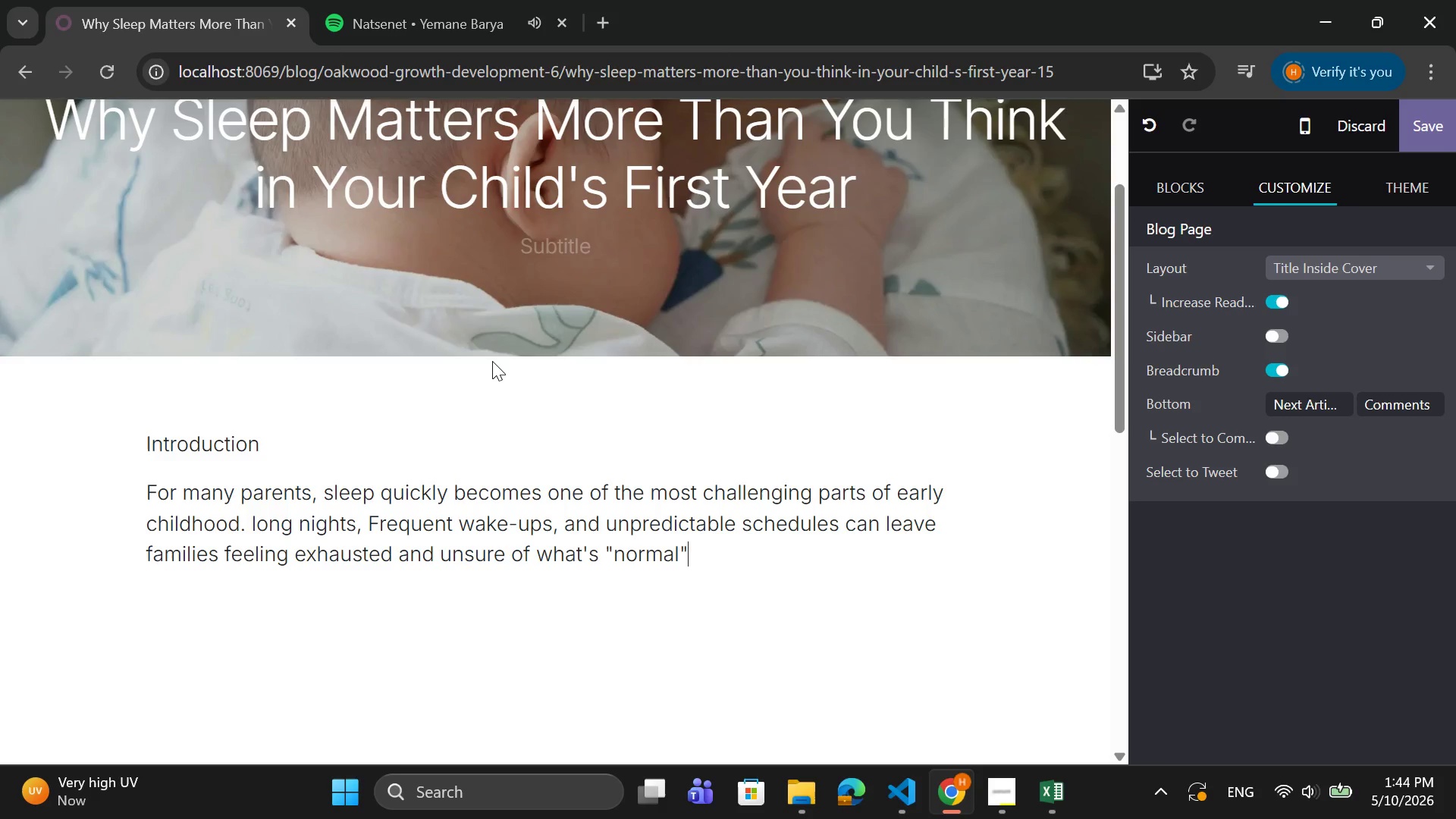 
key(ArrowRight)
 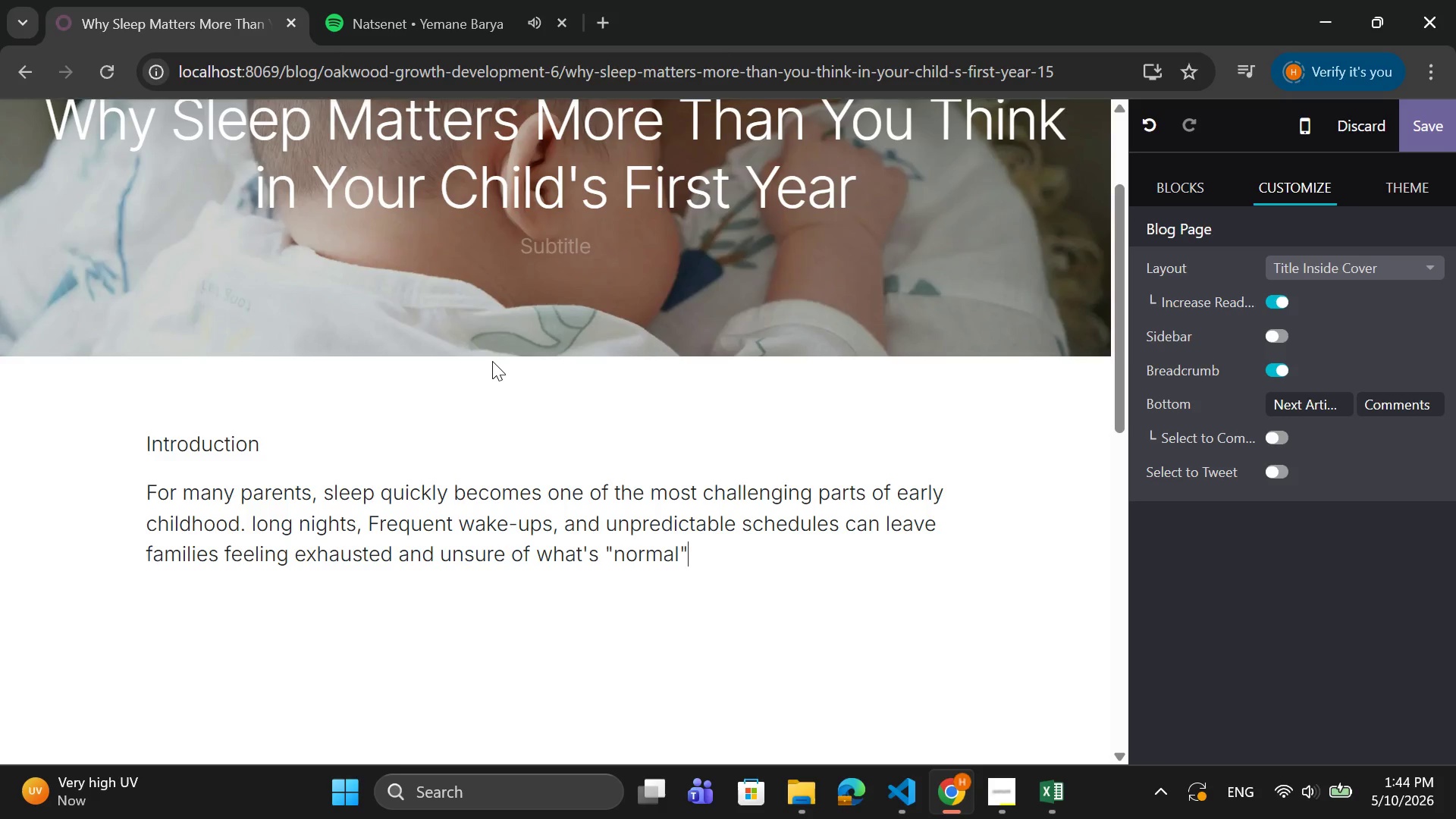 
key(Enter)
 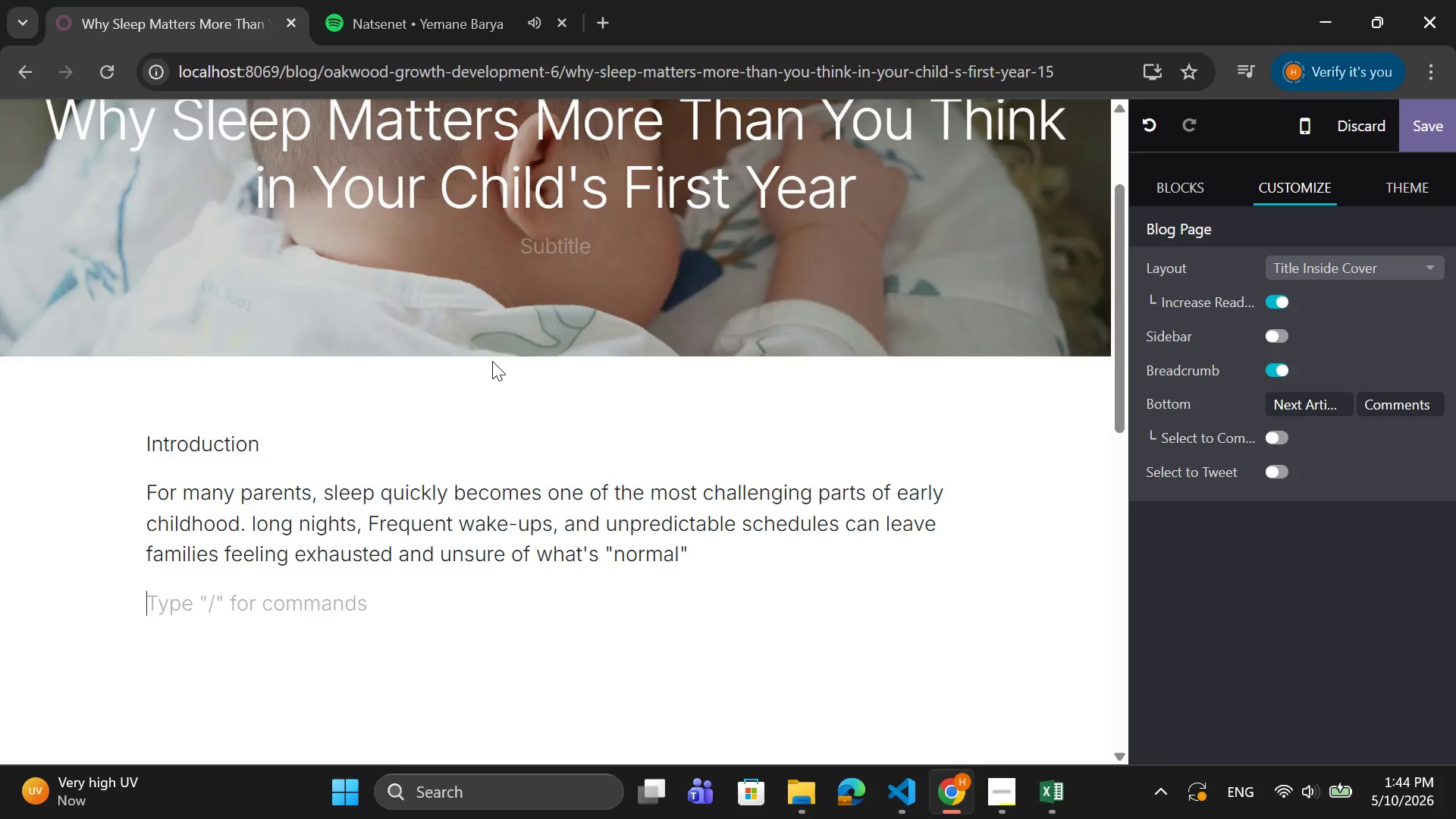 
type(But what is)
key(Backspace)
type(d )
key(Backspace)
type(f )
key(Backspace)
key(Backspace)
type(f)
key(Backspace)
key(Backspace)
type(f sllep)
key(Backspace)
key(Backspace)
key(Backspace)
type(eep isn't jst)
key(Backspace)
key(Backspace)
type(ust about rest?)
 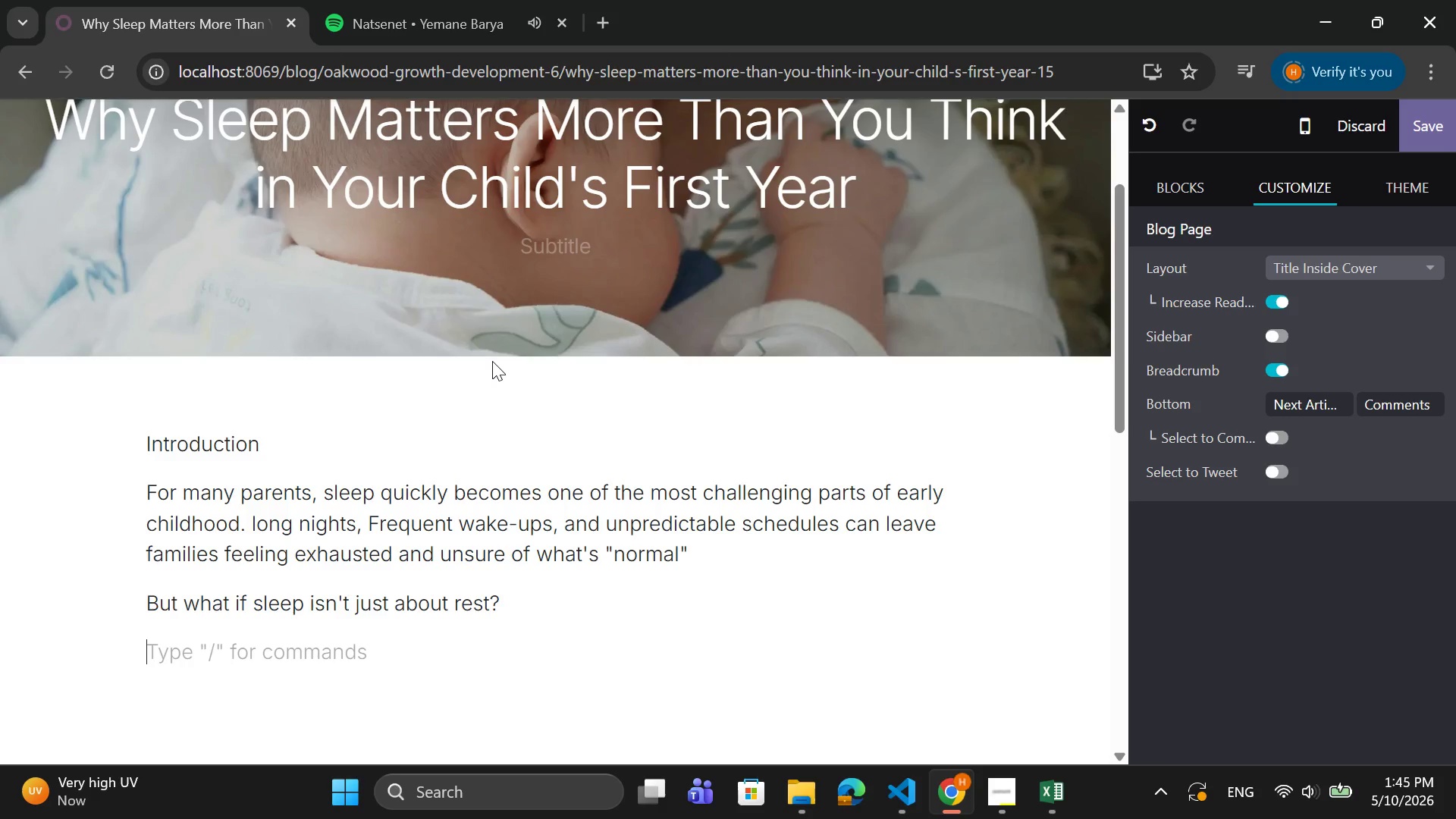 
 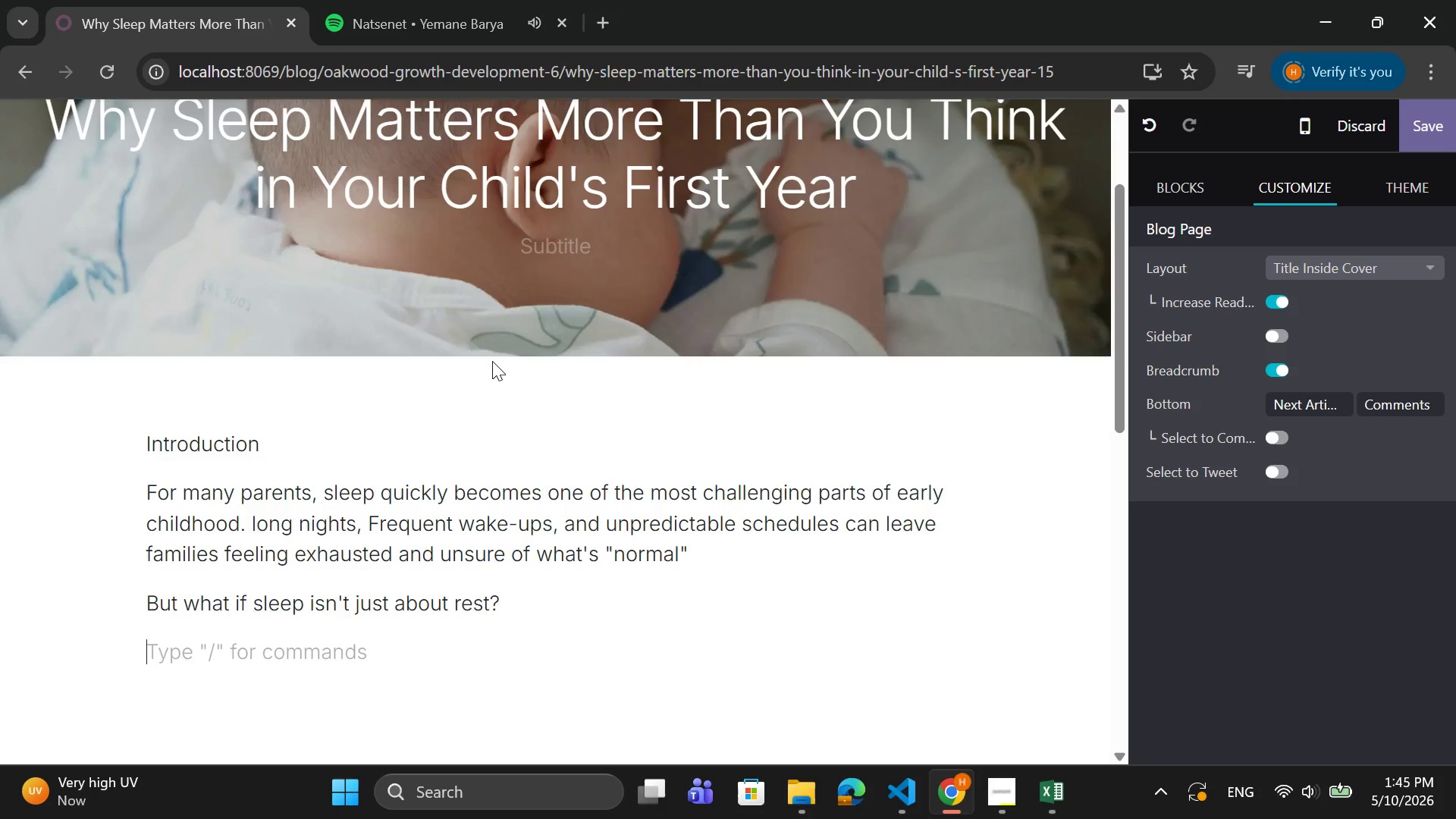 
key(Enter)
 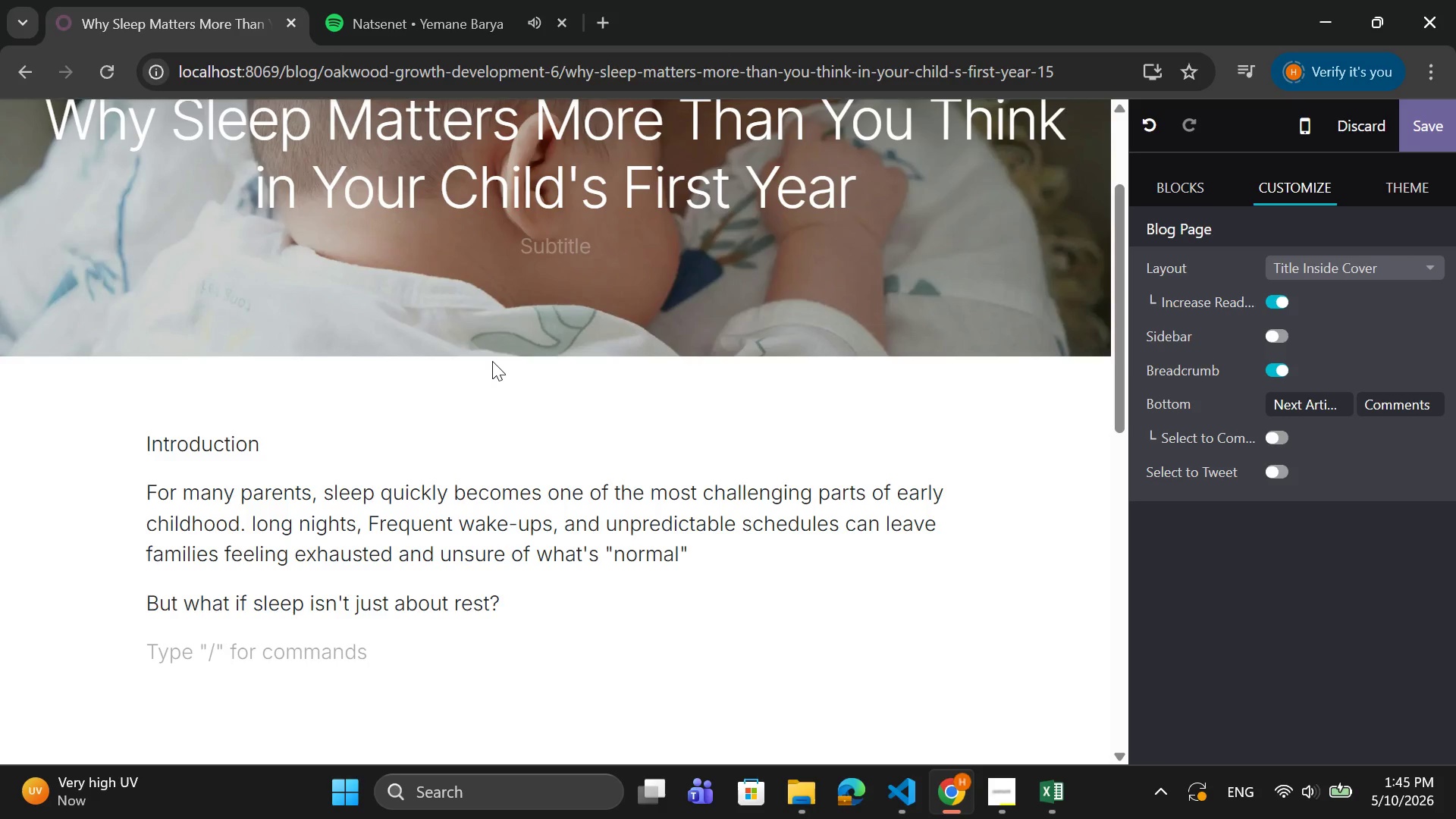 
type(At Oakwood Growth & Development, we help families understand that sleep is not simply a break from activity - it is one of the moat)
key(Backspace)
key(Backspace)
type(st ct)
key(Backspace)
type(ritical drivers of a)
key(Backspace)
type(your)
 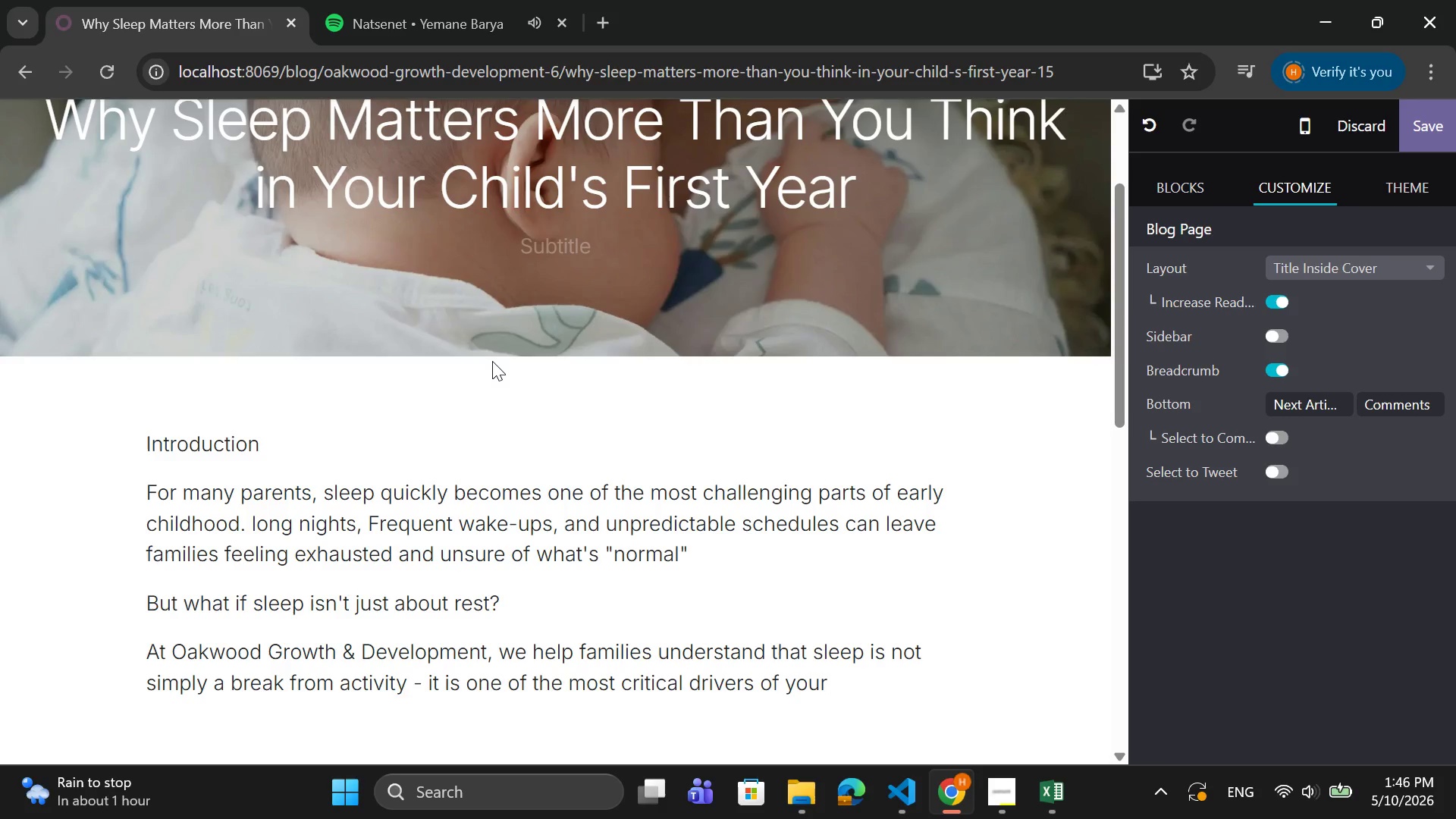 
wait(46.91)
 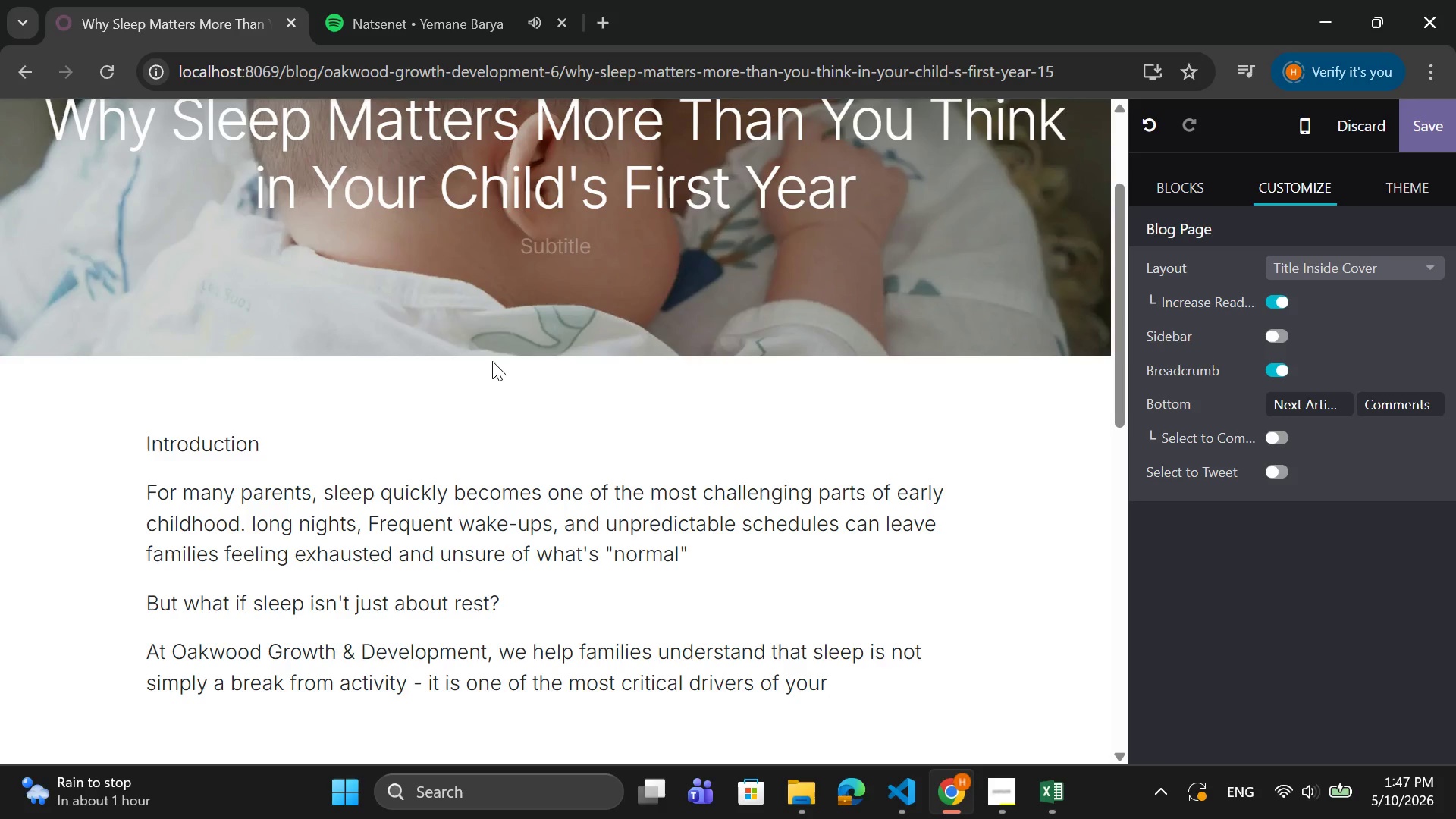 
type( sleep.)
 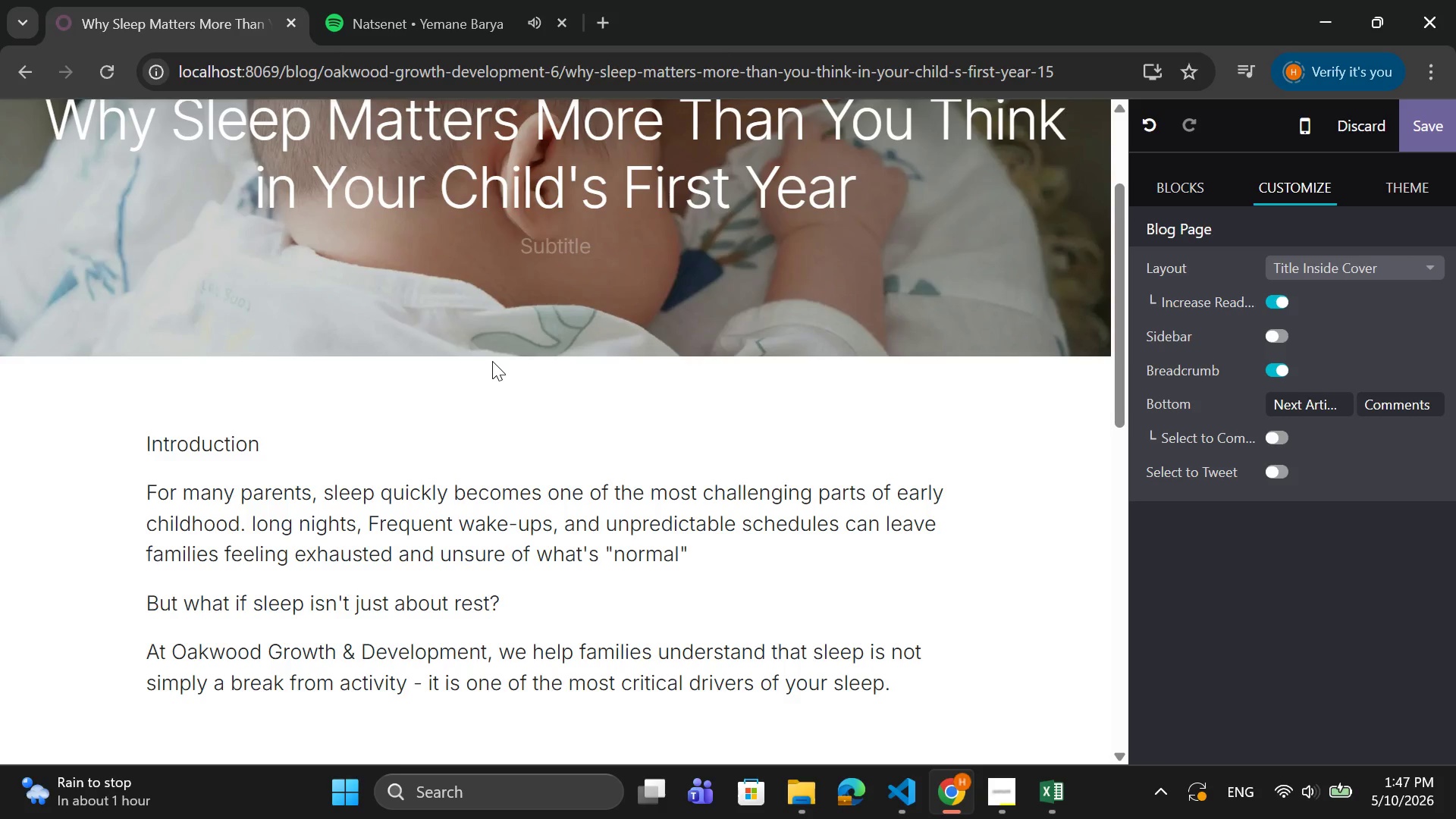 
key(Enter)
 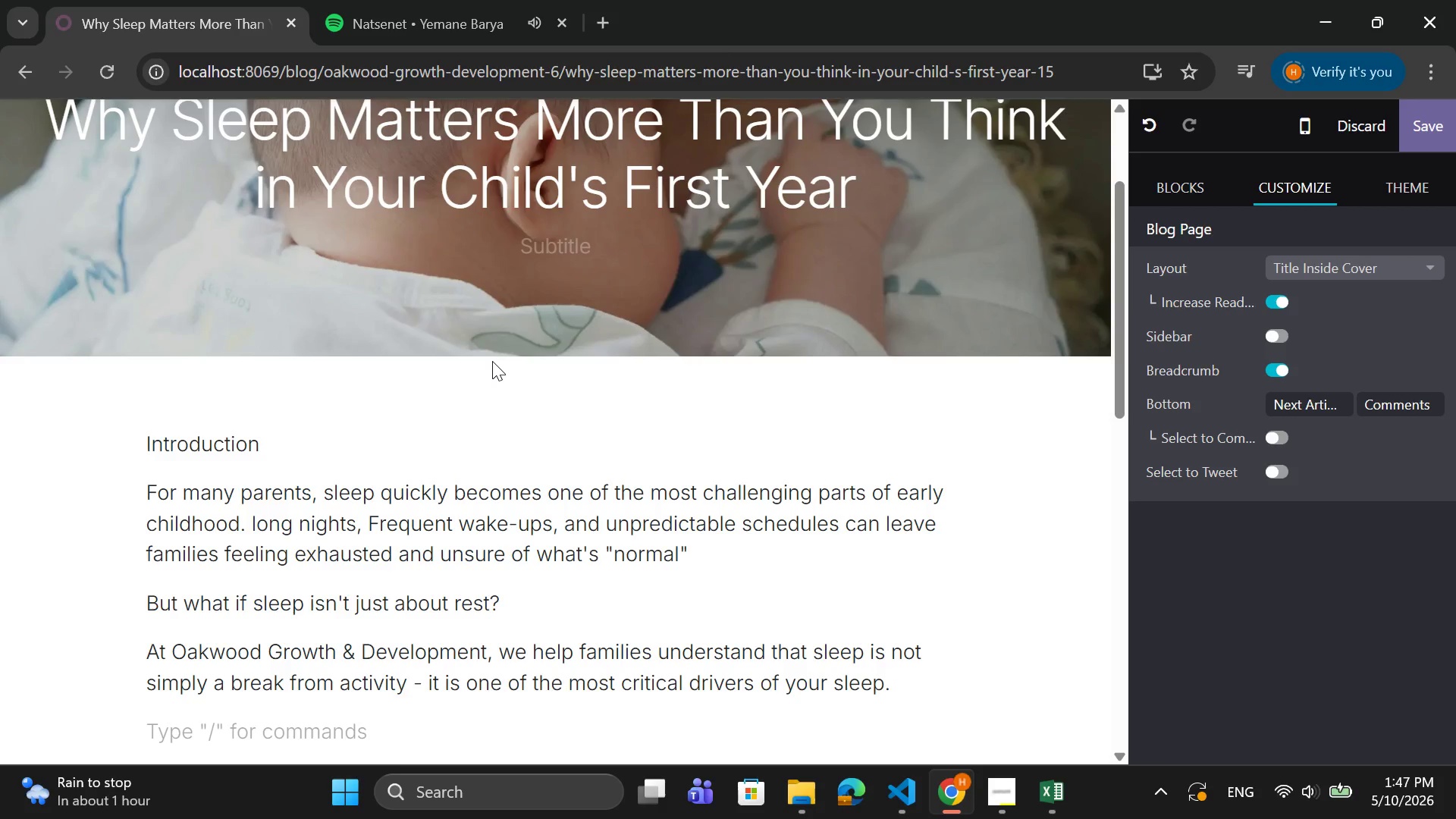 
type(While your child rests, ther)
key(Backspace)
type(ir brain is actively:)
 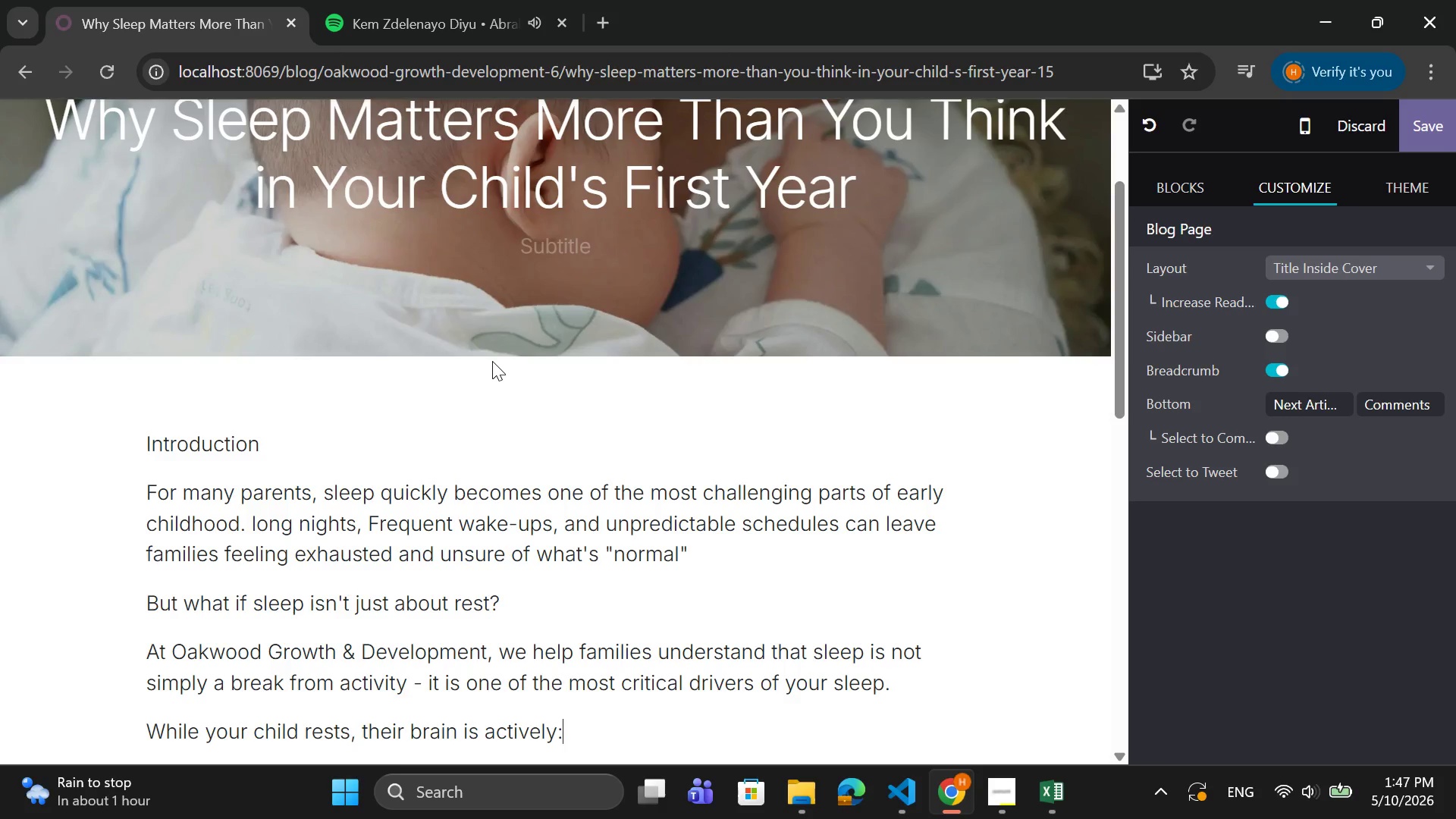 
key(Enter)
 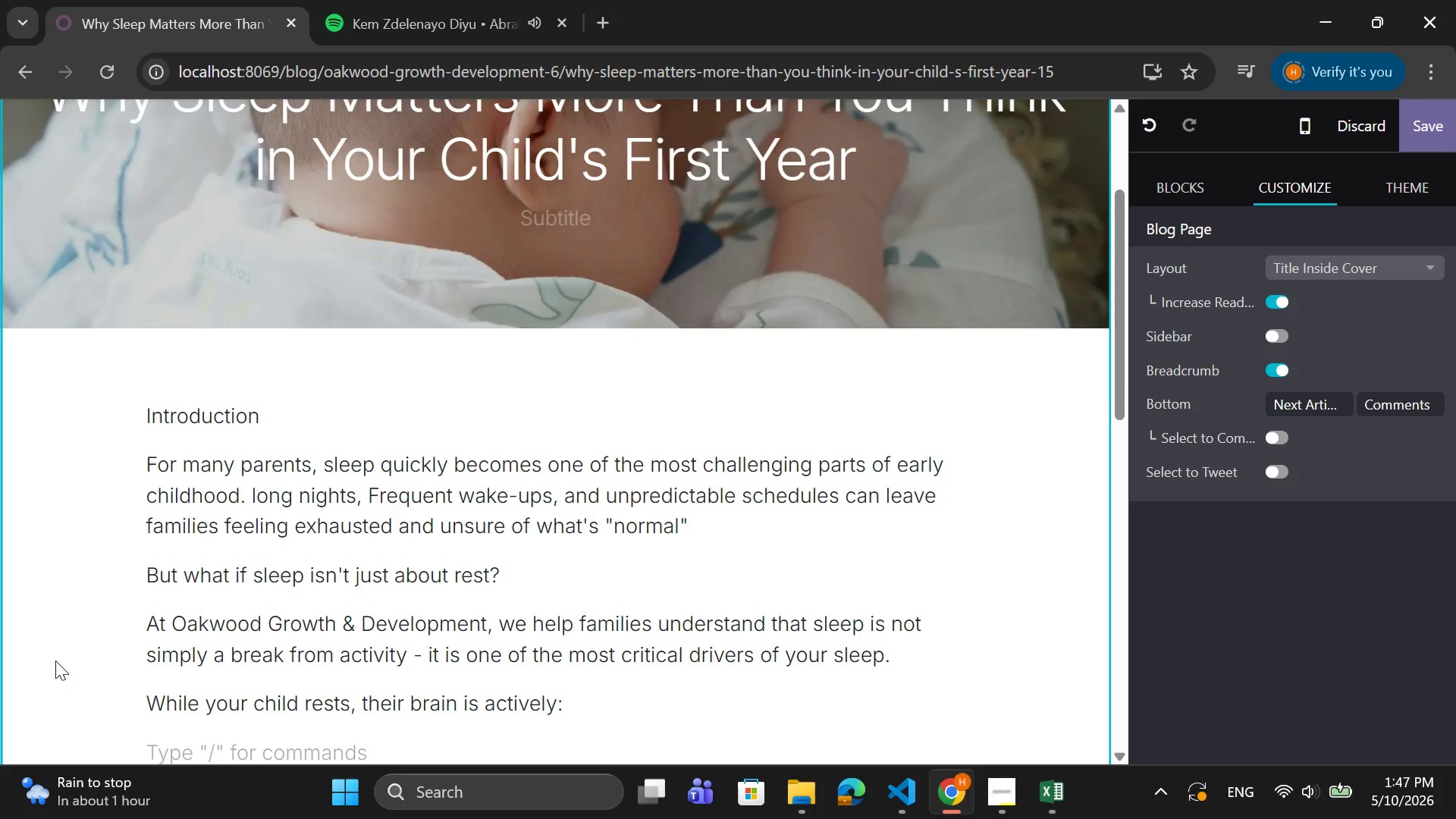 
left_click([157, 736])
 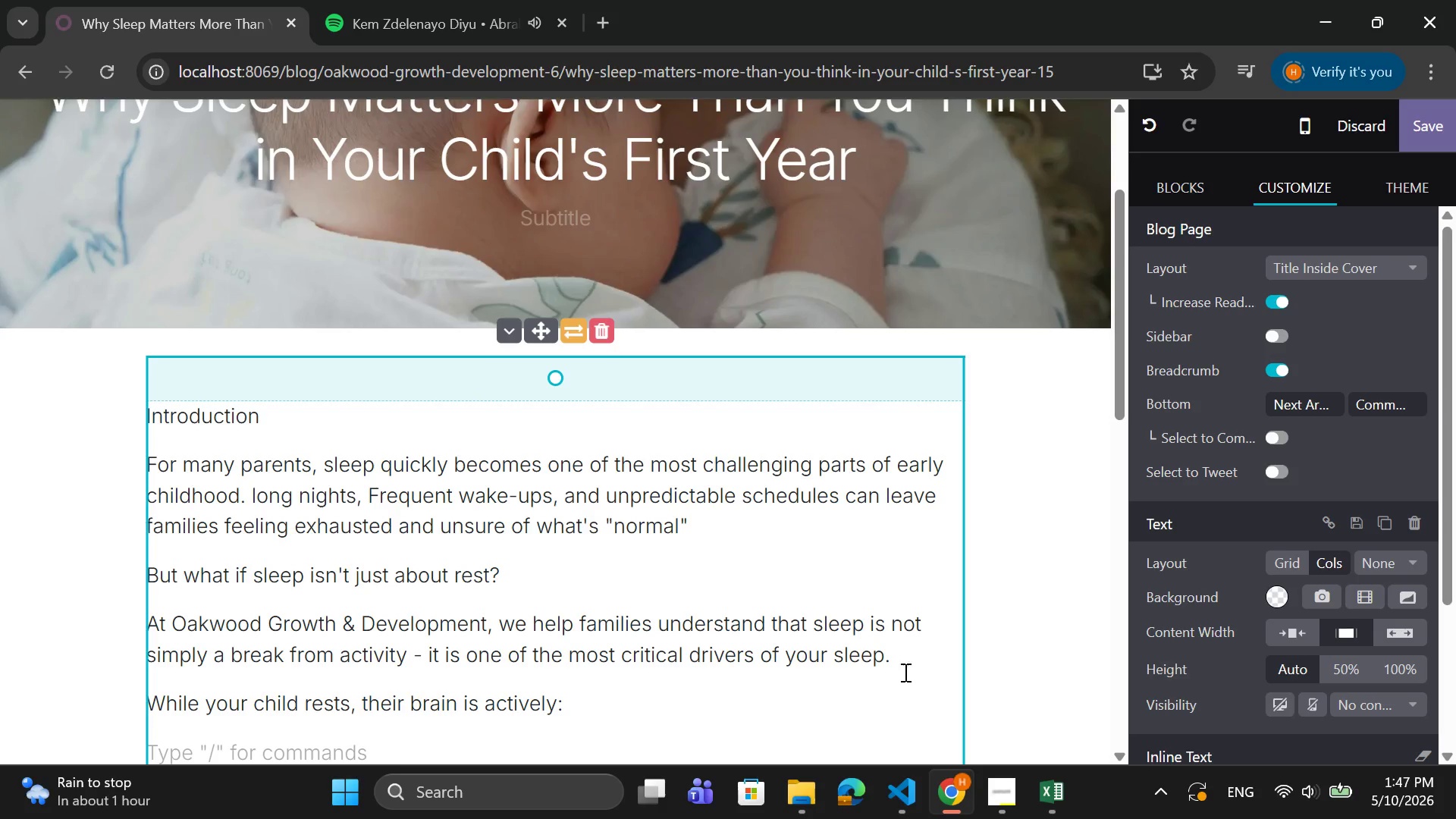 
scroll: coordinate [1314, 629], scroll_direction: down, amount: 3.0
 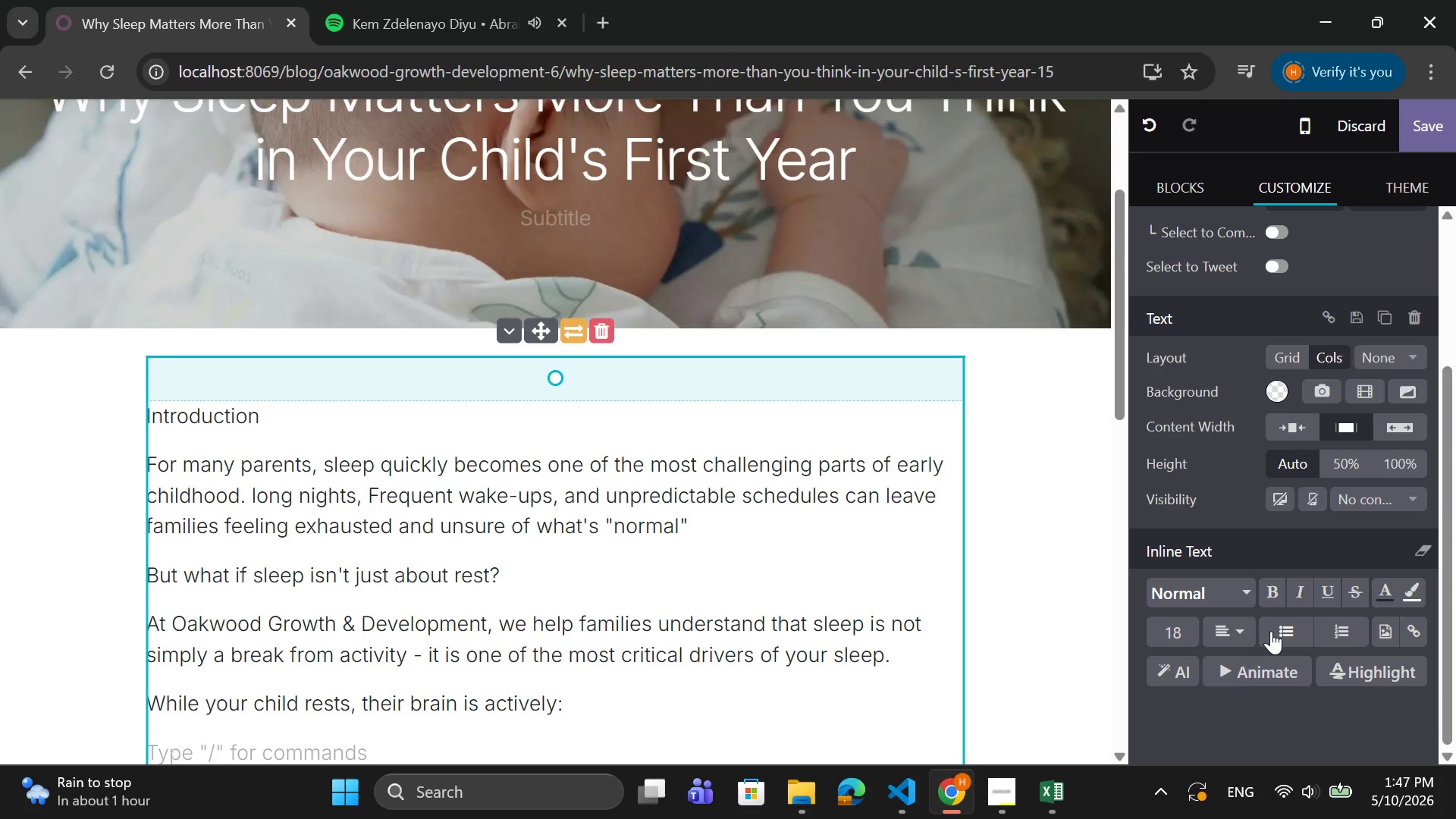 
left_click([1284, 632])
 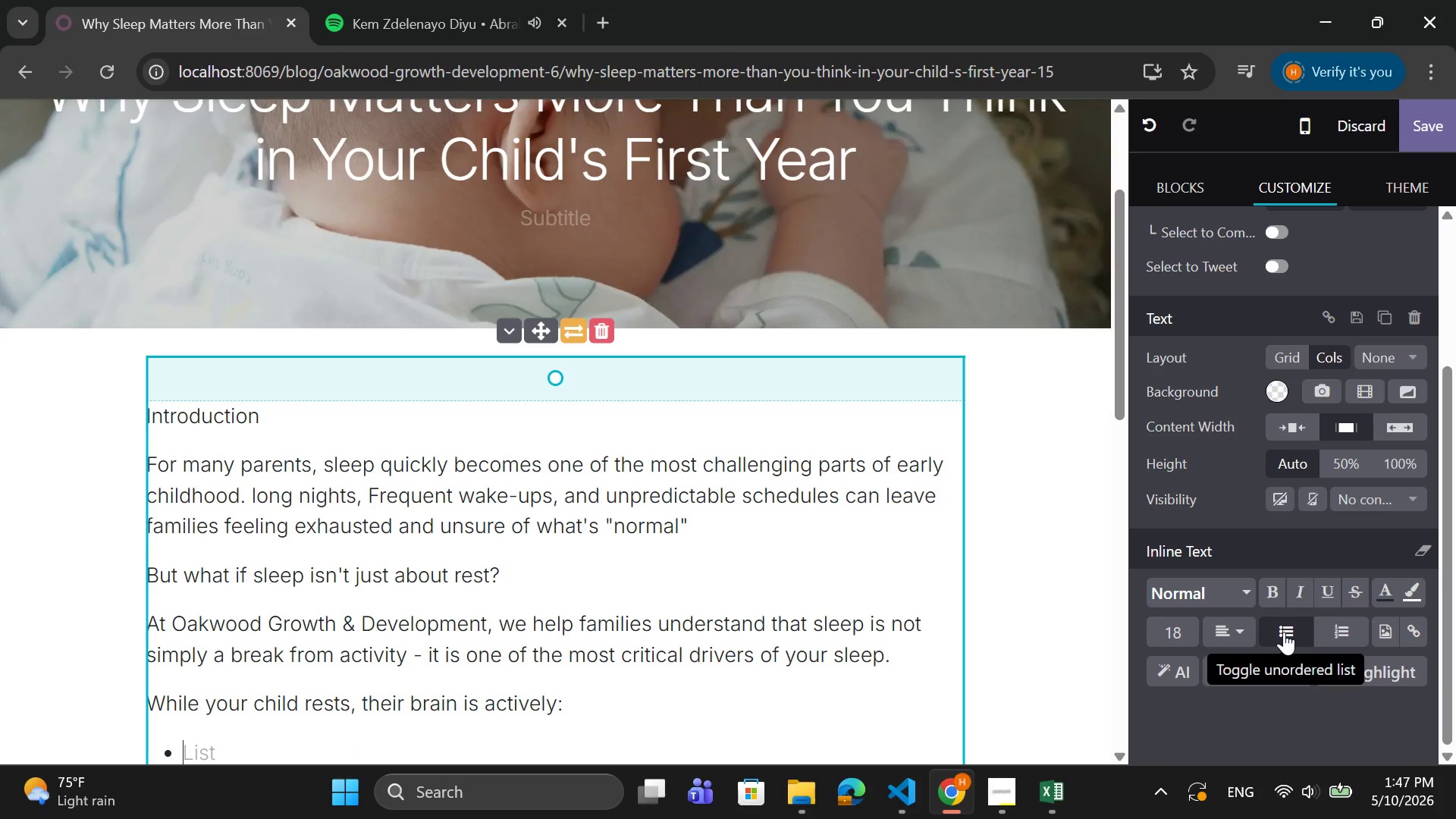 
type(Building neural connections)
 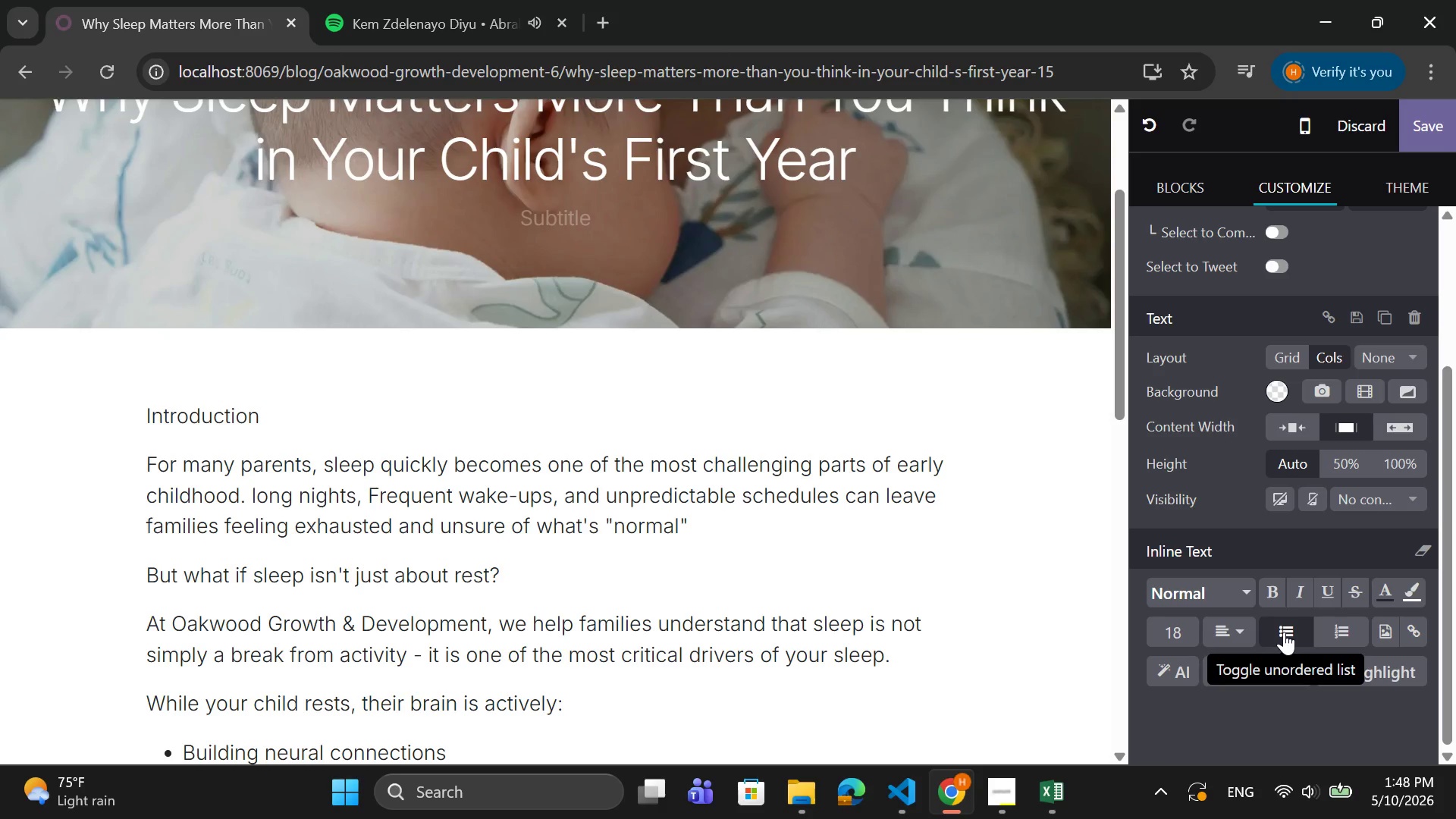 
key(Enter)
 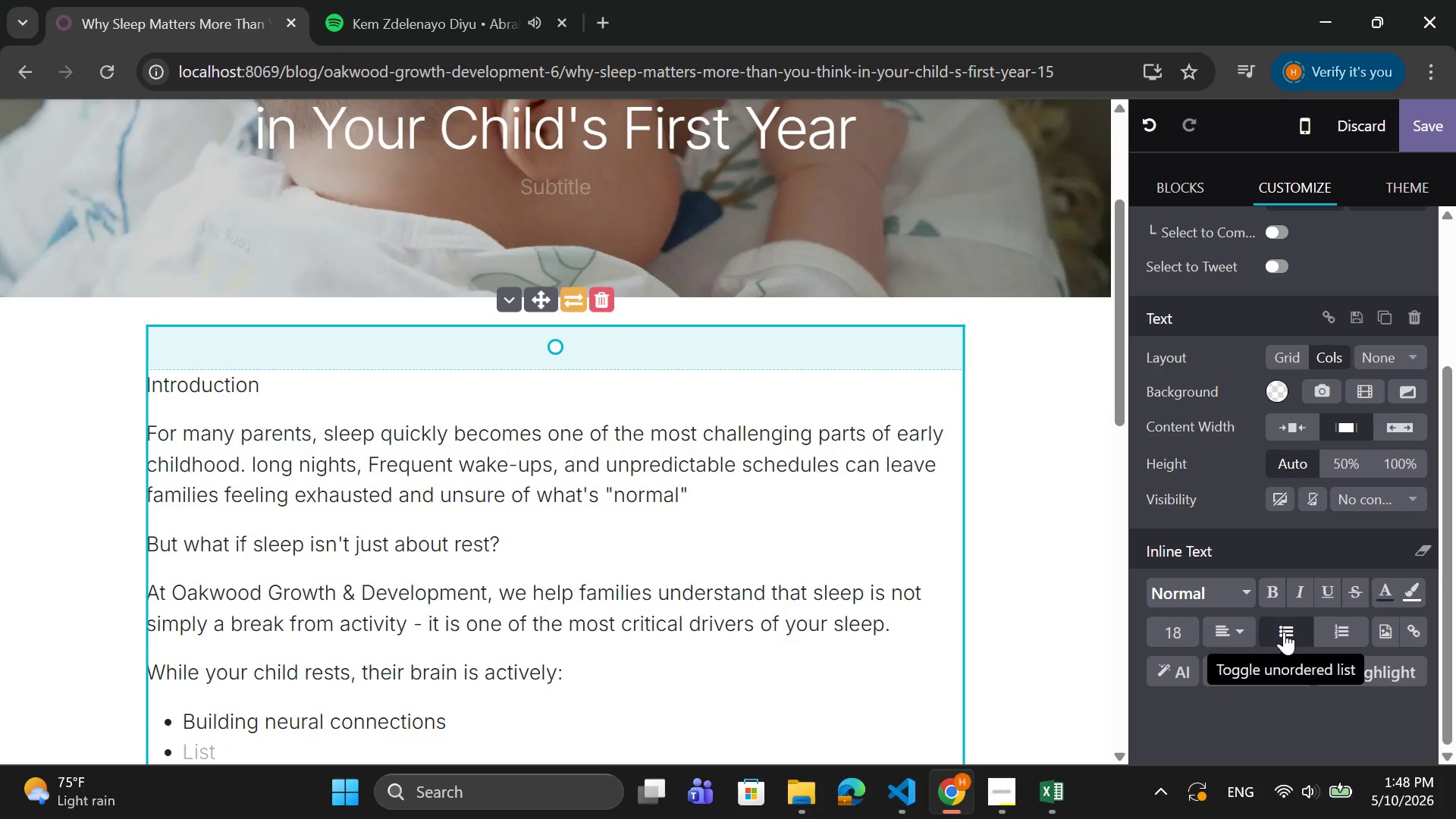 
type(Processing new experiences)
 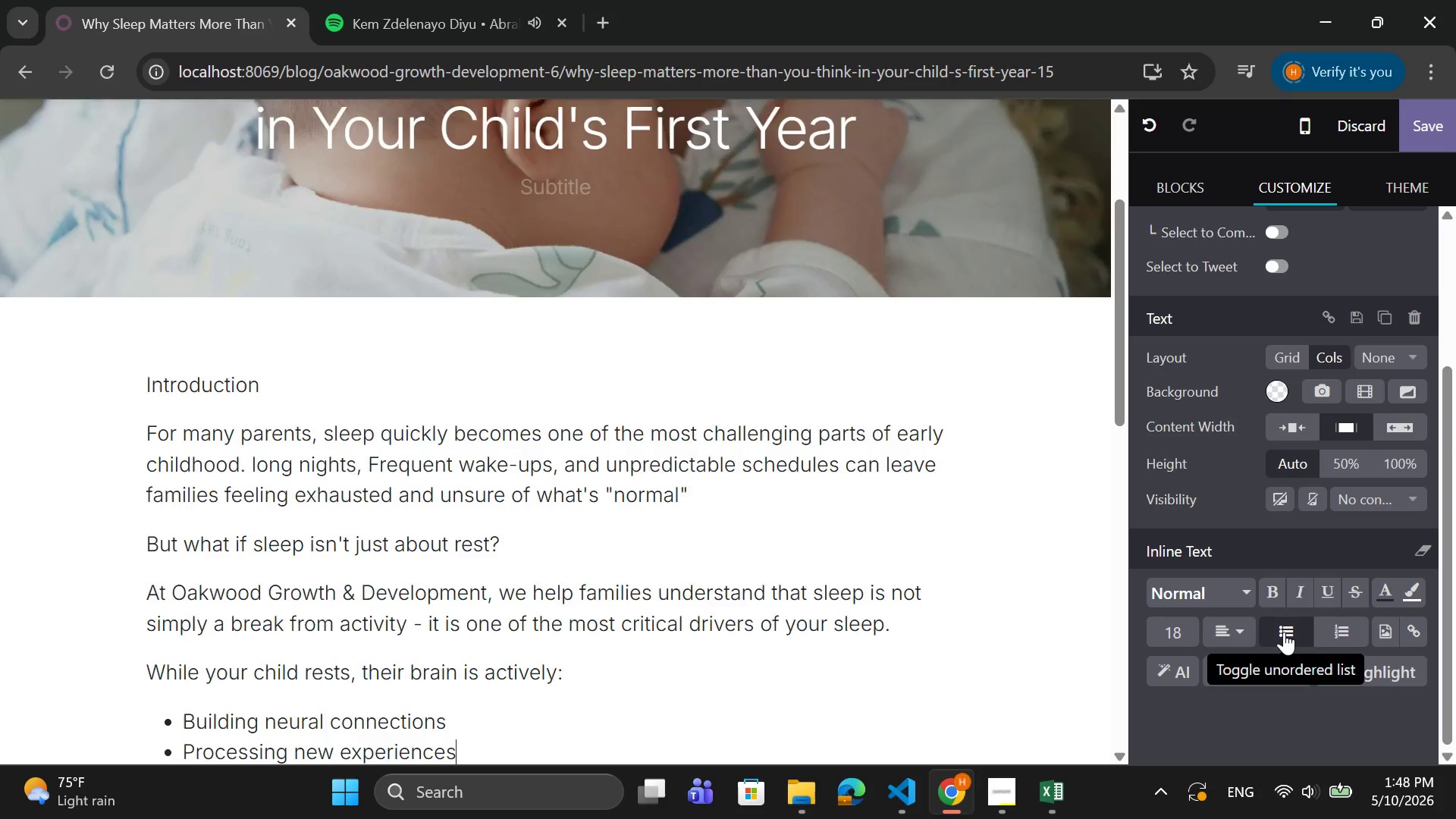 
key(Enter)
 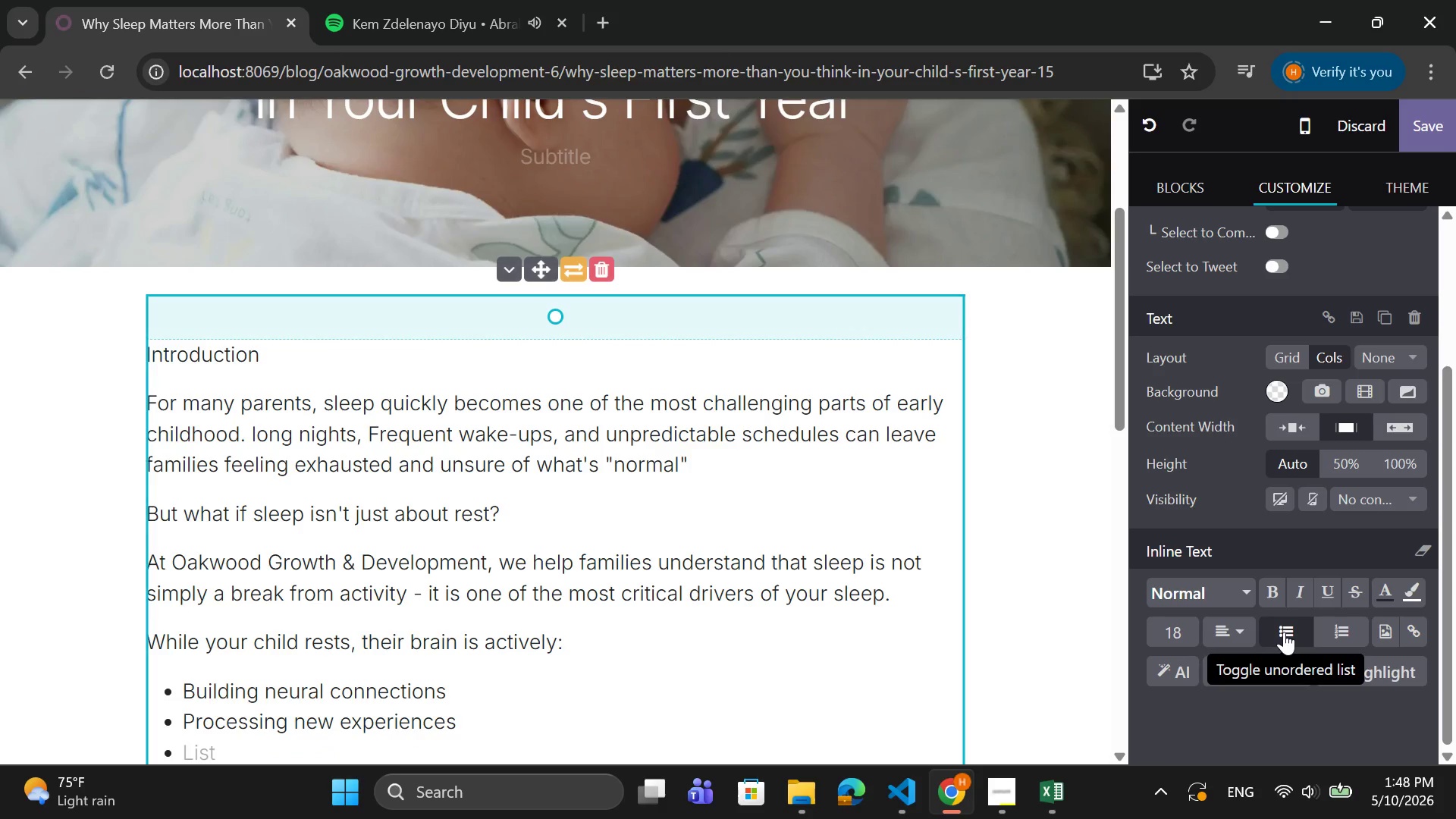 
type(Strenght)
key(Backspace)
key(Backspace)
type(thening memort)
key(Backspace)
type(y pathways)
 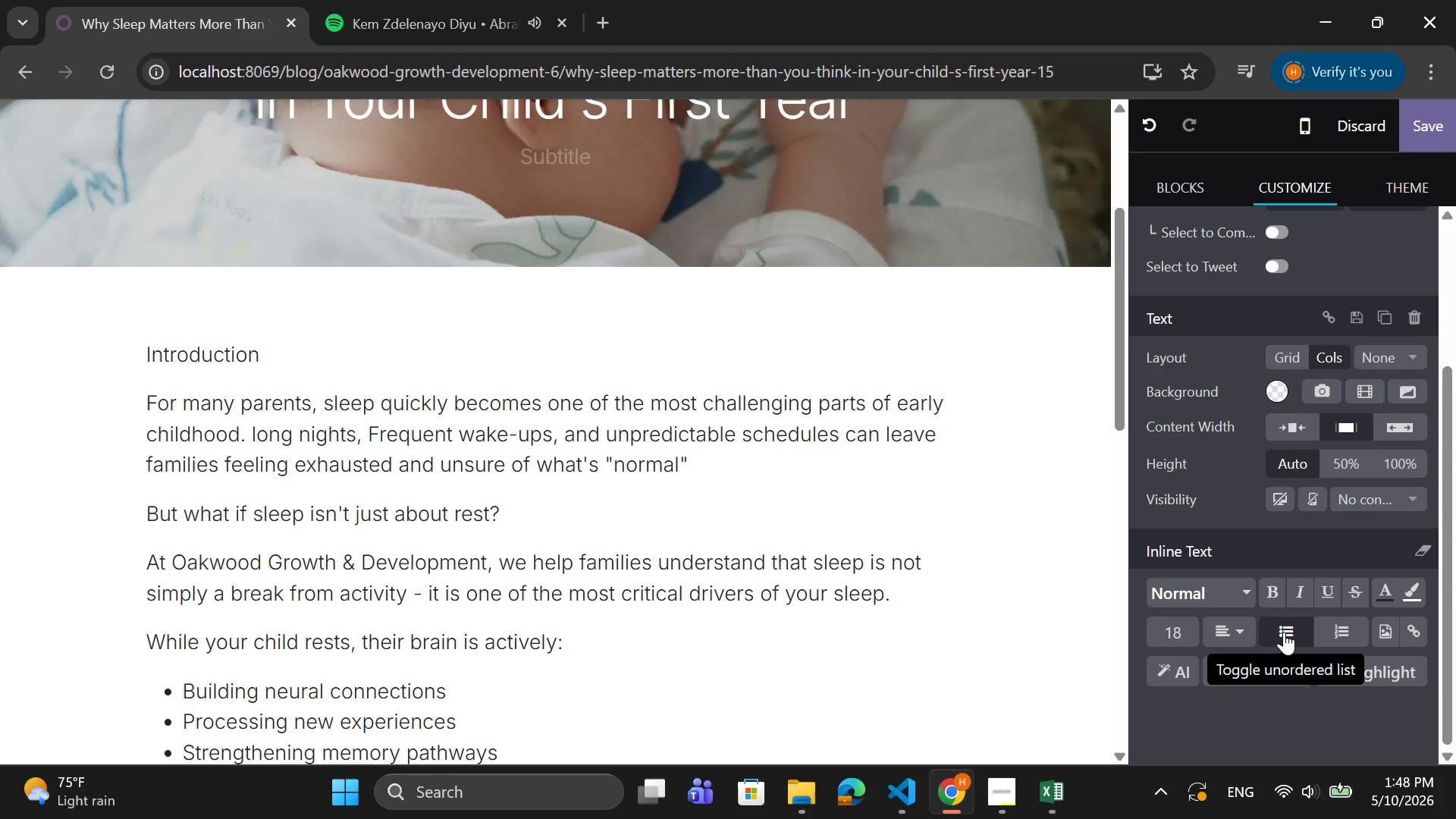 
key(Enter)
 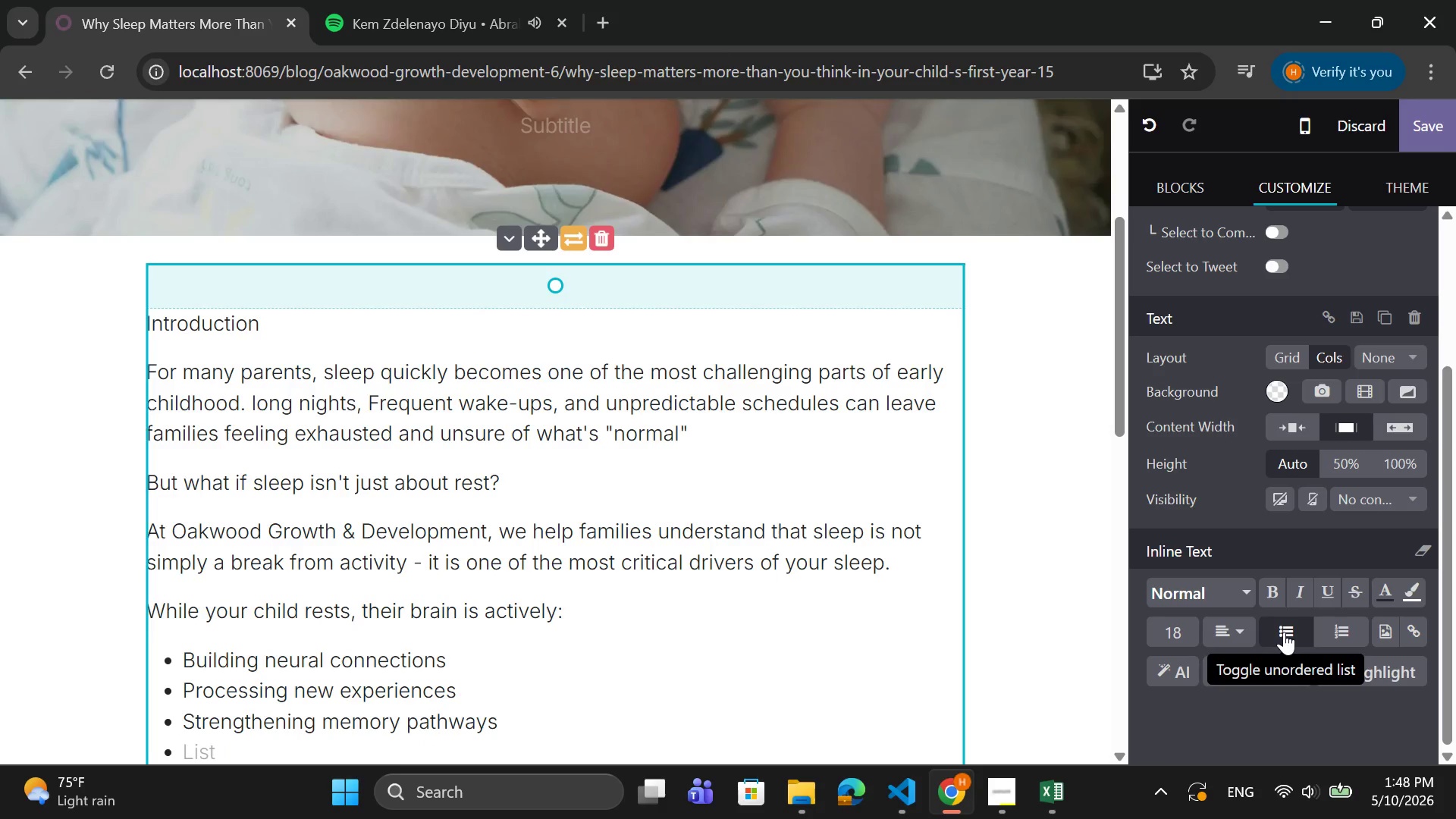 
key(Backspace)
type(Sleep also pp)
key(Backspace)
type(lays a crucial role in:)
 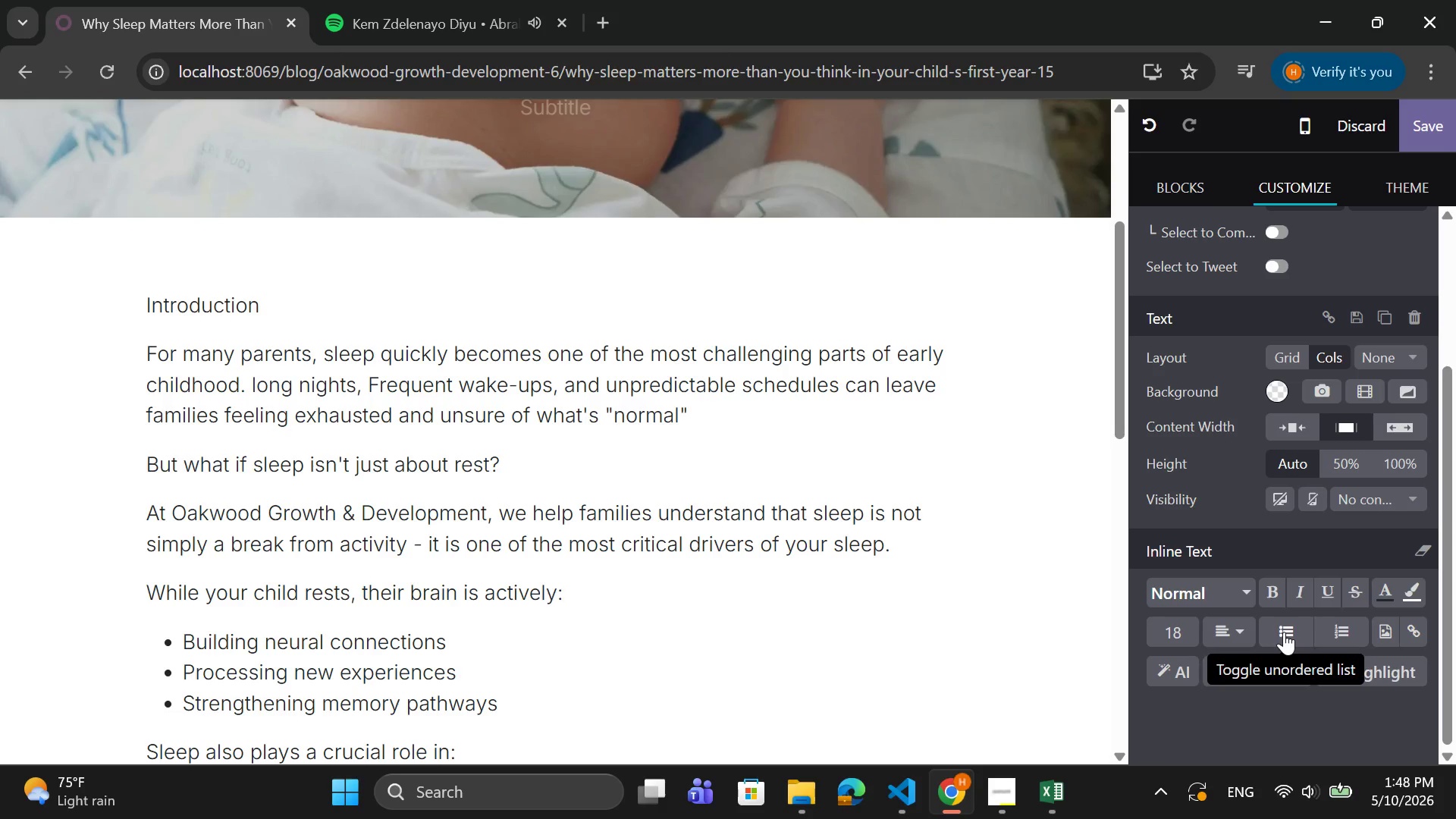 
key(Enter)
 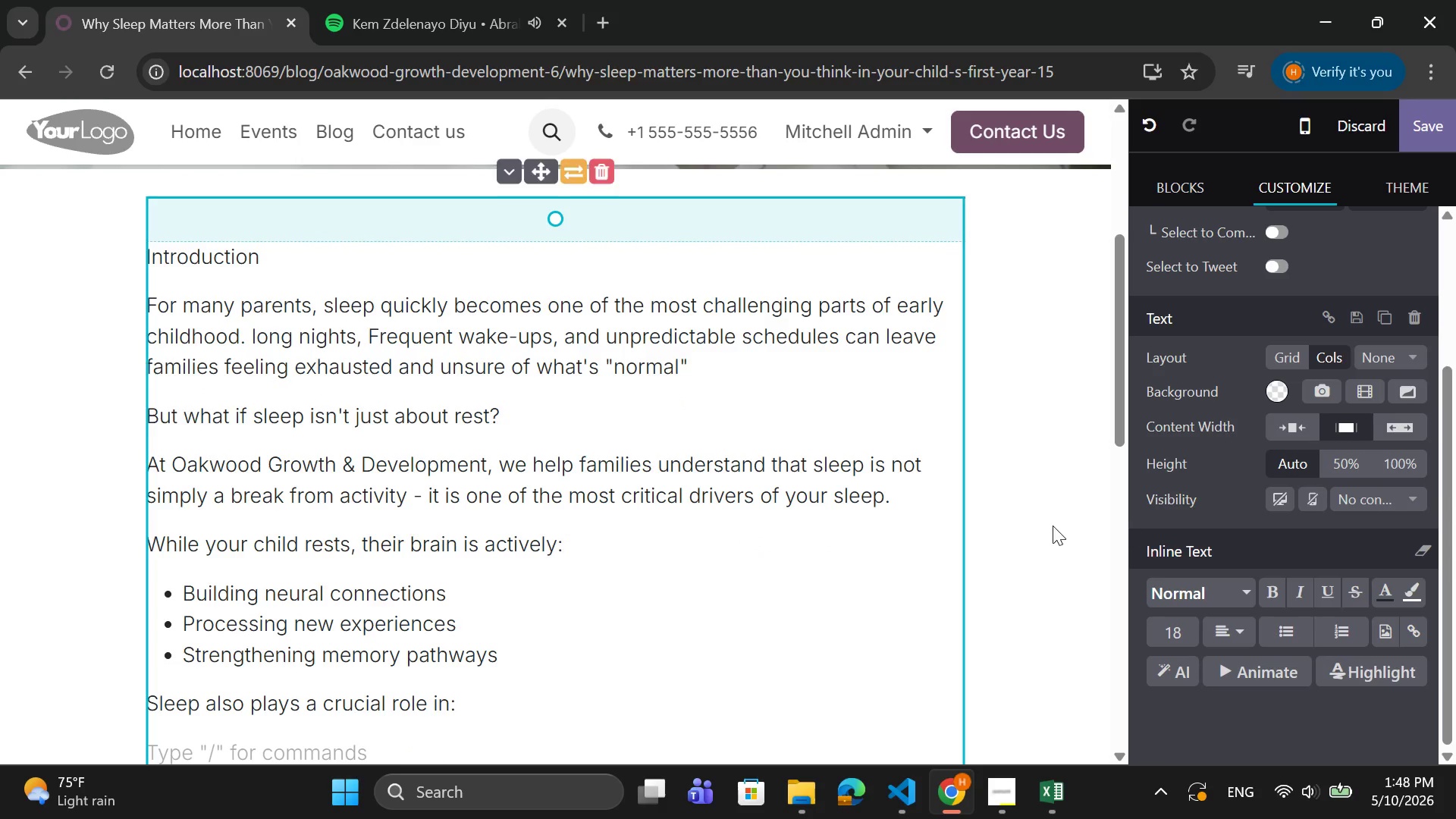 
left_click([1282, 636])
 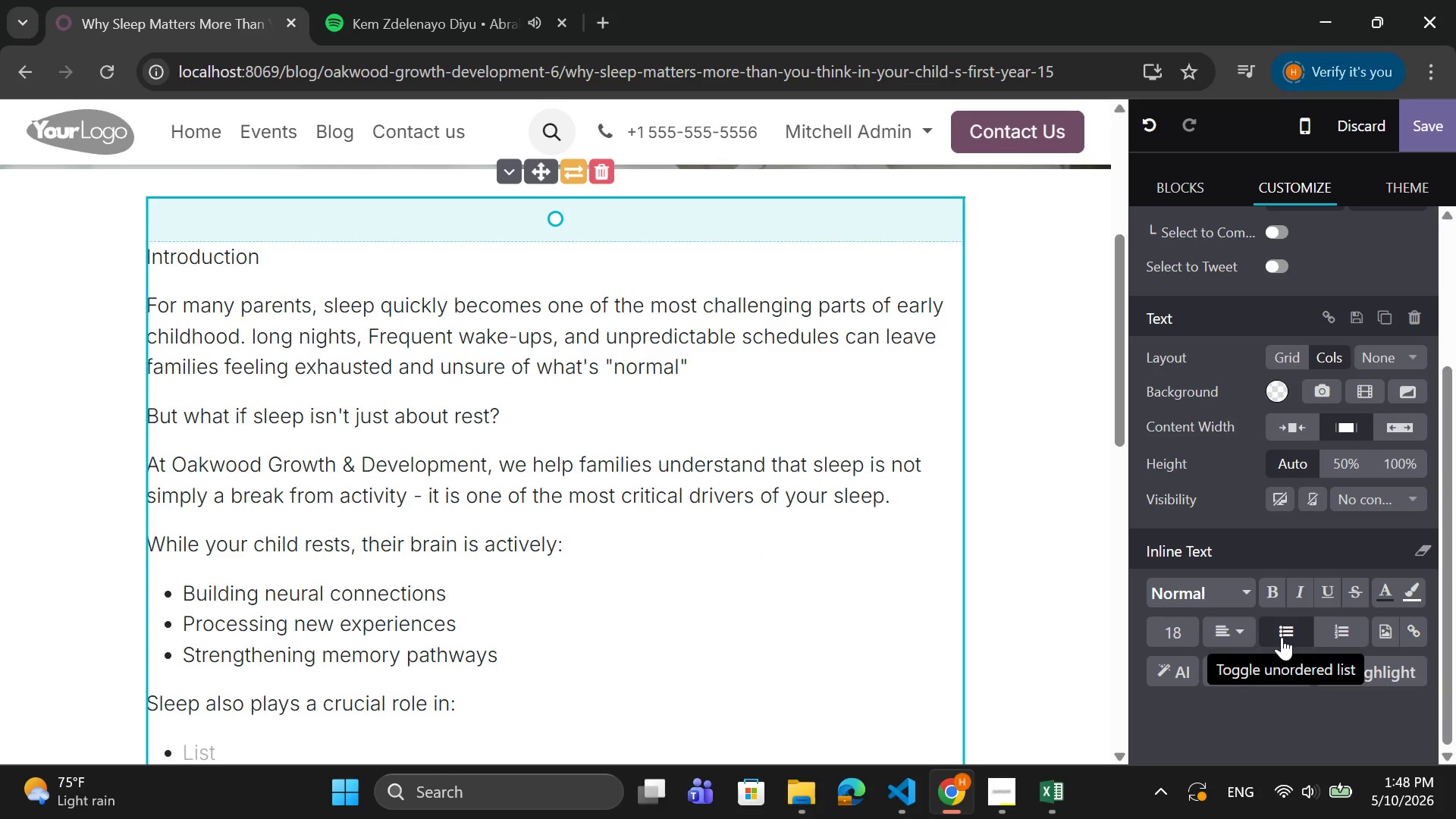 
type(Growth hormone release)
 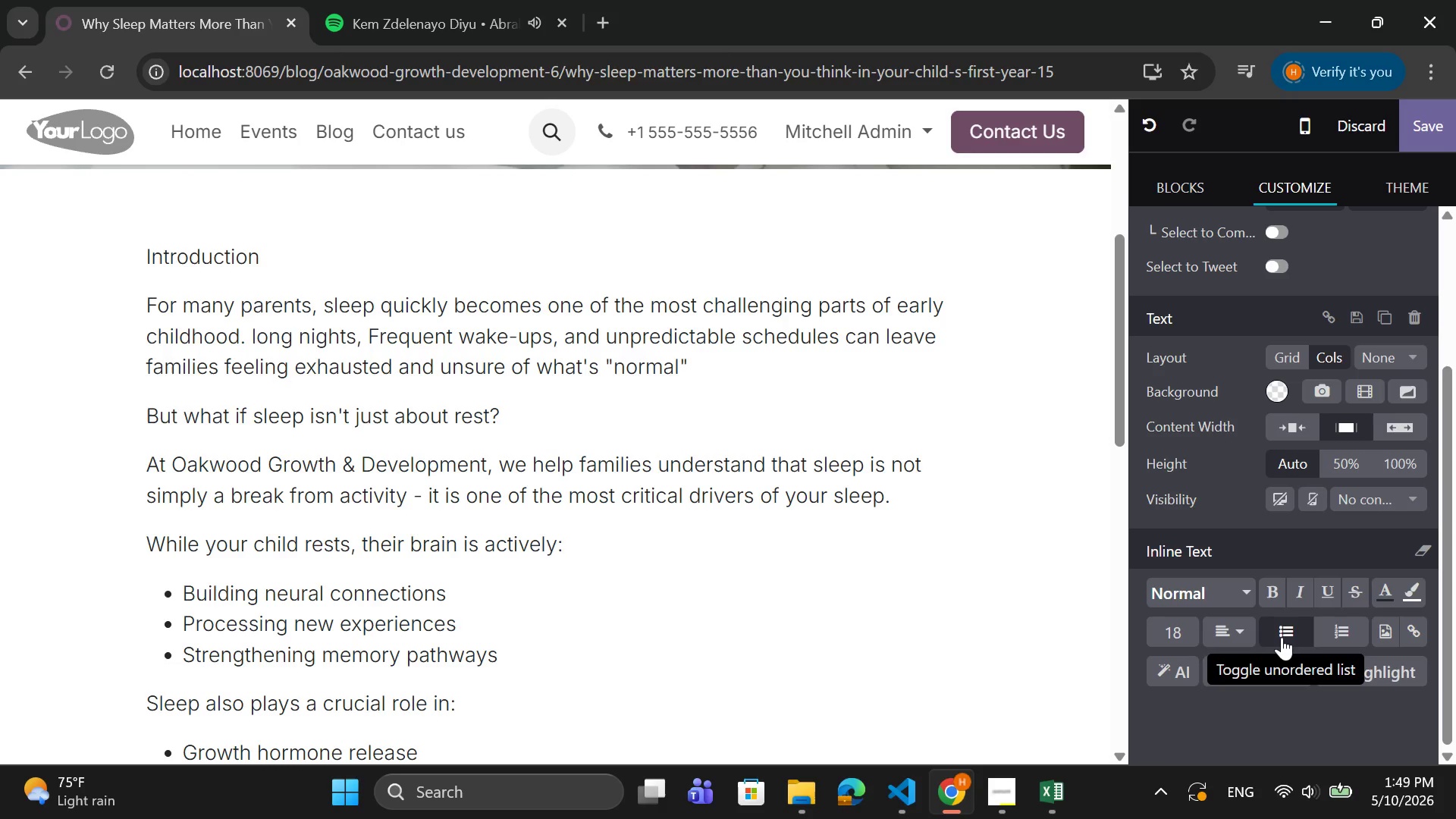 
key(Enter)
 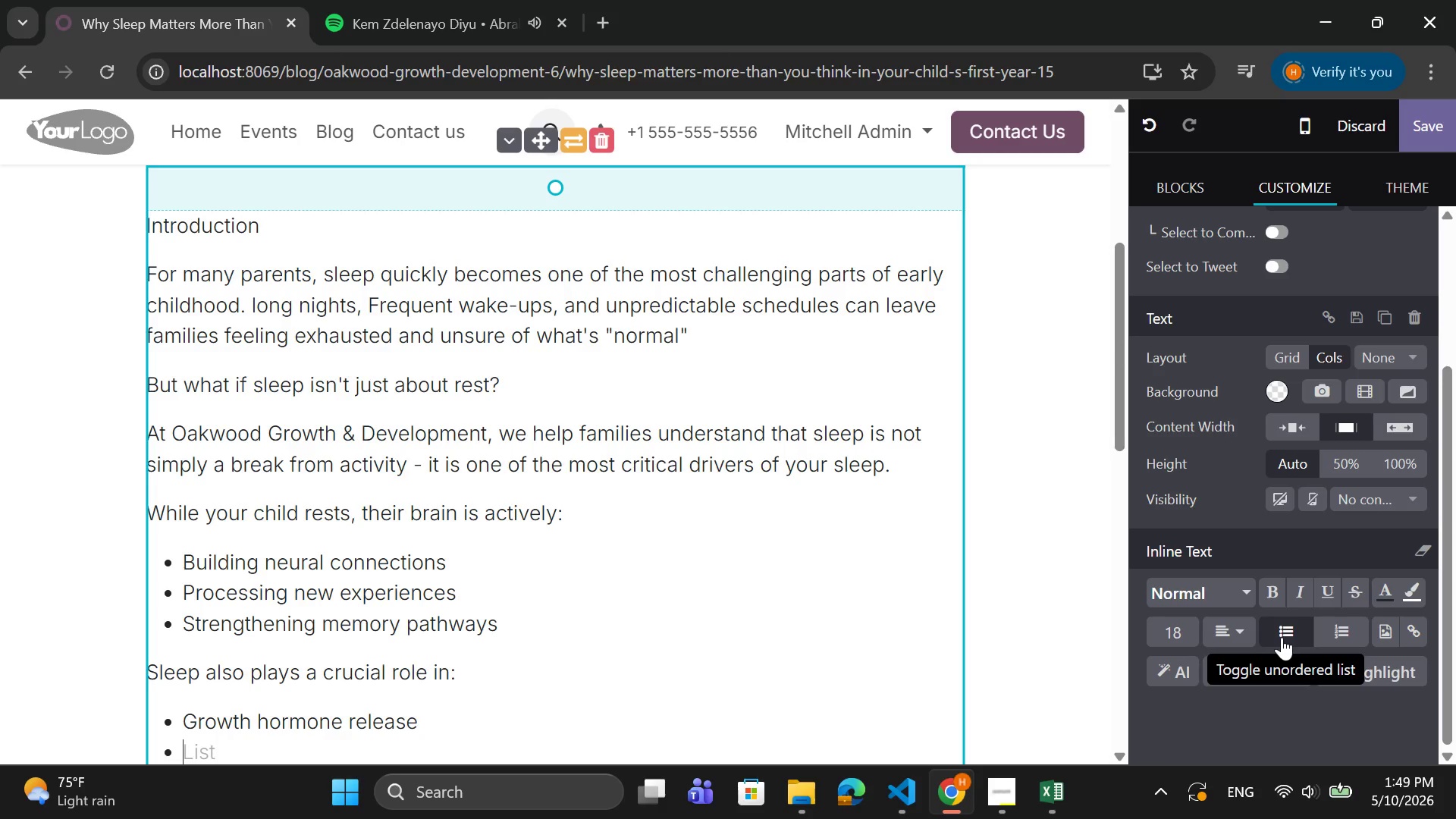 
type(Immune system development)
 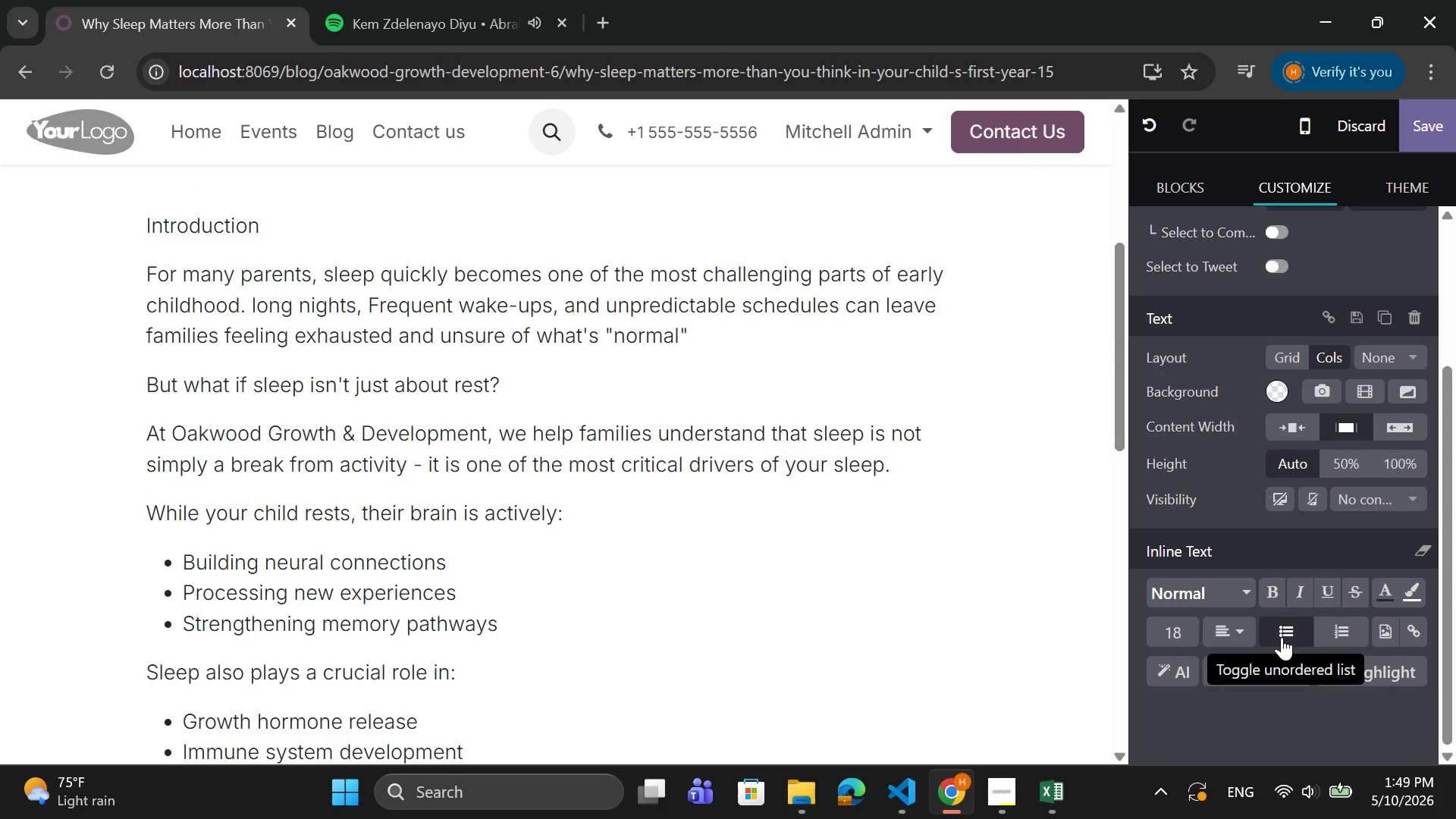 
key(Enter)
 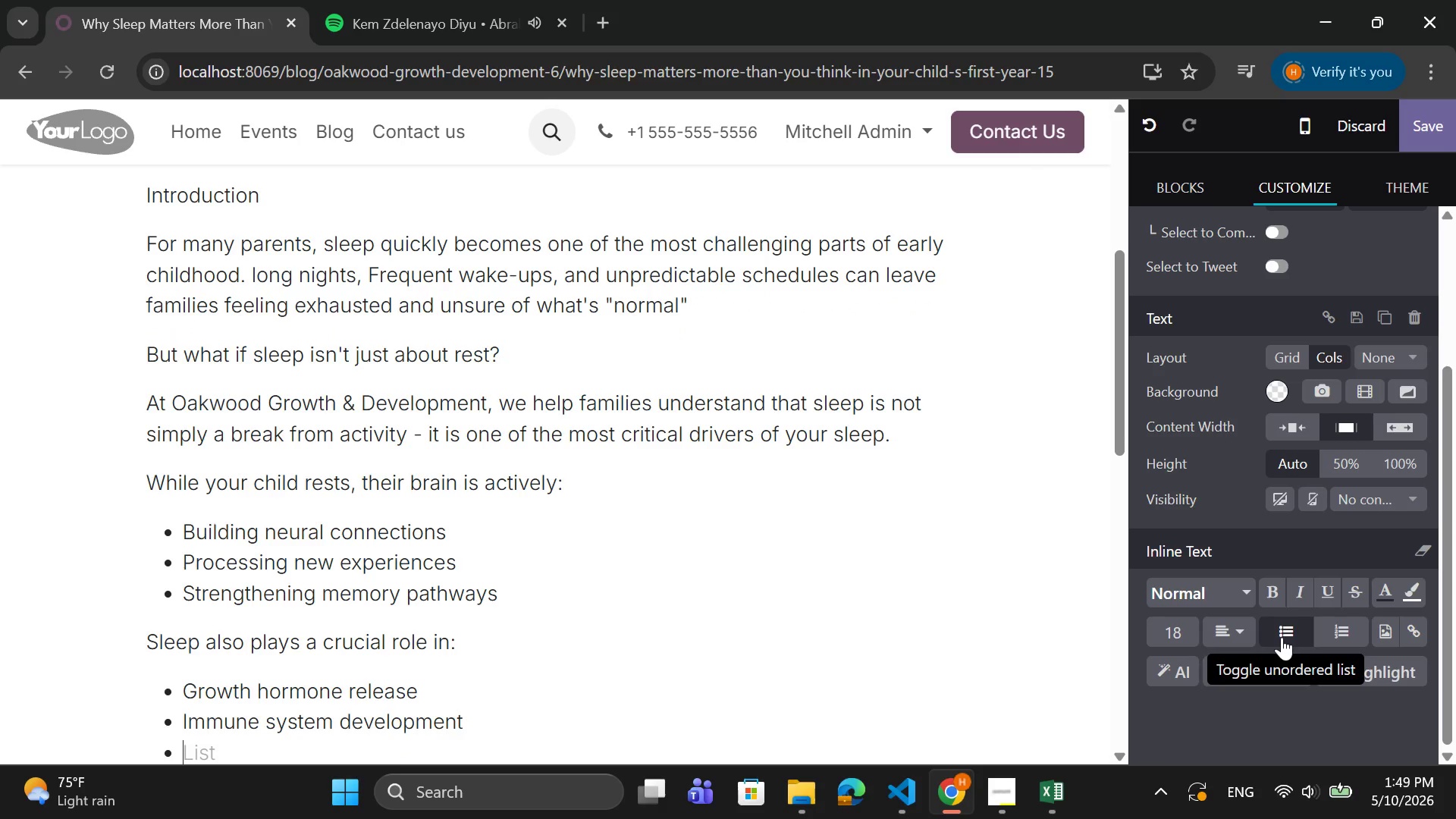 
type(Emotional Regulation)
 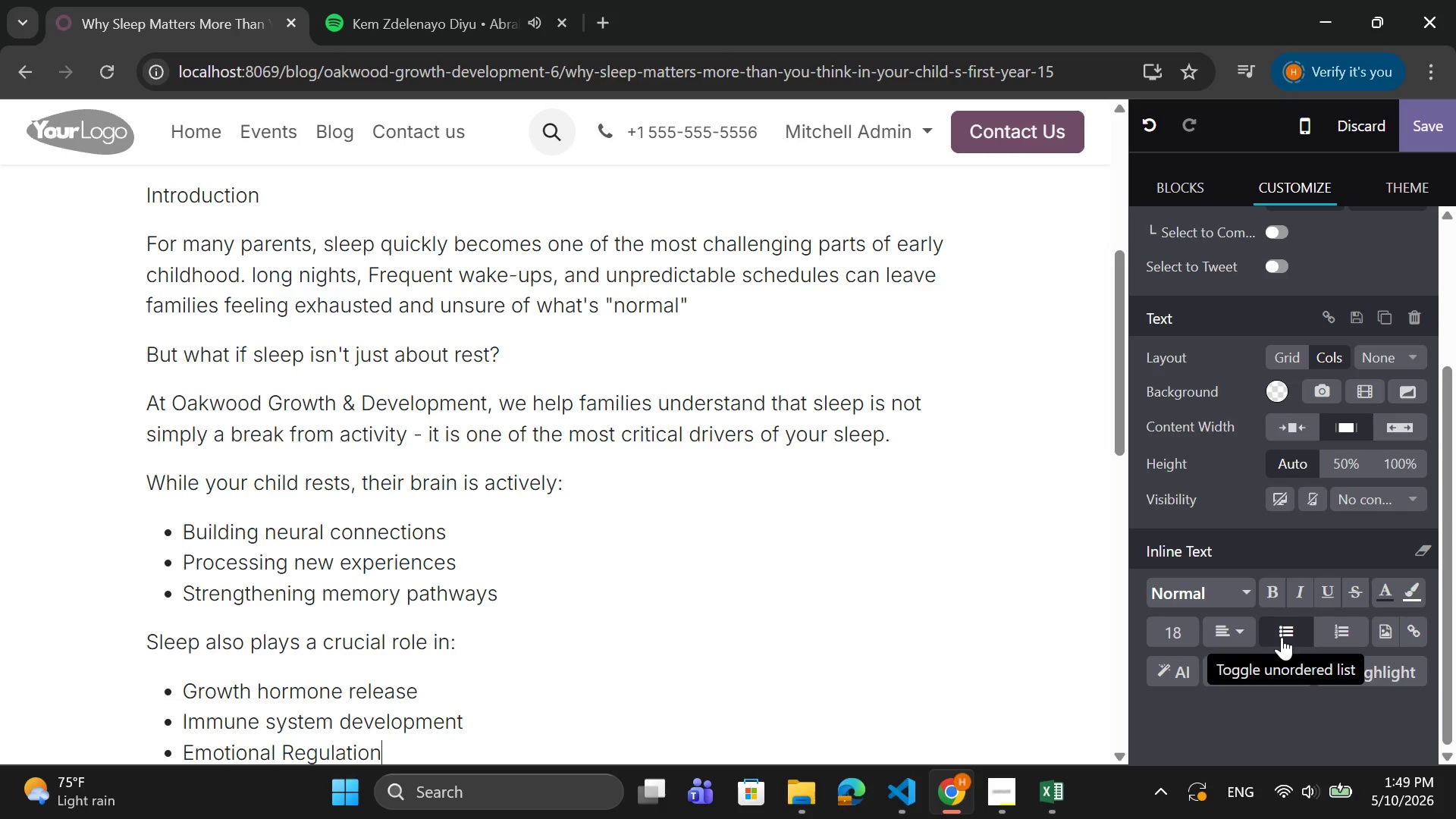 
key(Enter)
 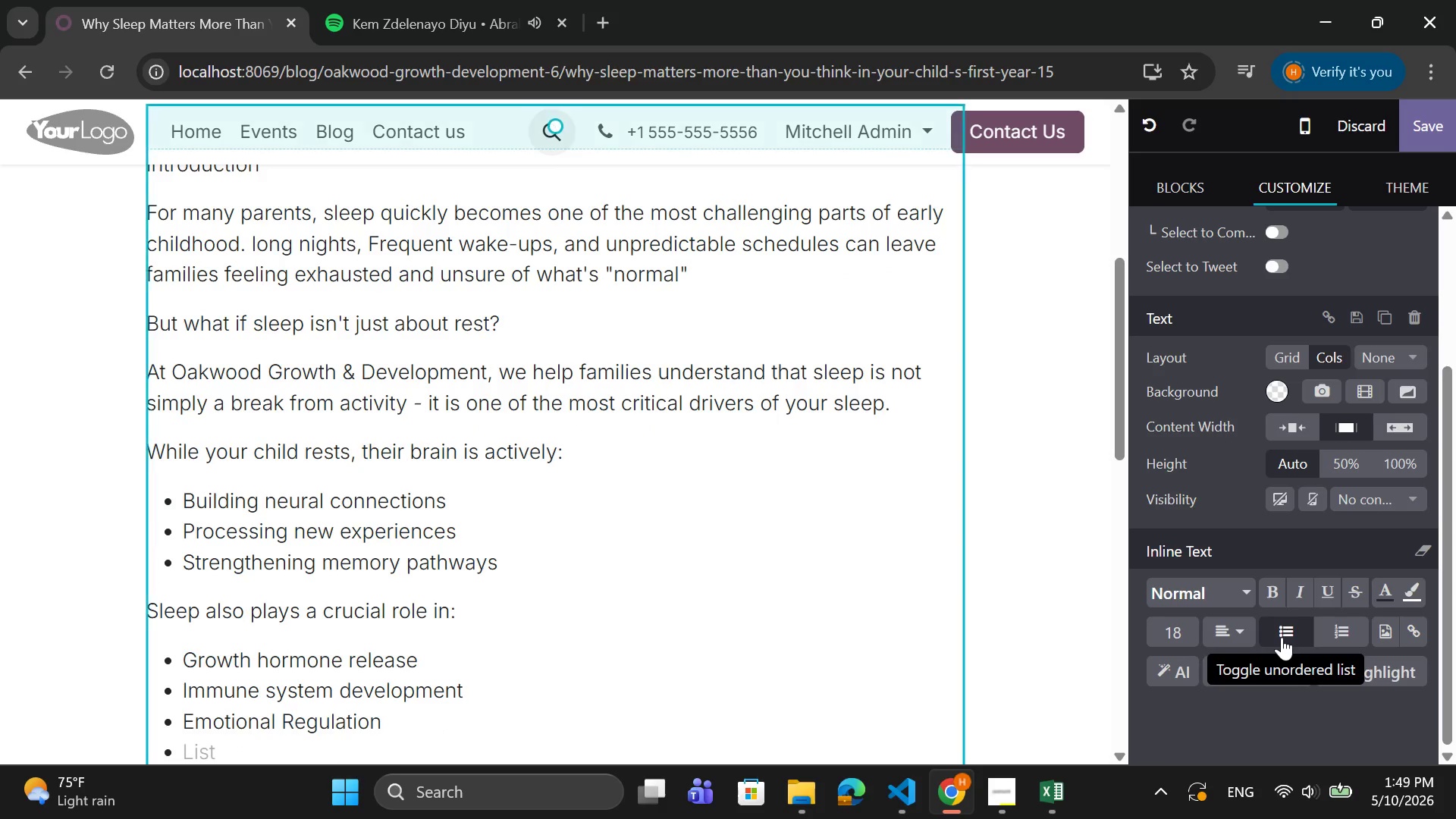 
key(Backspace)
type(THIS MEANS THAT POOR SLEEP DOESNT)
key(Backspace)
type('T JUST LEAD TO FUSSINESS - IT CAN AFFECT YOUR CHILDS)
key(Backspace)
type('S LONG )
key(Backspace)
type(-TERM DEVELOPMENT.)
 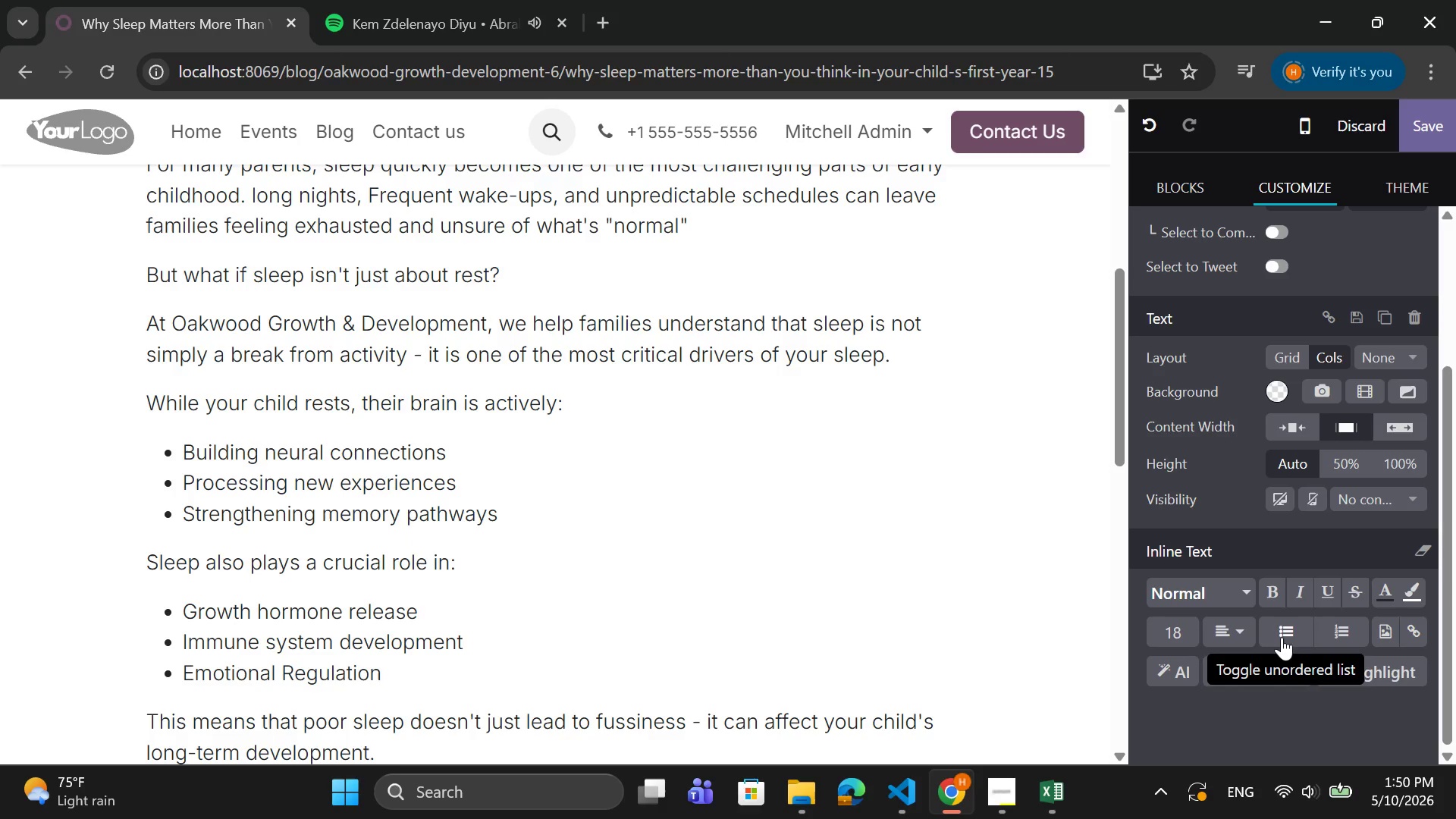 
hold_key(key=CapsLock, duration=0.59)
 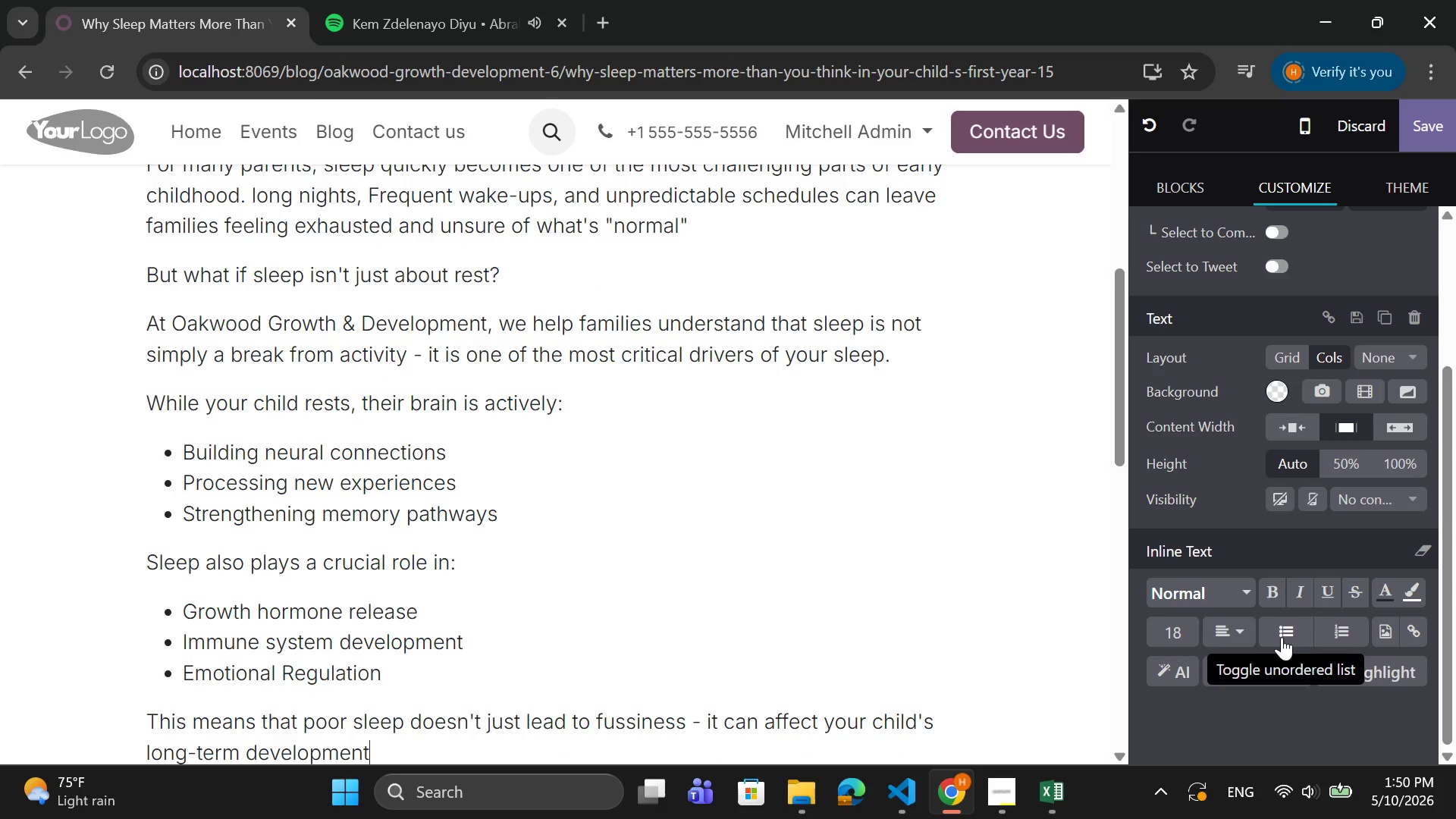 
key(Enter)
 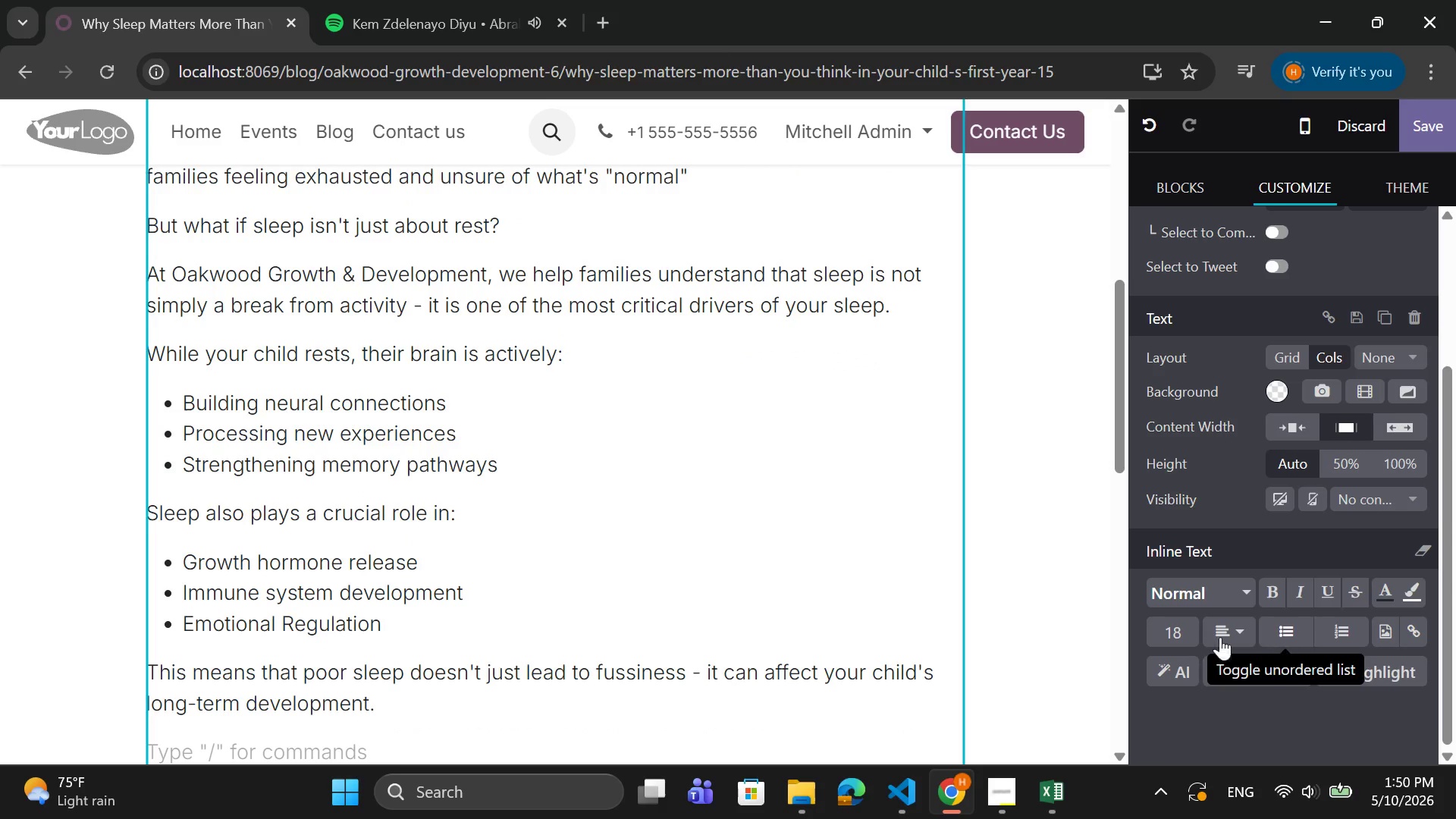 
mouse_move([500, 766])
 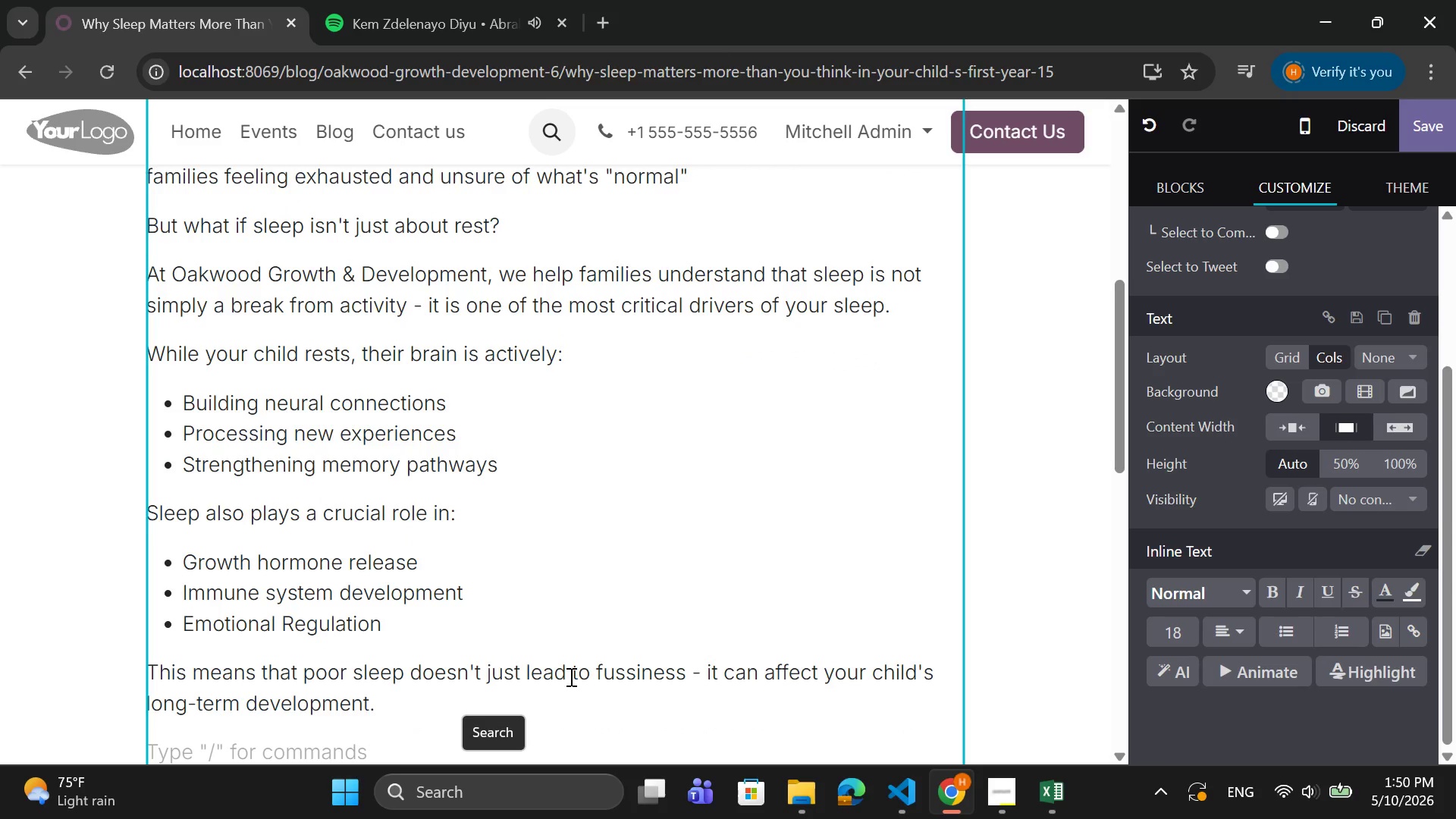 
scroll: coordinate [570, 676], scroll_direction: up, amount: 2.0
 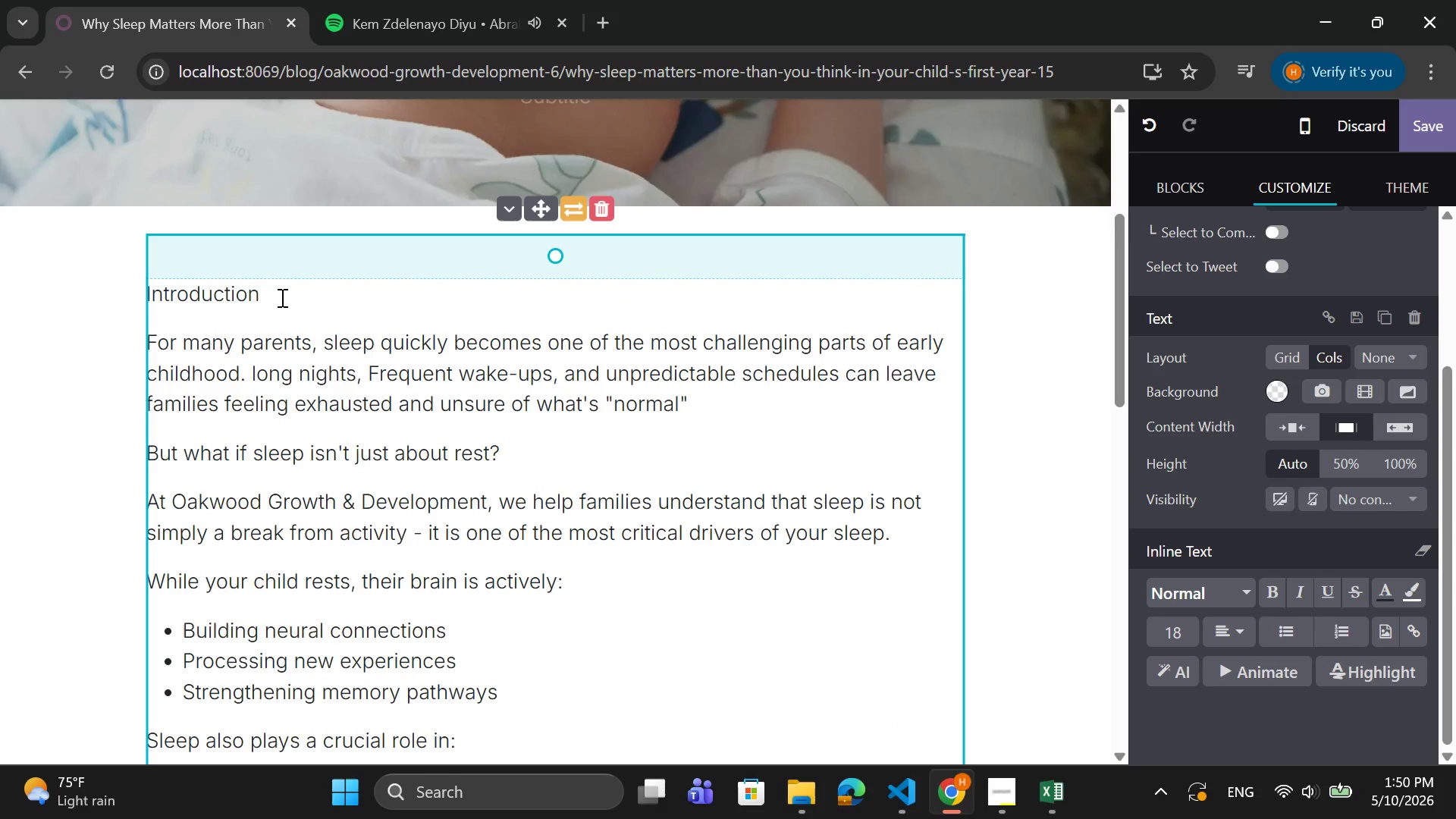 
scroll: coordinate [298, 430], scroll_direction: down, amount: 3.0
 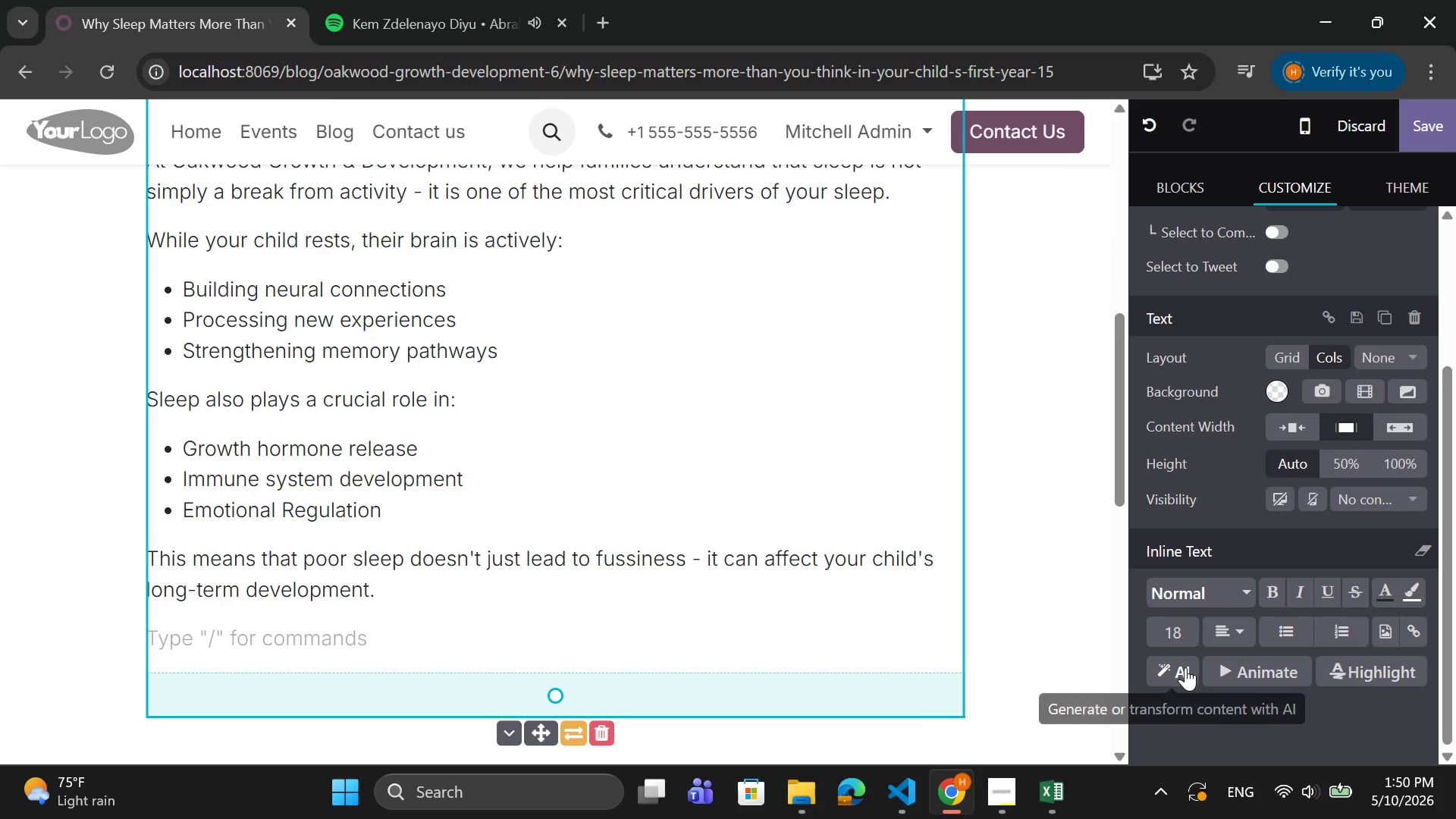 
scroll: coordinate [918, 427], scroll_direction: up, amount: 7.0
 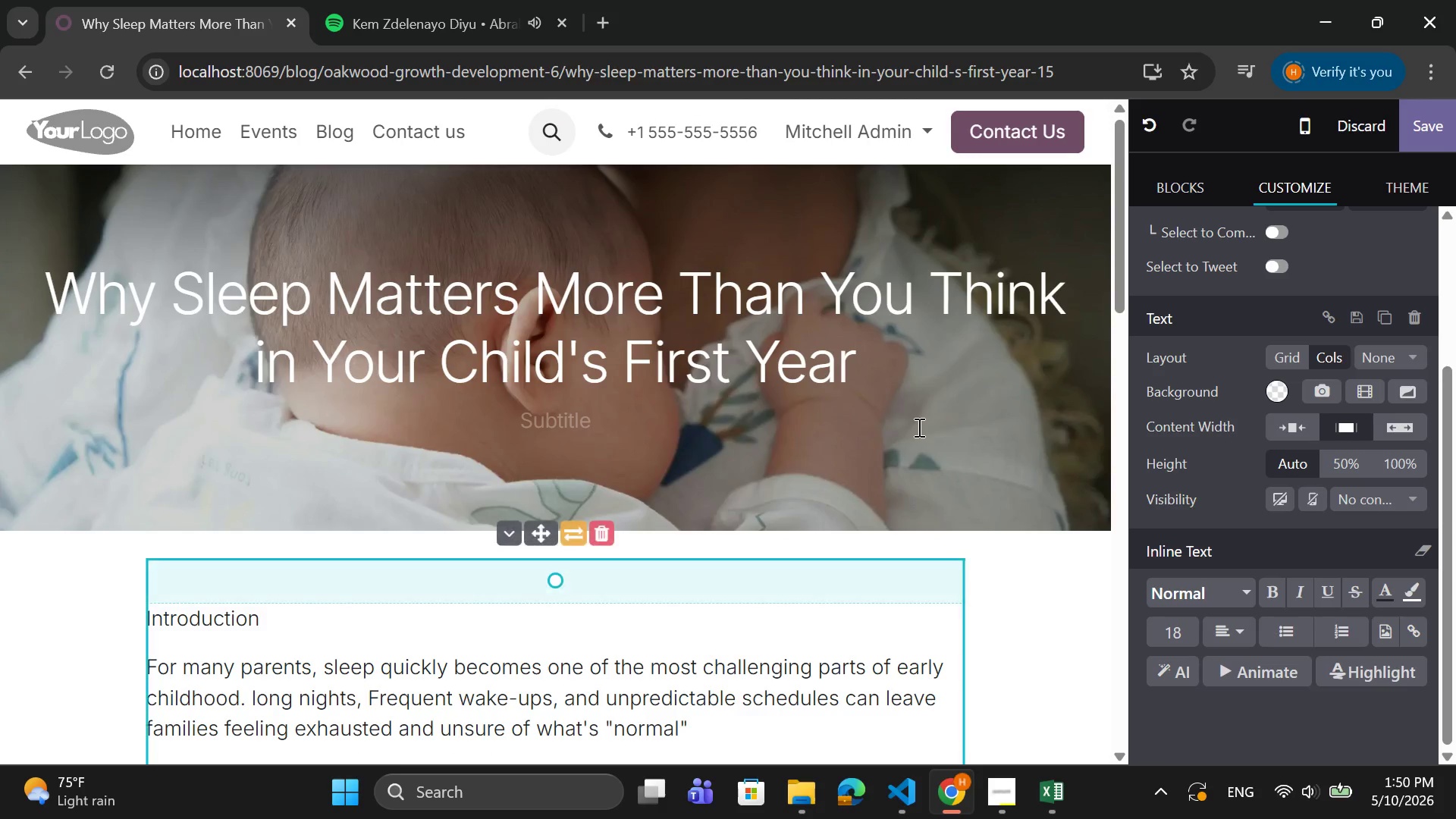 
scroll: coordinate [918, 427], scroll_direction: down, amount: 2.0
 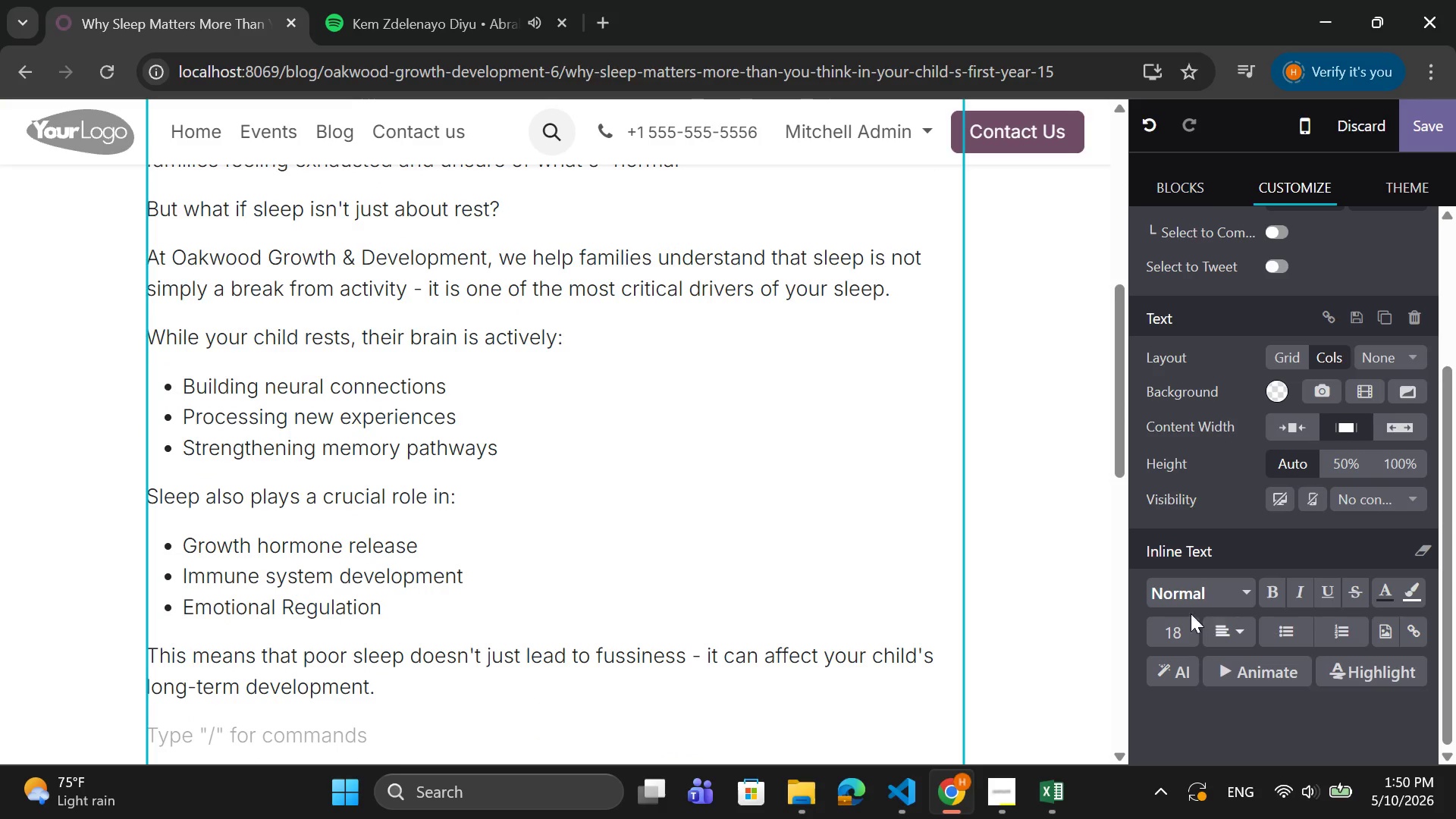 
scroll: coordinate [1189, 331], scroll_direction: up, amount: 2.0
 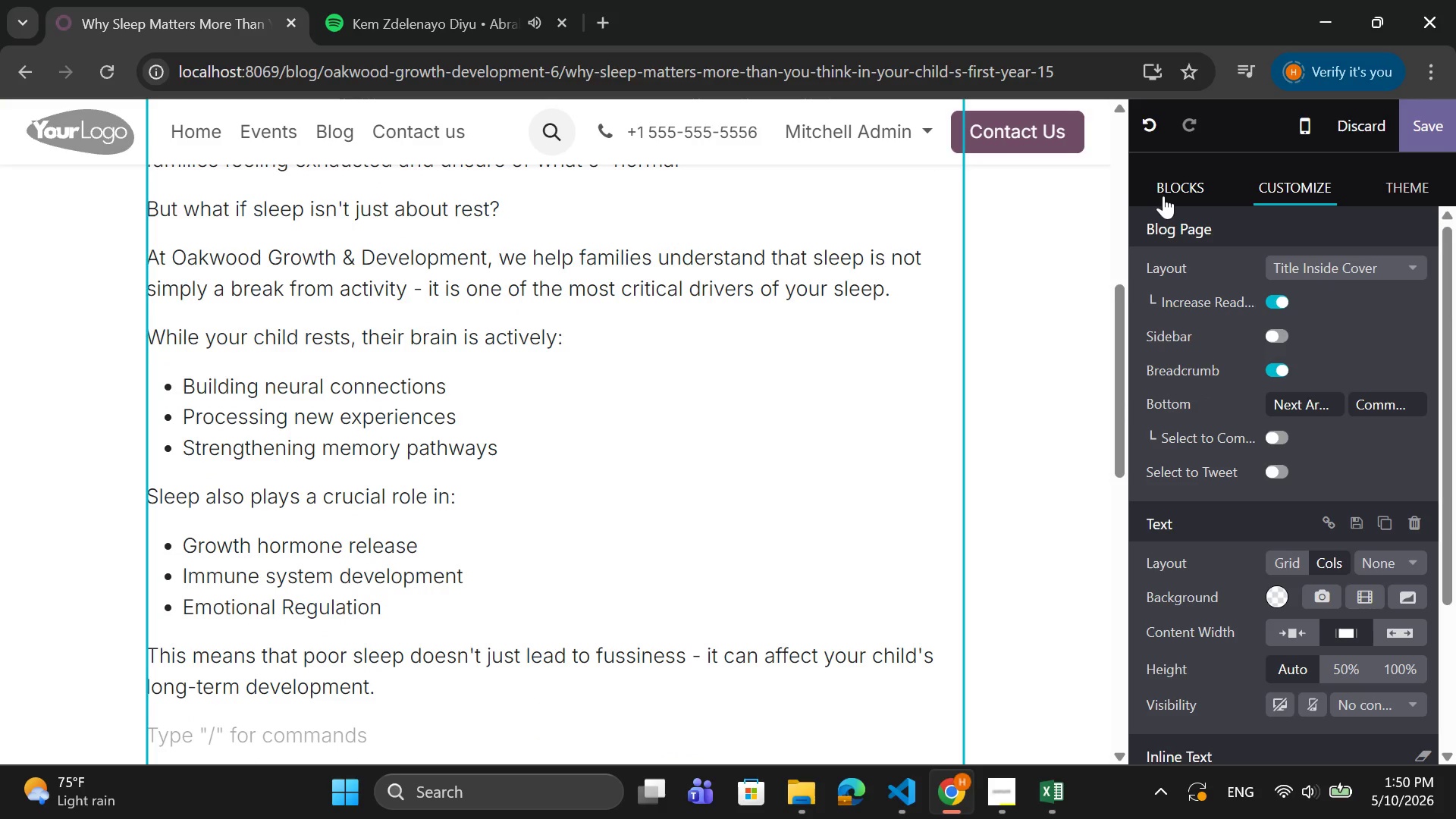 
left_click([1168, 191])
 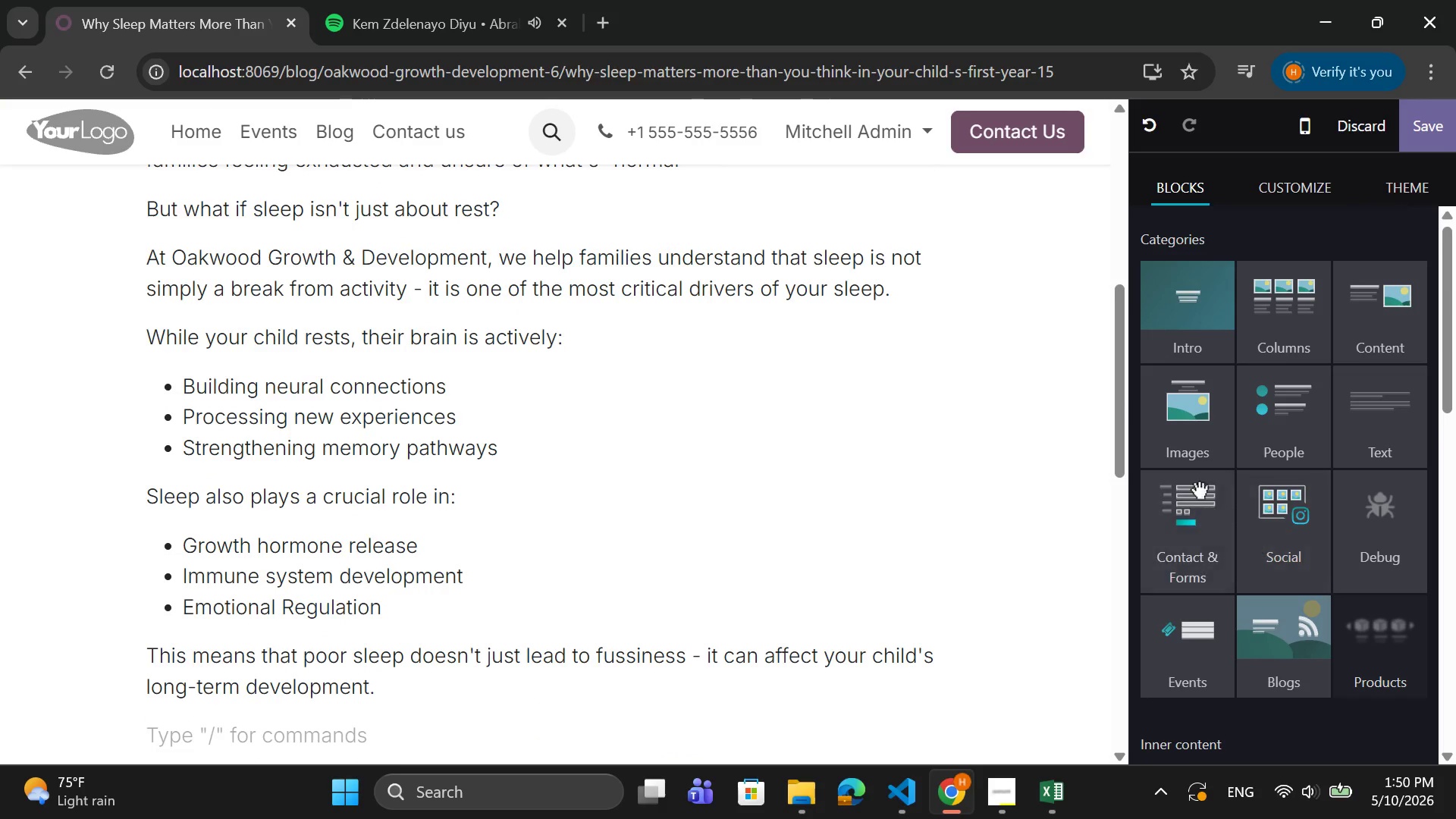 
left_click([1181, 434])
 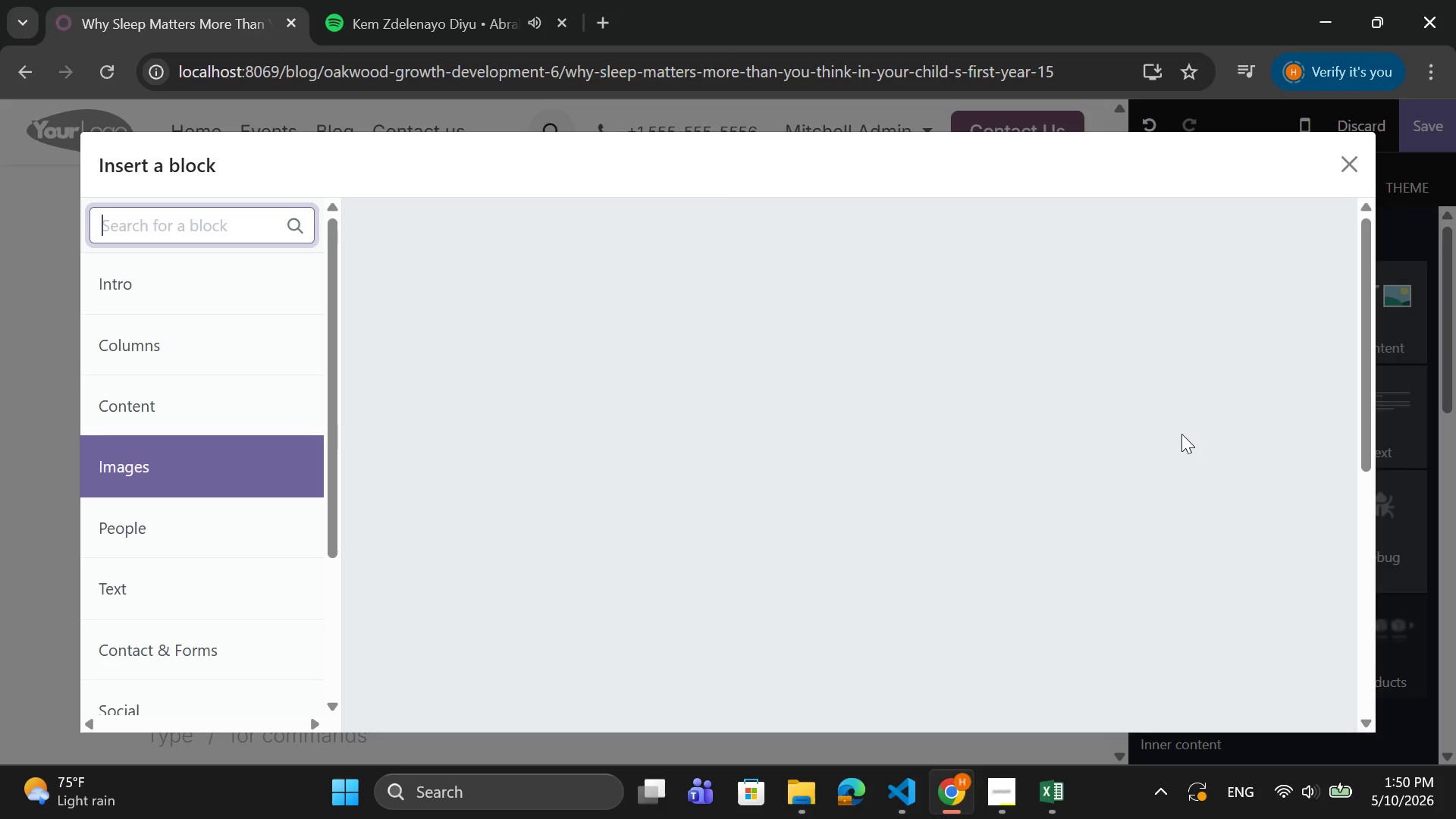 
mouse_move([1152, 466])
 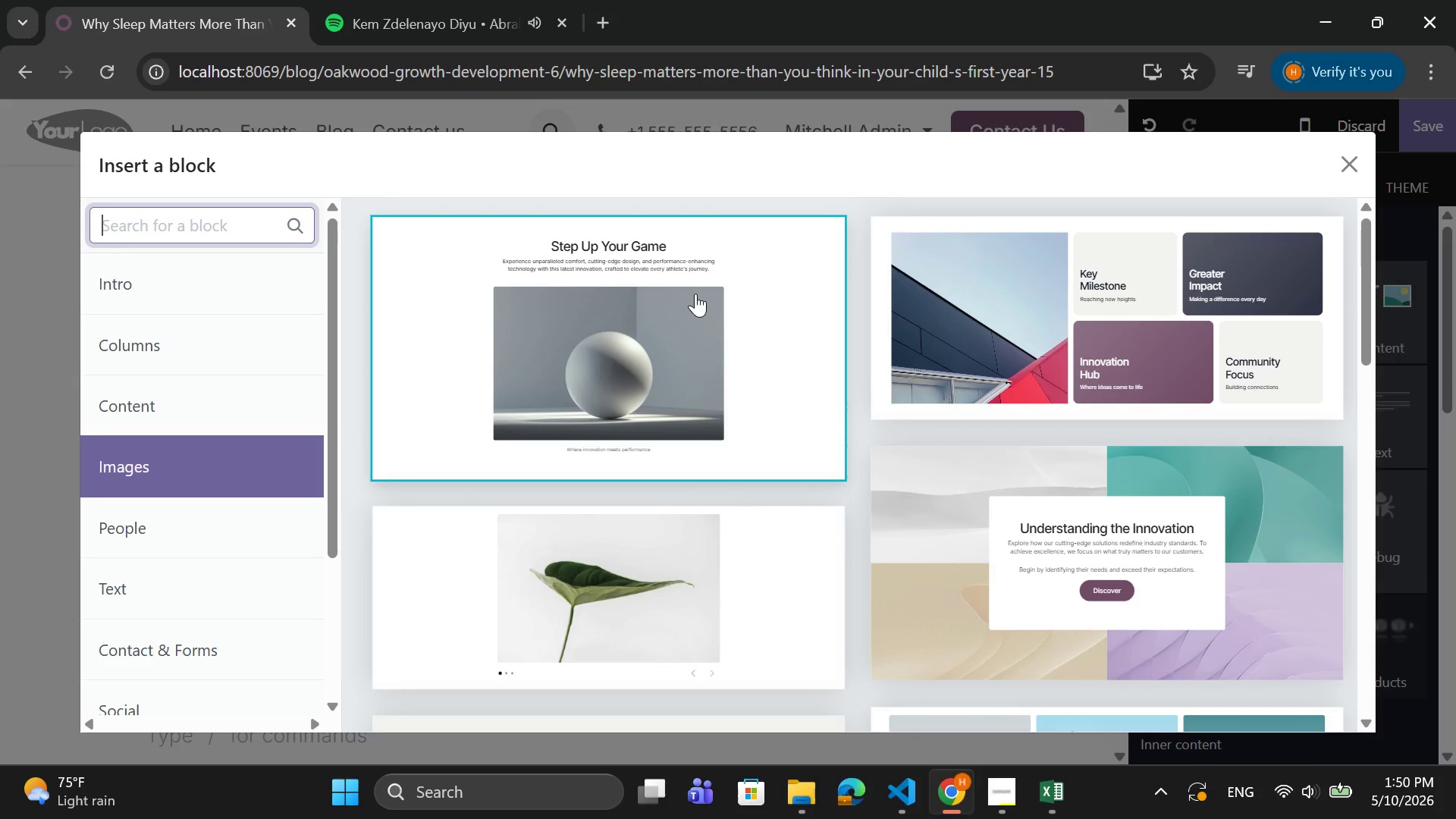 
wait(11.64)
 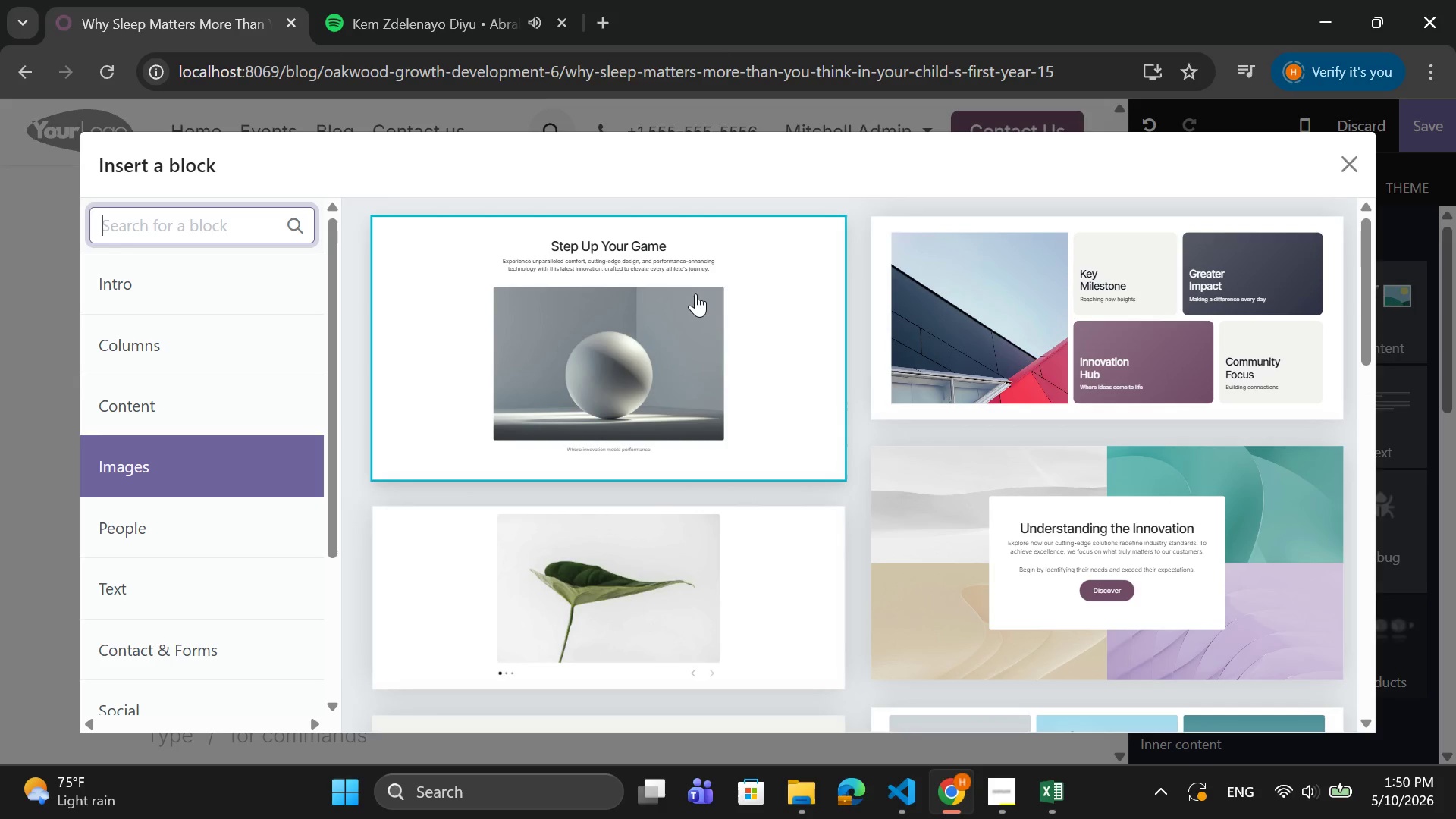 
left_click([670, 377])
 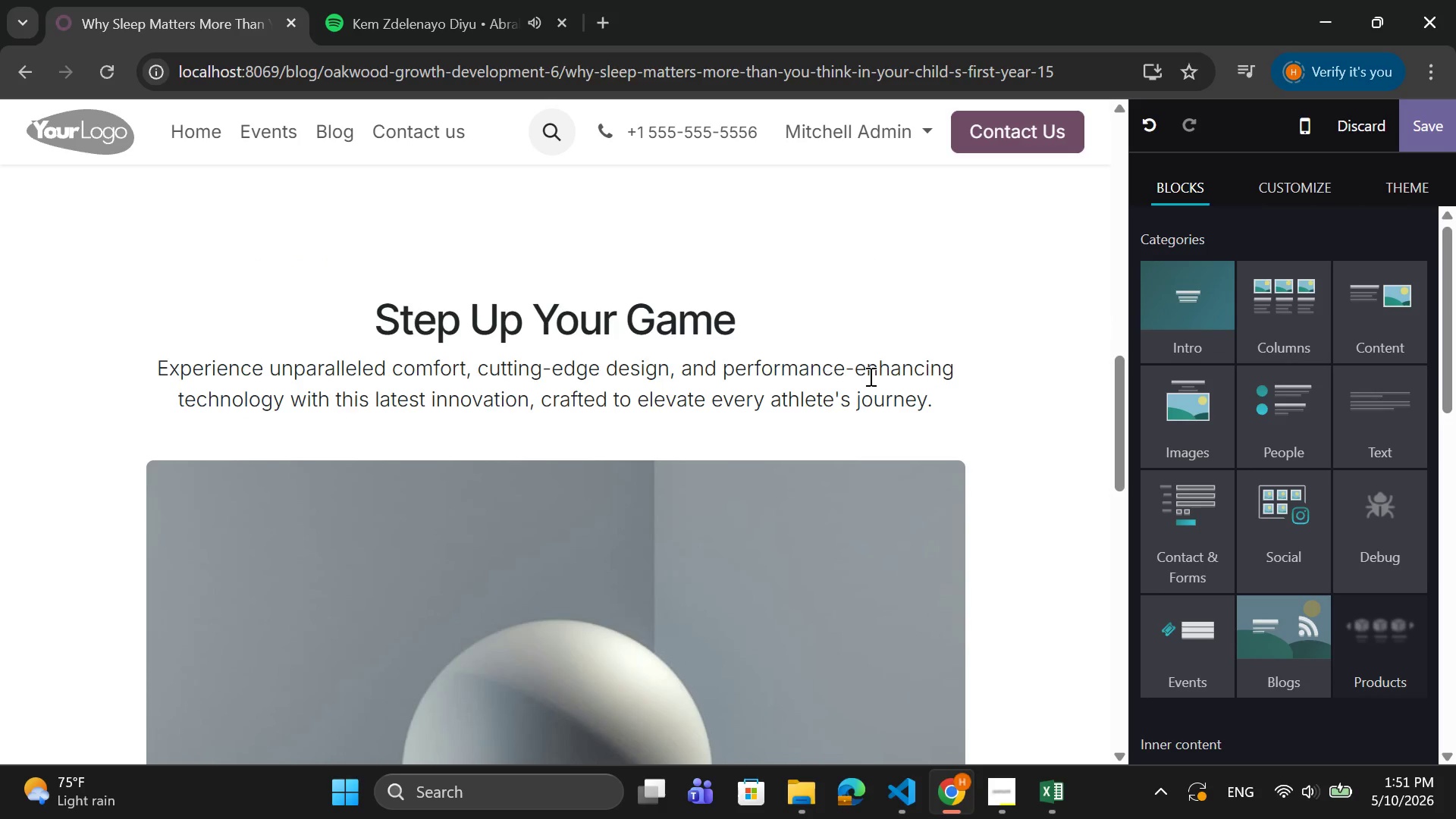 
left_click_drag(start_coordinate=[979, 415], to_coordinate=[694, 371])
 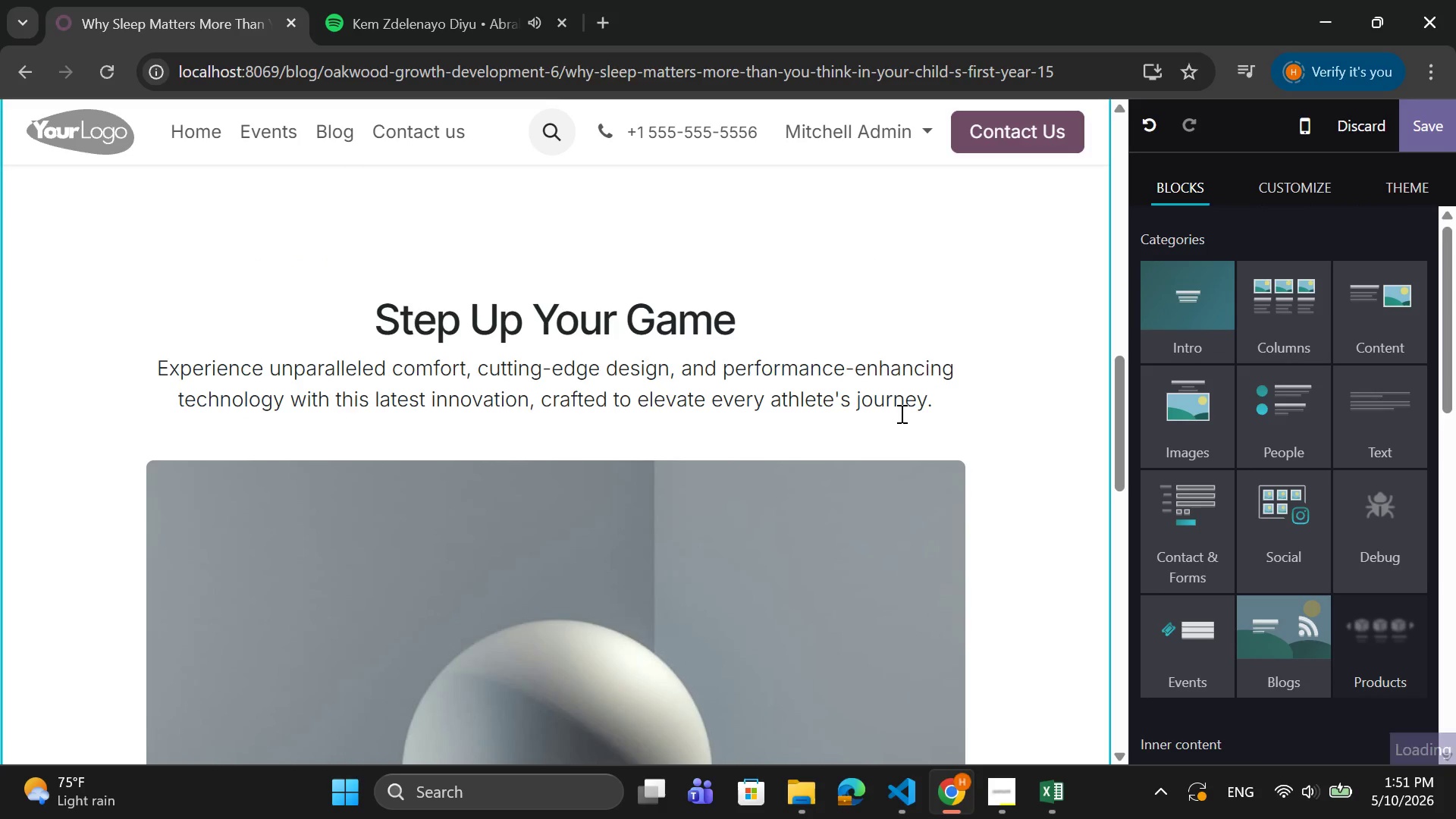 
left_click([900, 413])
 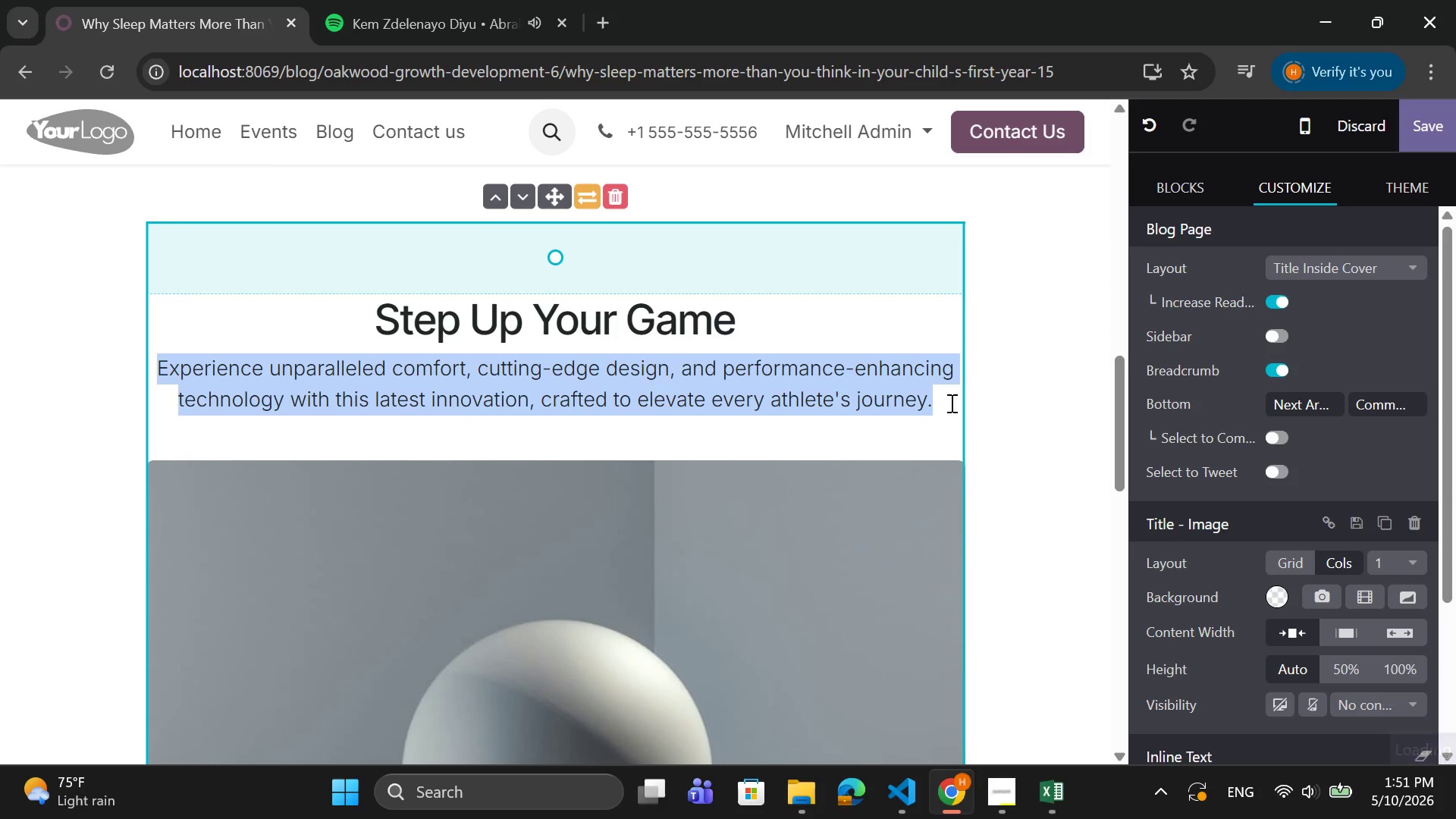 
key(Backspace)
 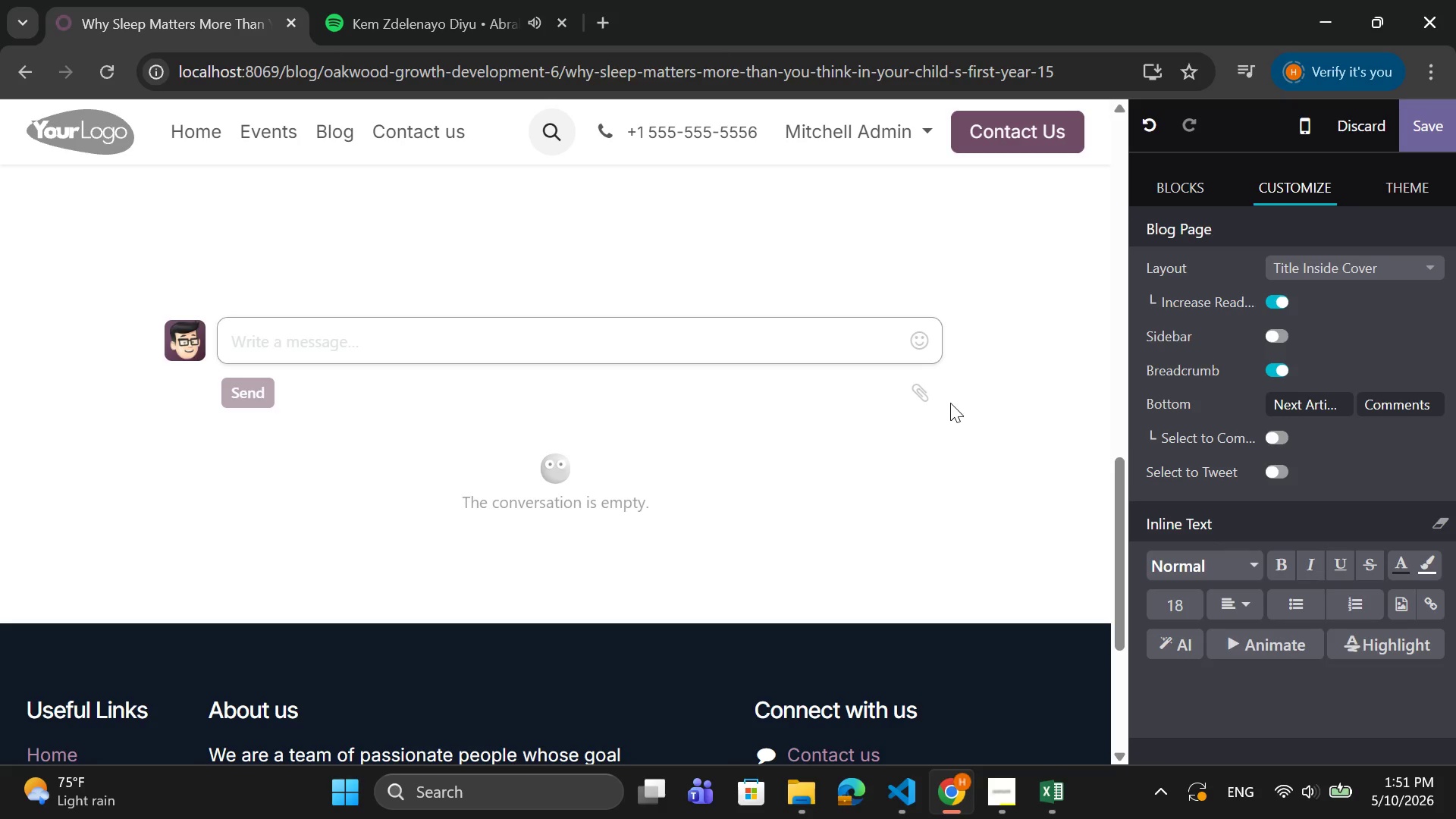 
key(Control+Z)
 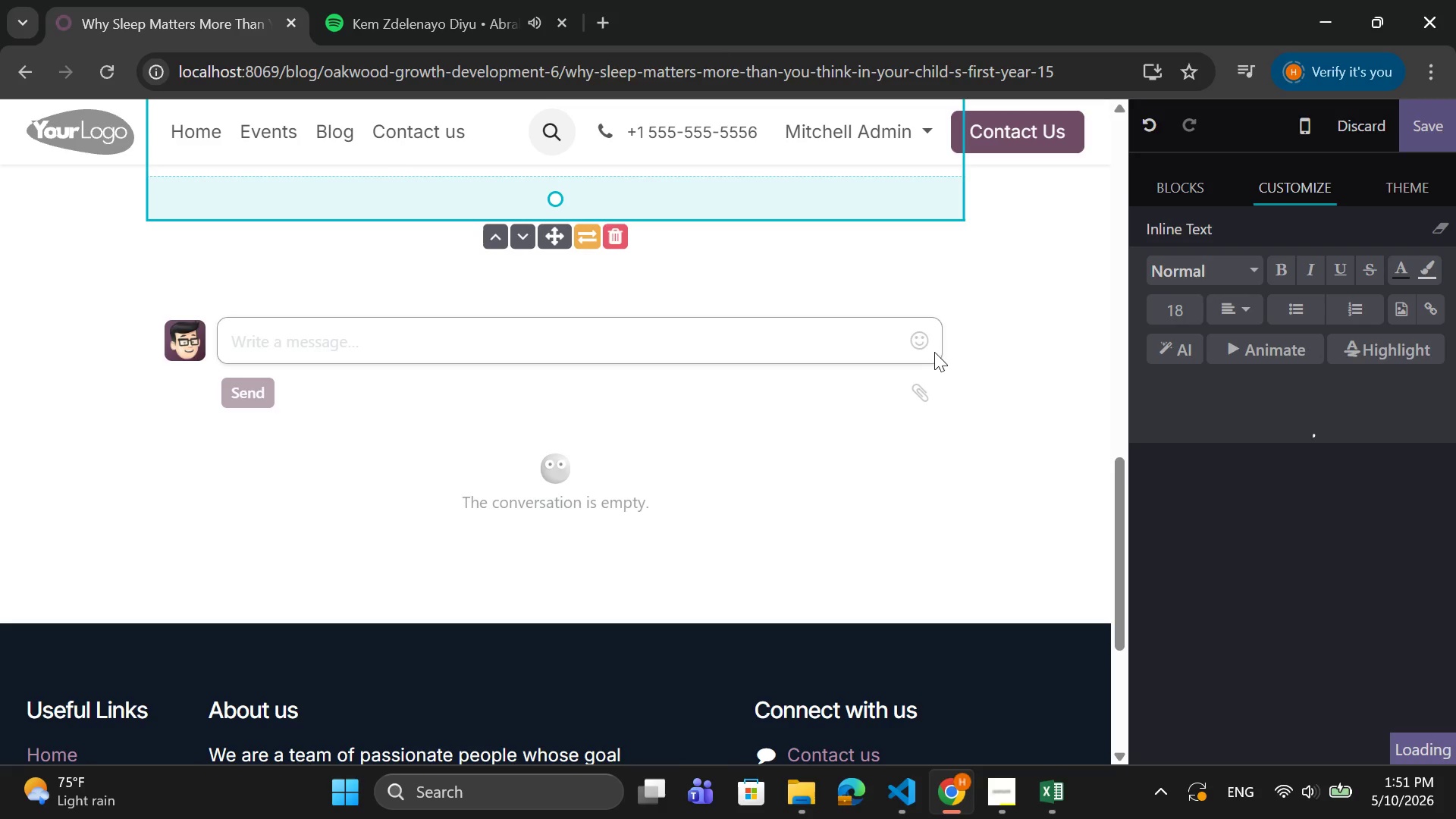 
scroll: coordinate [743, 282], scroll_direction: up, amount: 8.0
 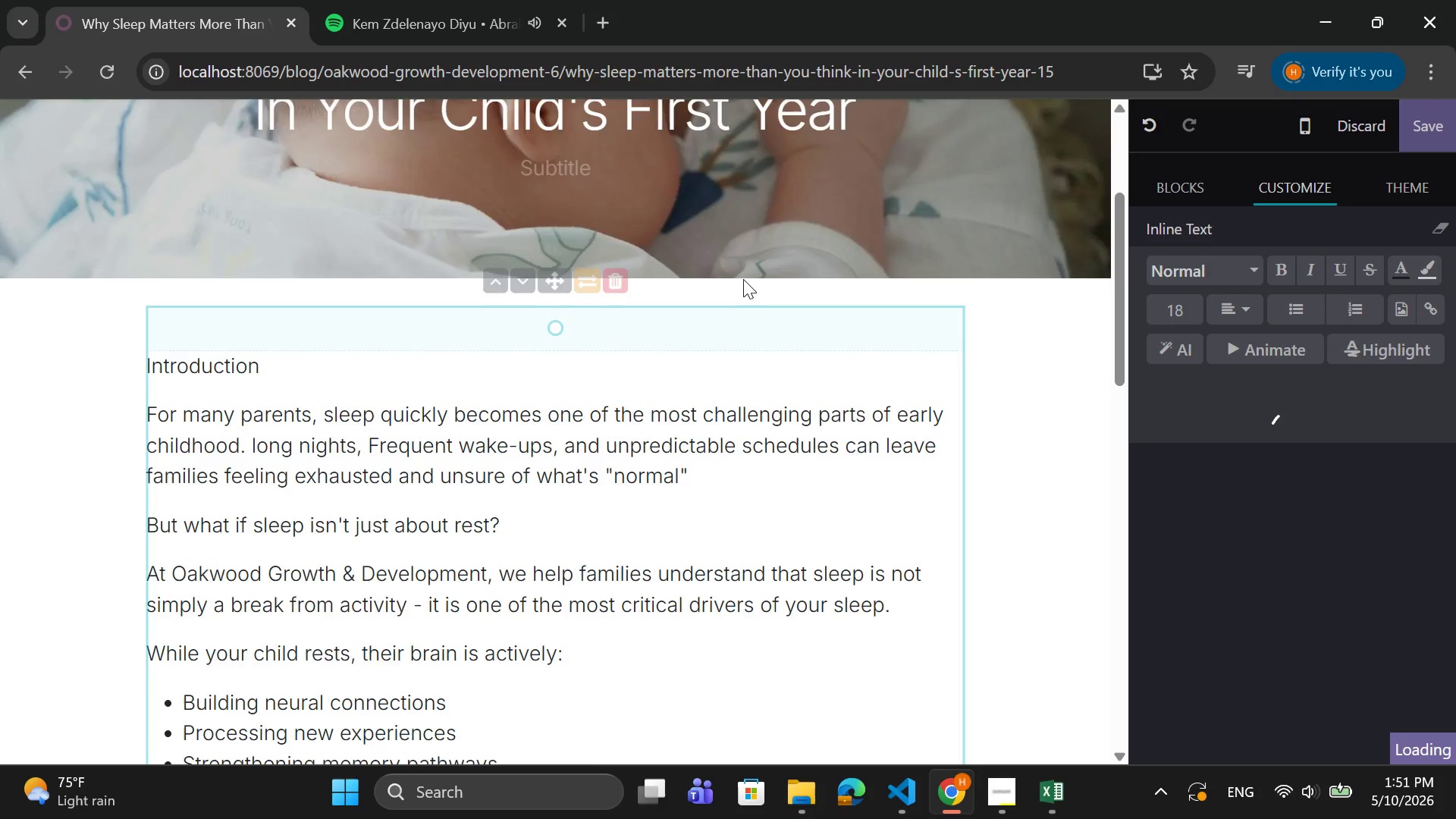 
scroll: coordinate [743, 276], scroll_direction: down, amount: 6.0
 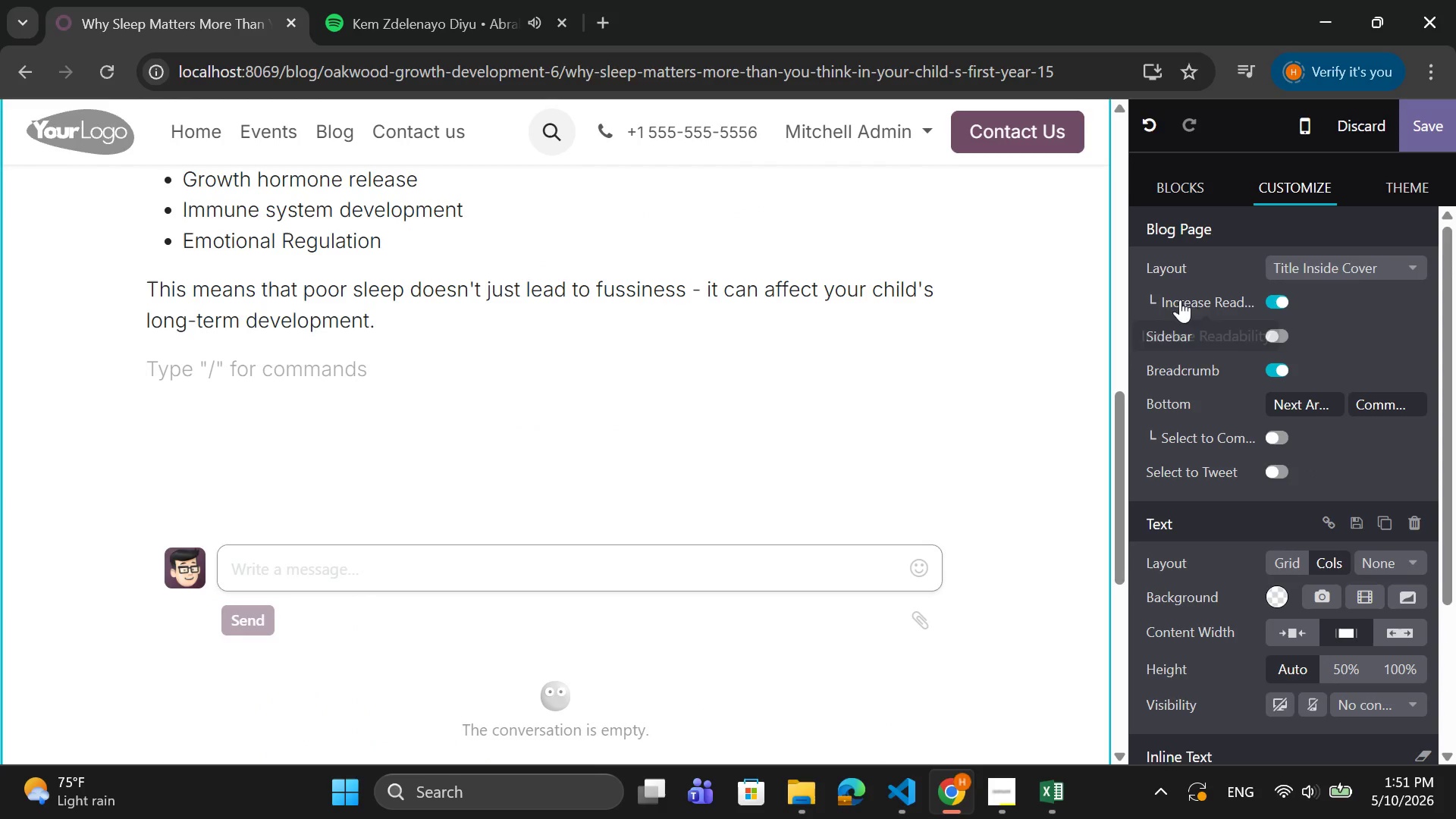 
left_click([1199, 184])
 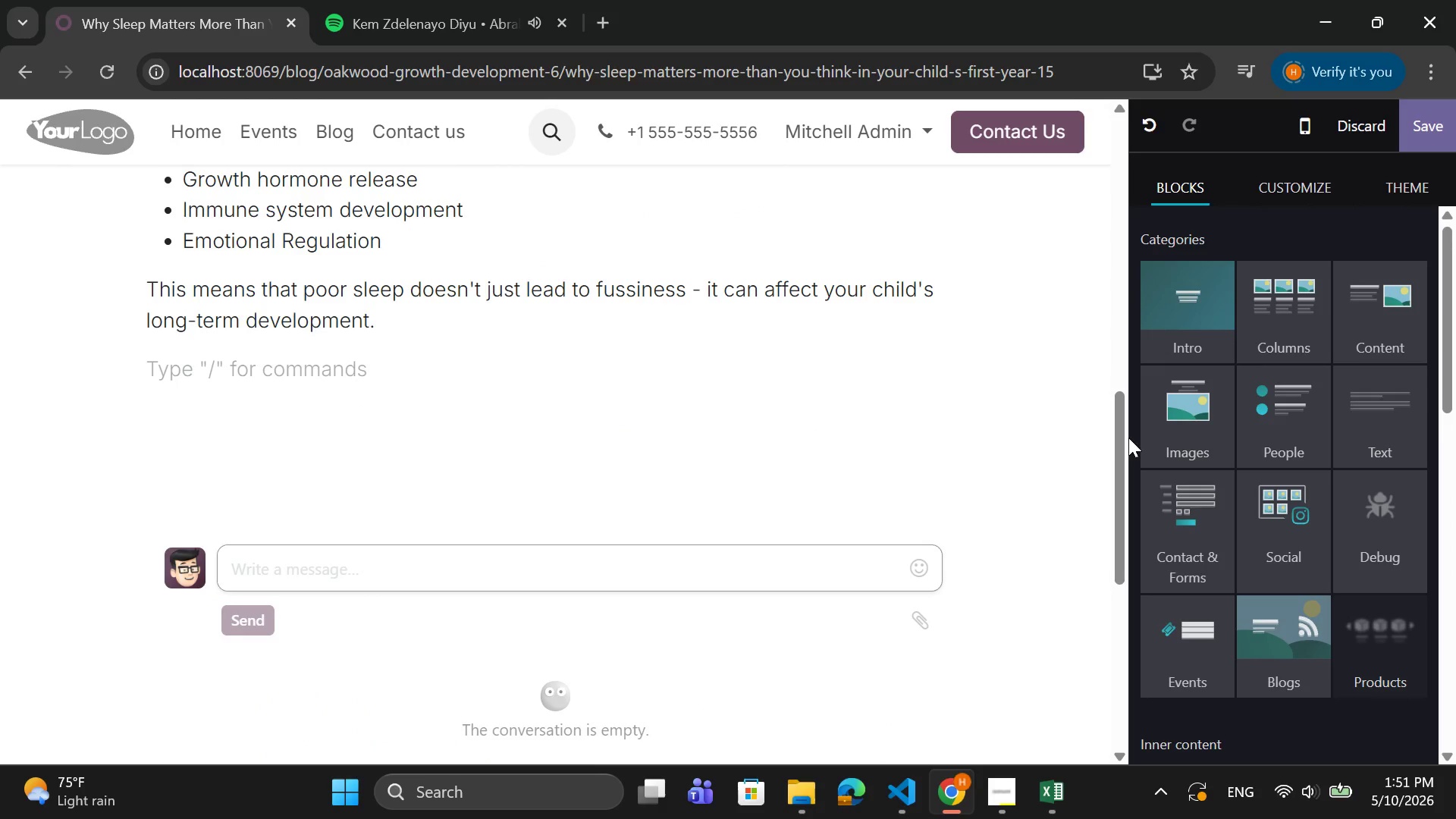 
left_click([780, 403])
 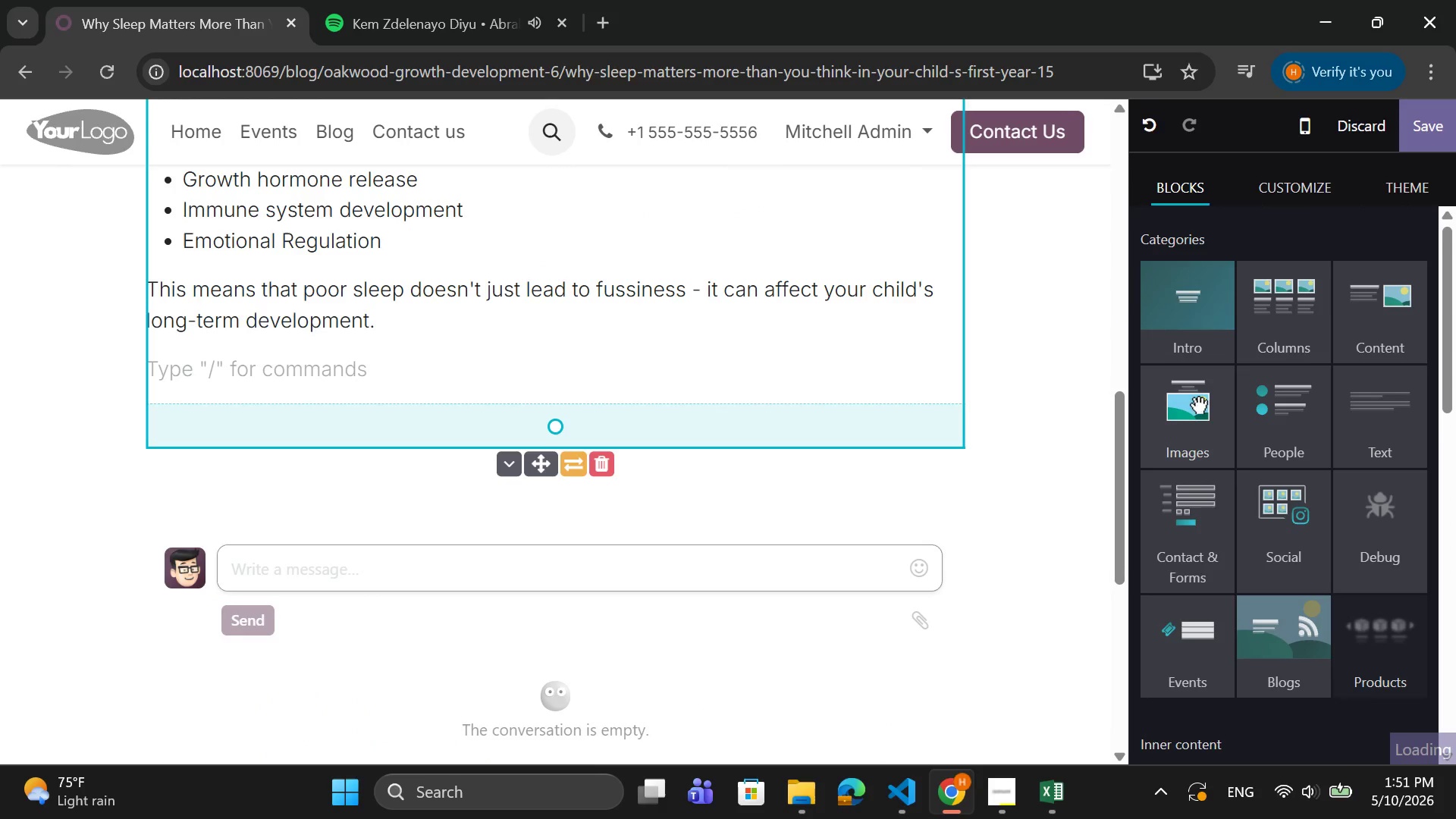 
left_click([1197, 401])
 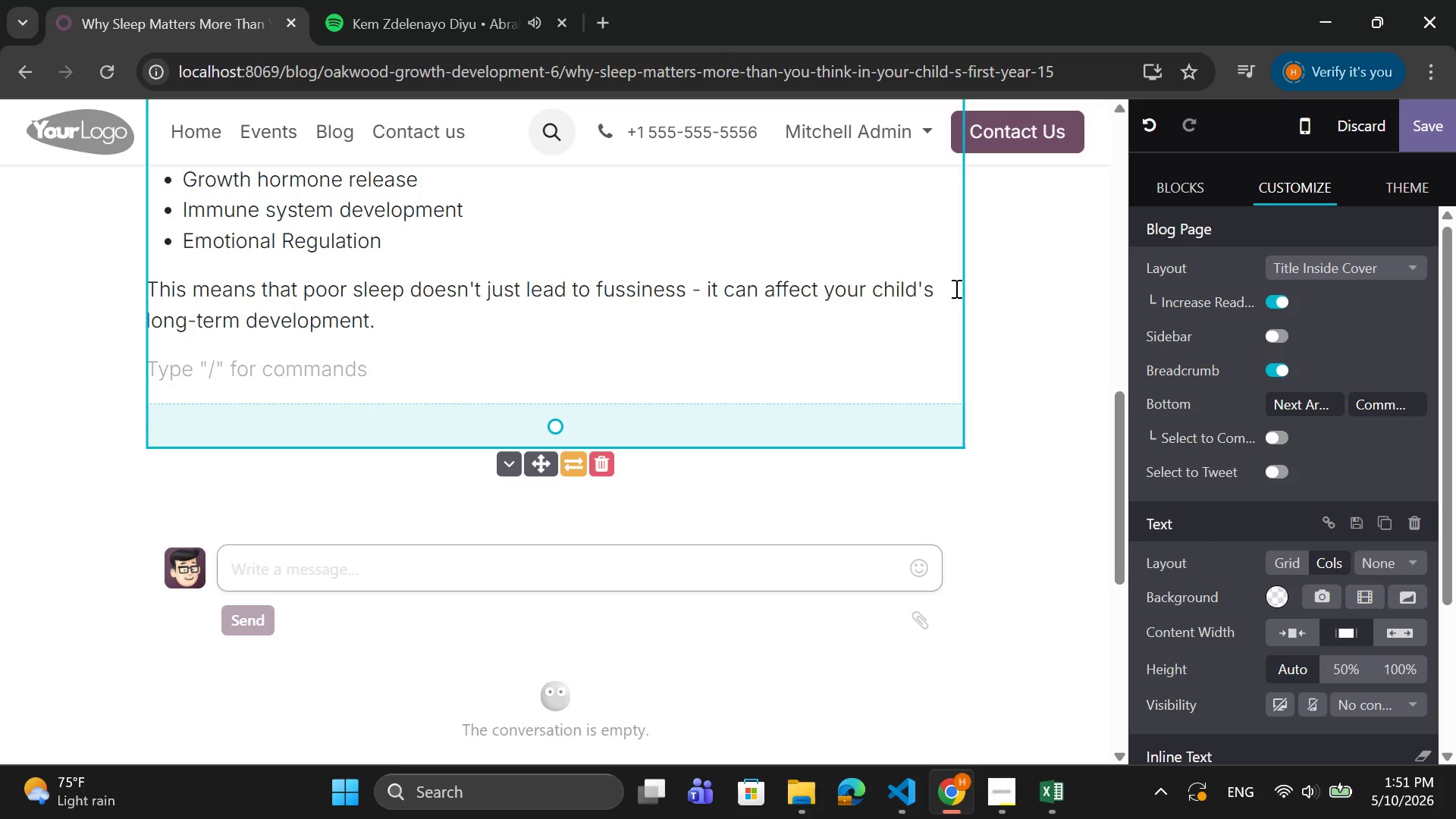 
left_click([1198, 188])
 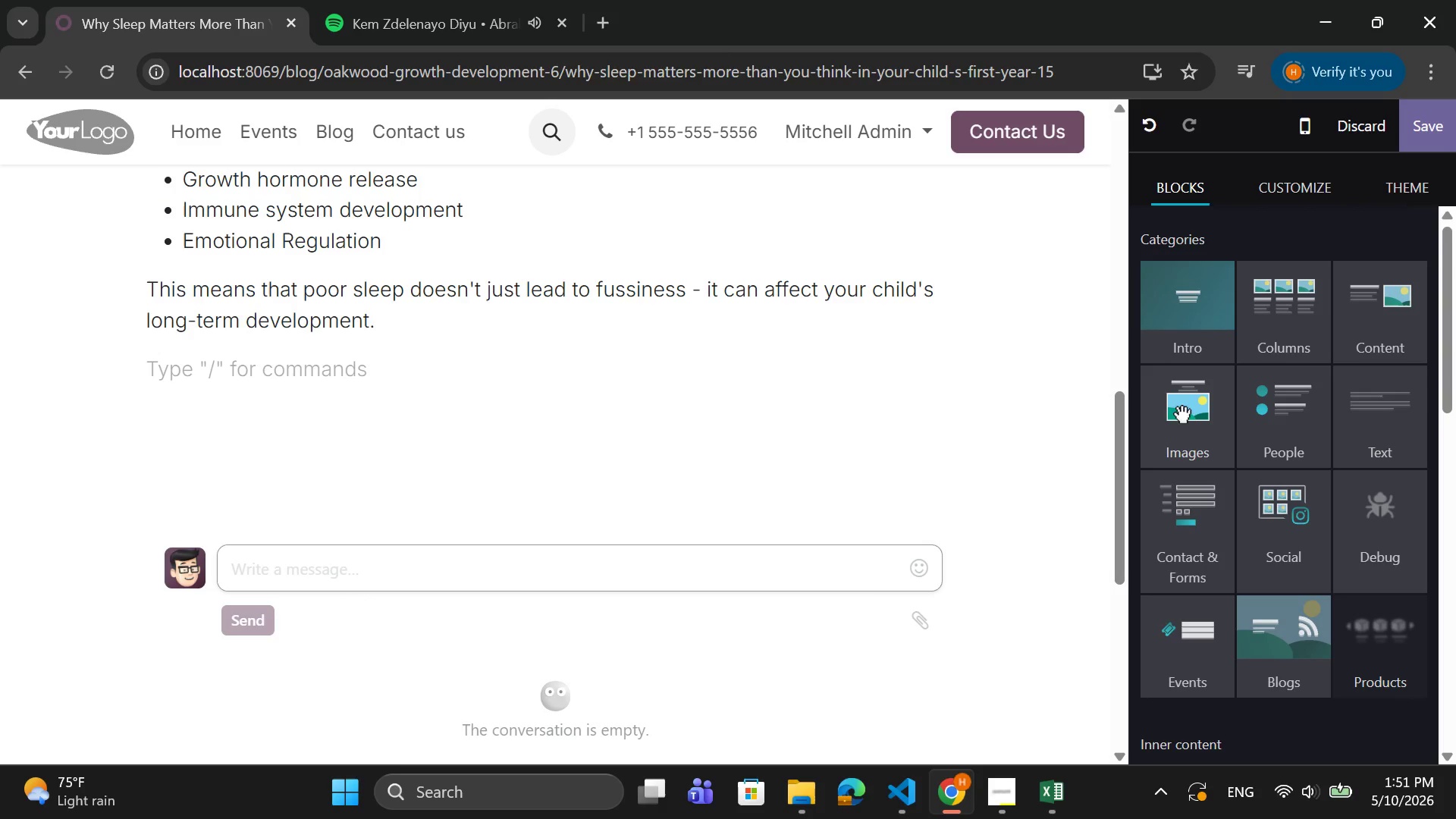 
left_click([1181, 410])
 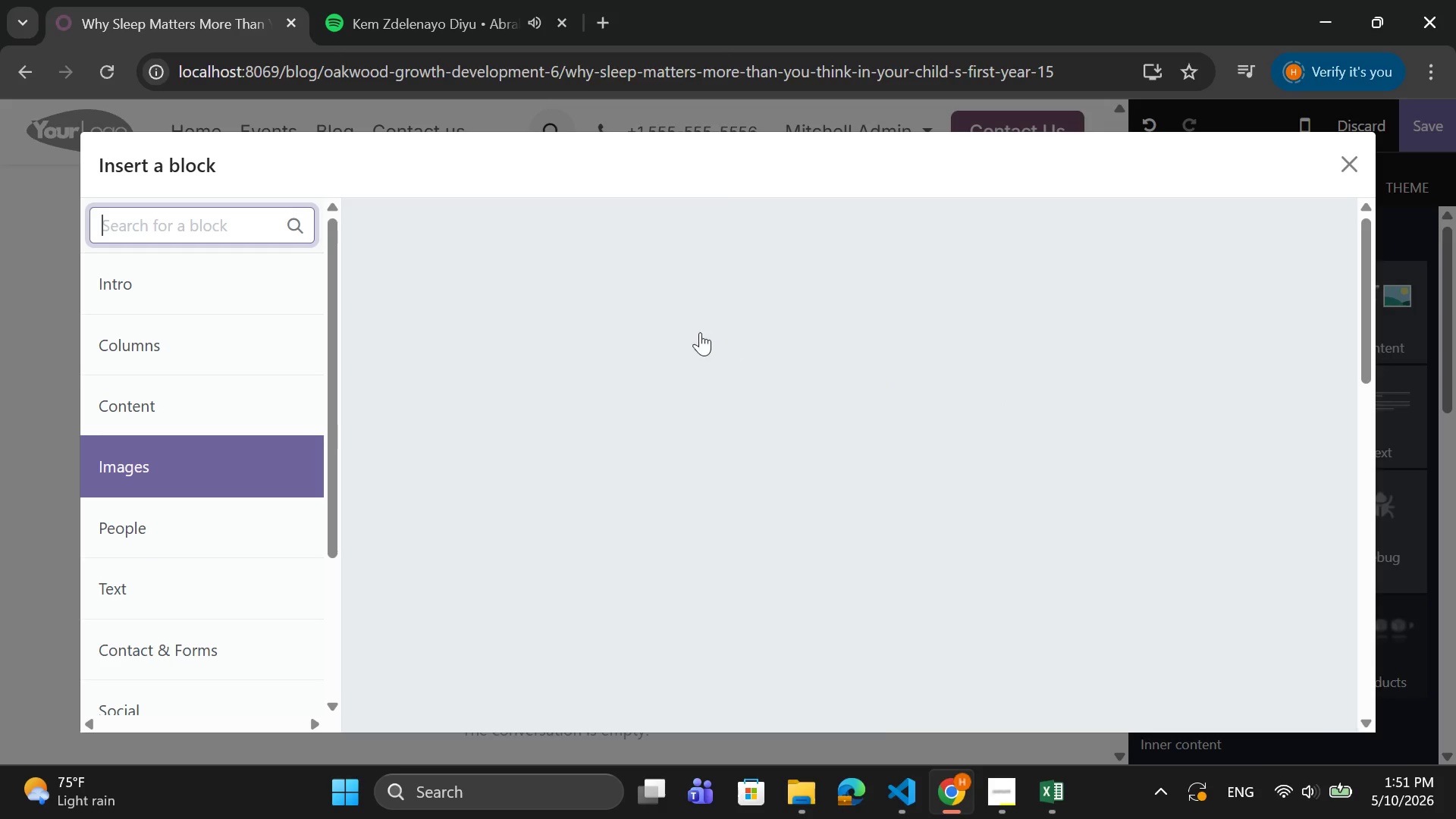 
left_click([679, 347])
 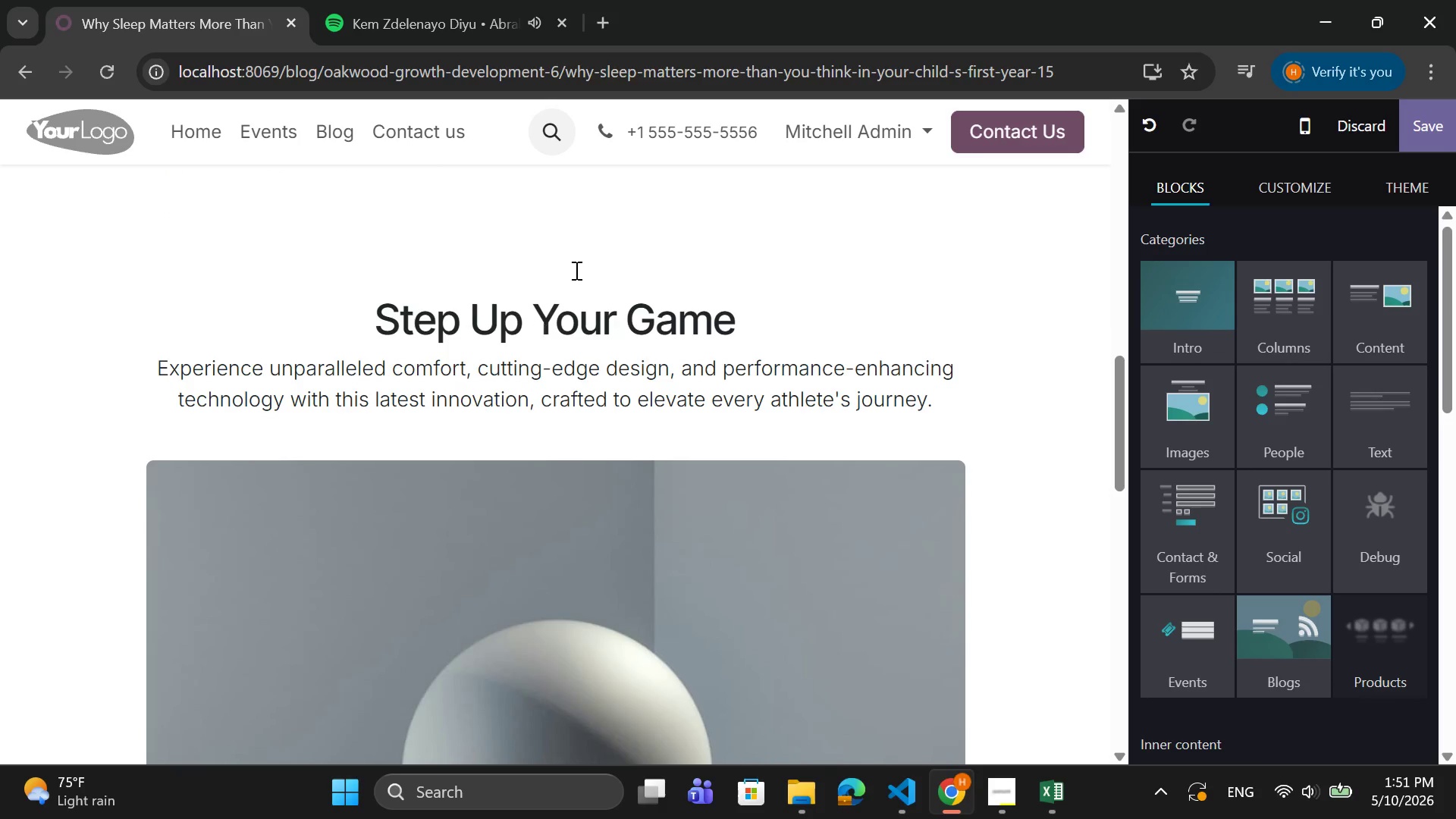 
left_click([590, 246])
 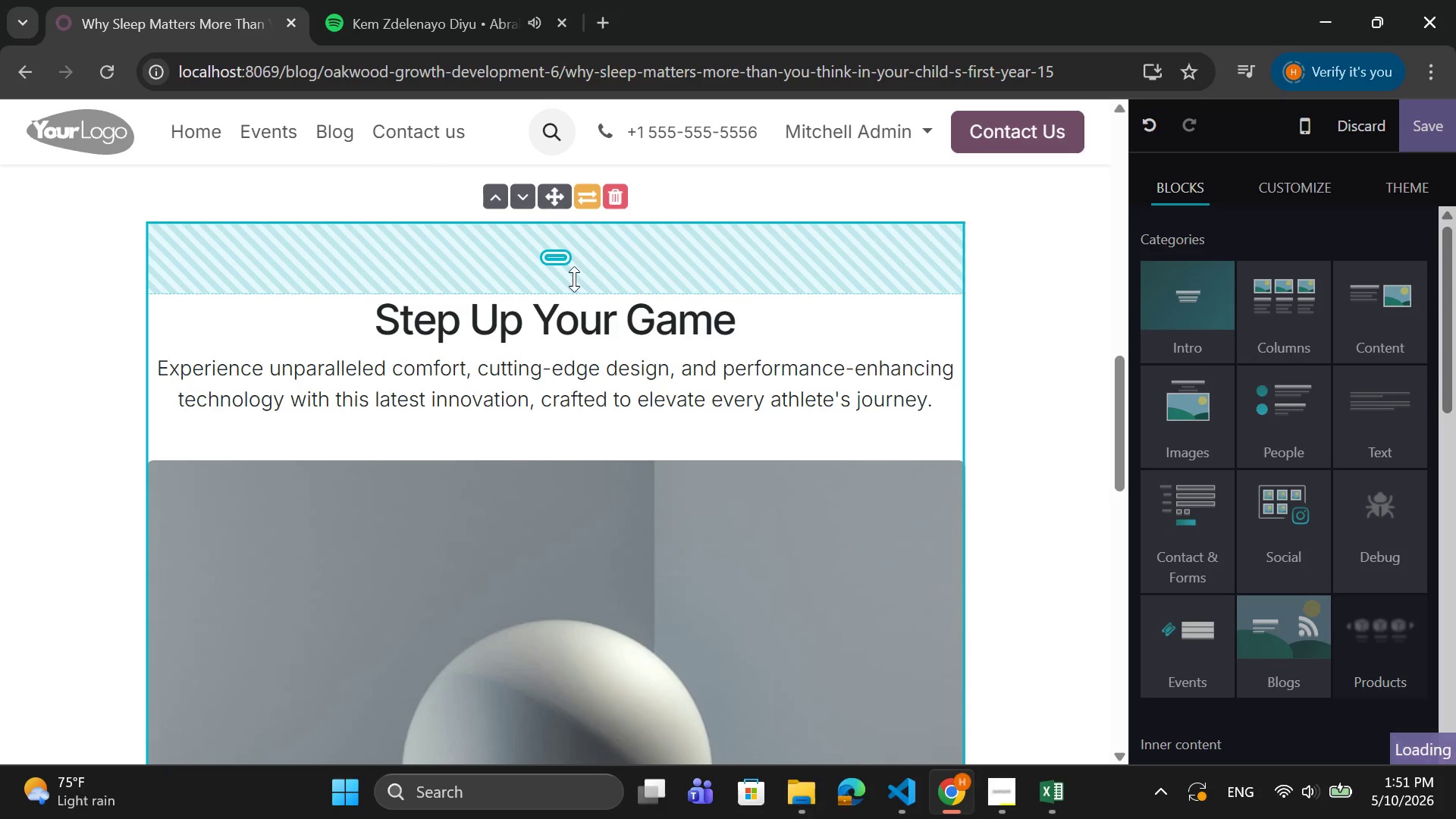 
left_click_drag(start_coordinate=[573, 282], to_coordinate=[598, 214])
 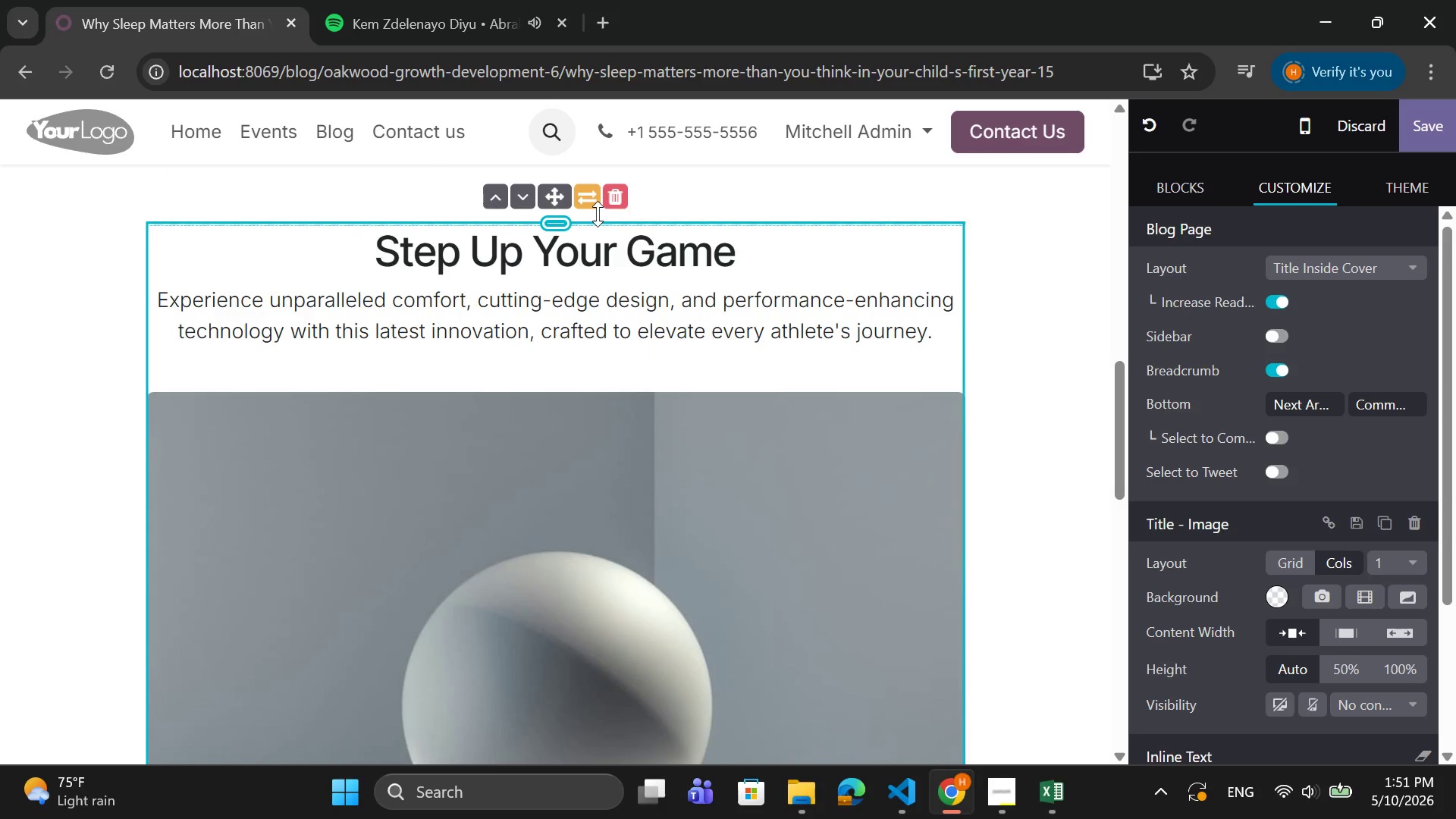 
scroll: coordinate [598, 214], scroll_direction: up, amount: 1.0
 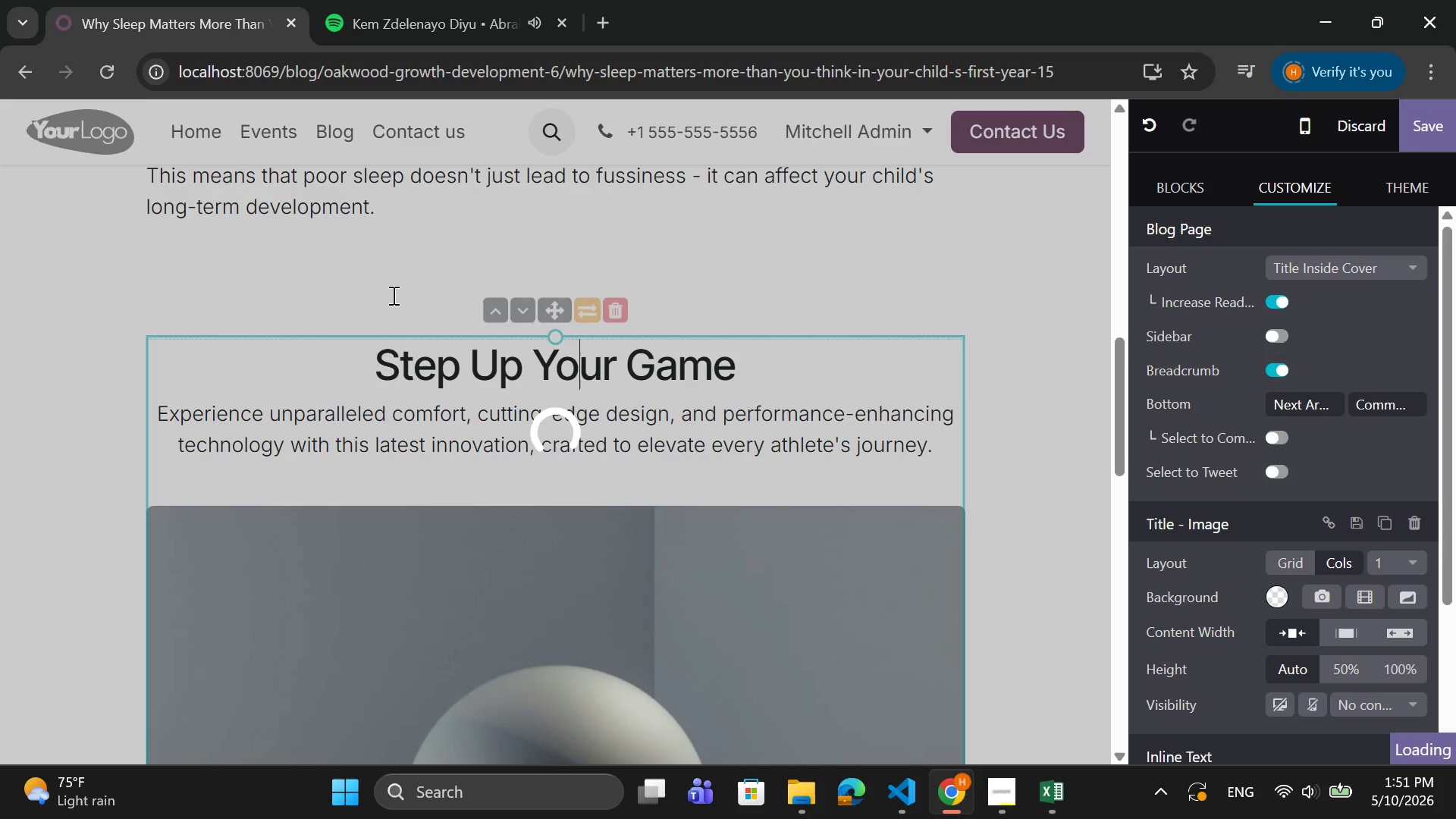 
left_click([392, 295])
 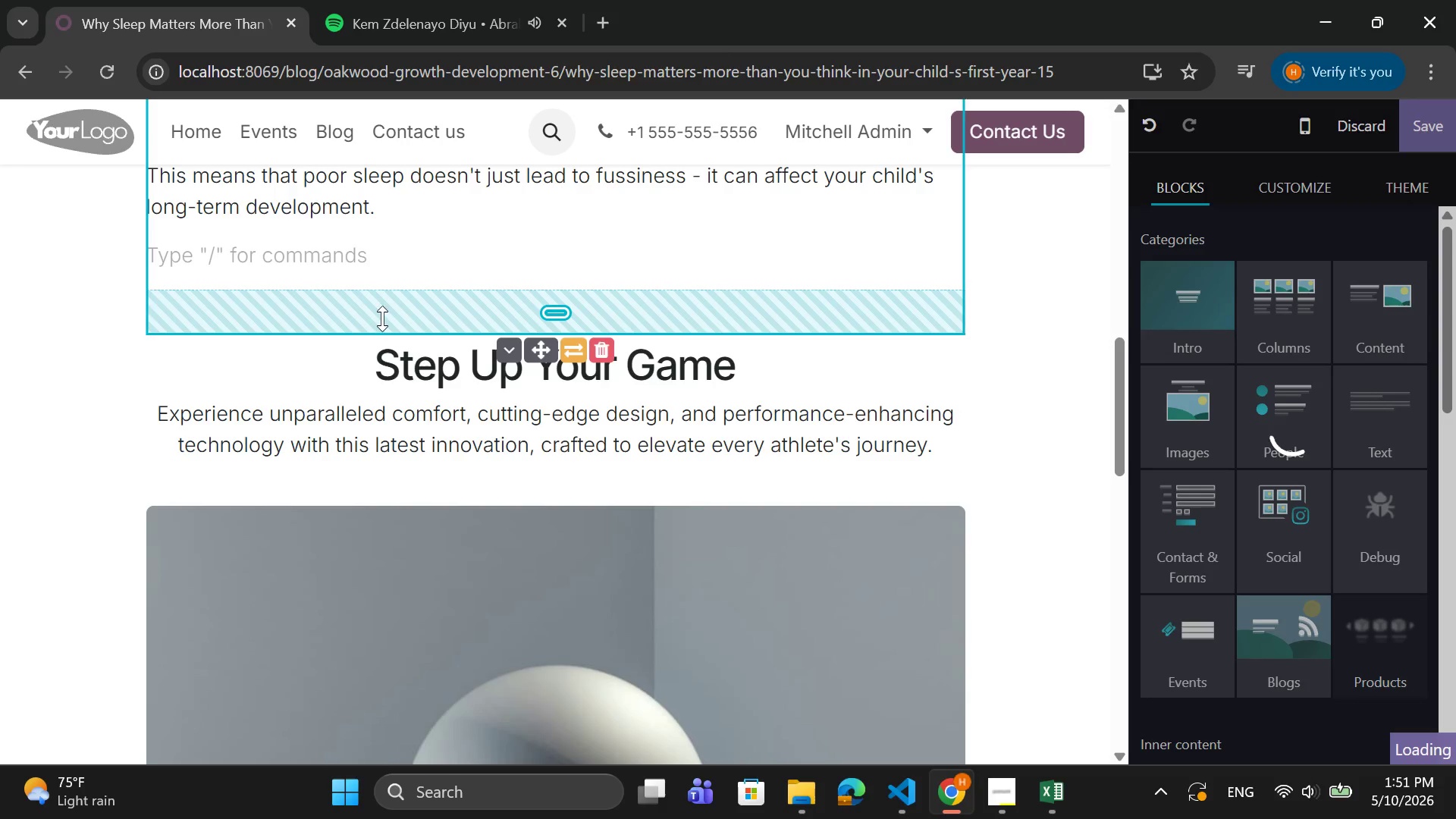 
left_click_drag(start_coordinate=[381, 324], to_coordinate=[393, 279])
 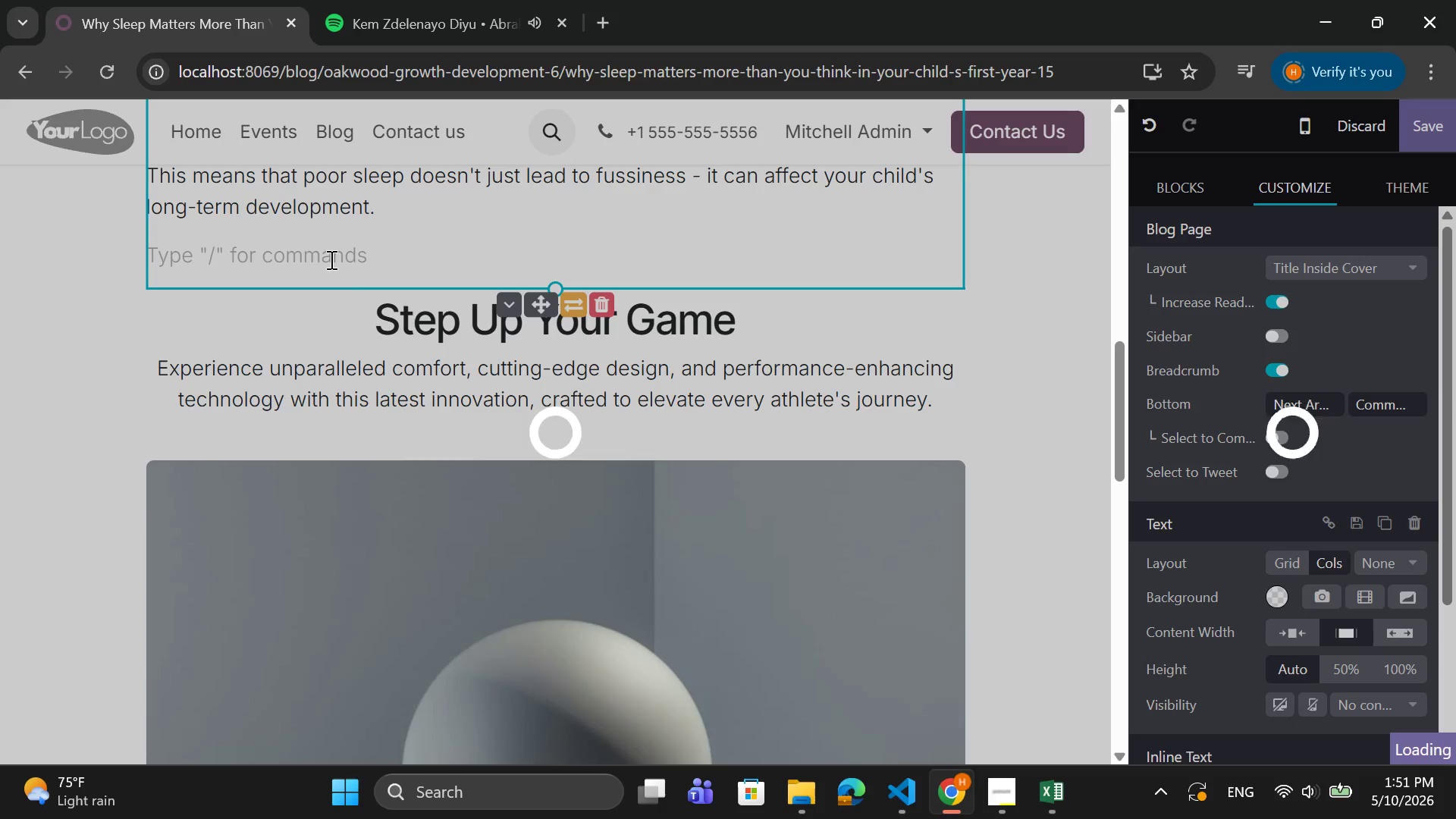 
key(Backspace)
 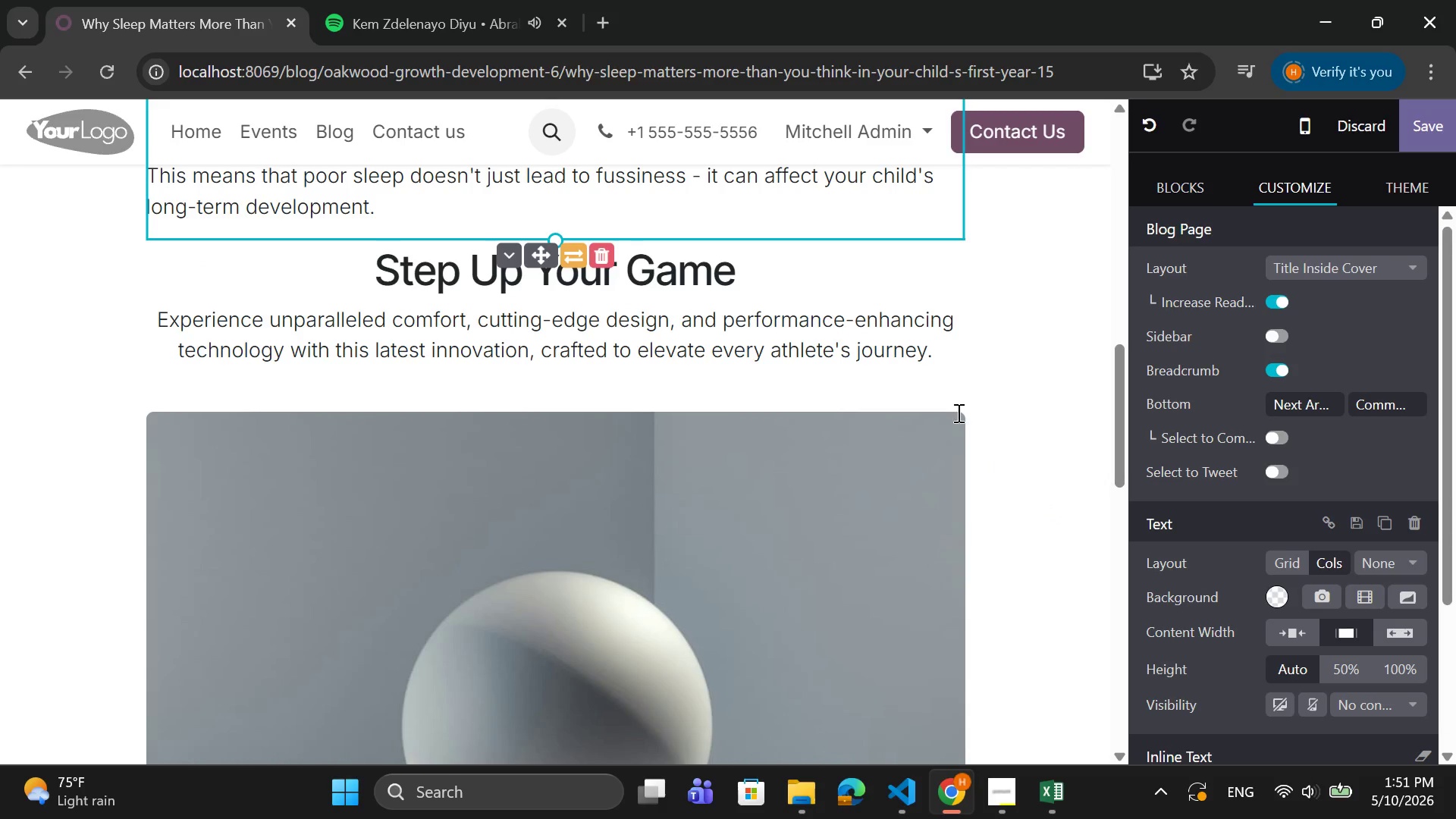 
left_click([931, 348])
 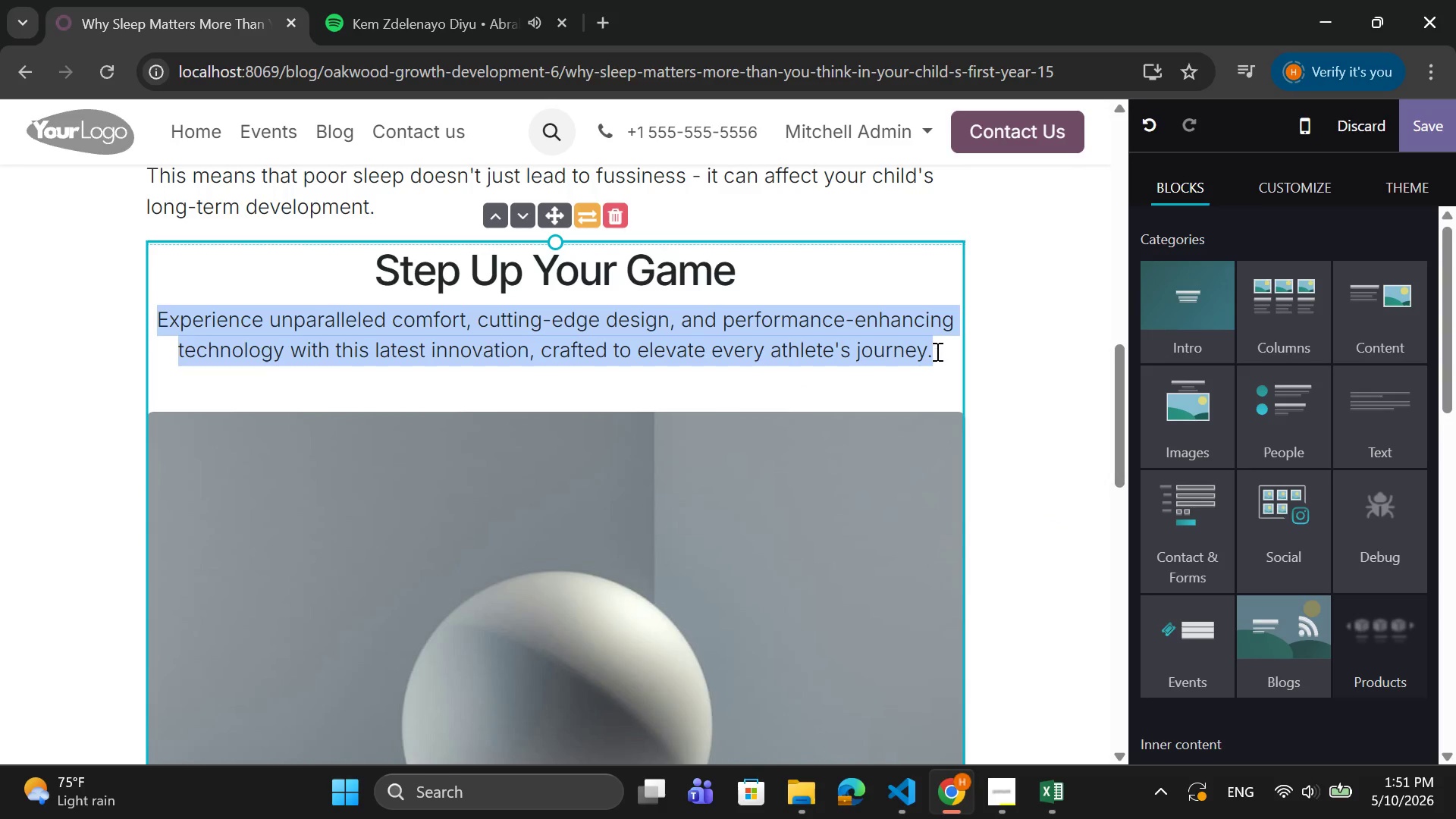 
left_click([937, 351])
 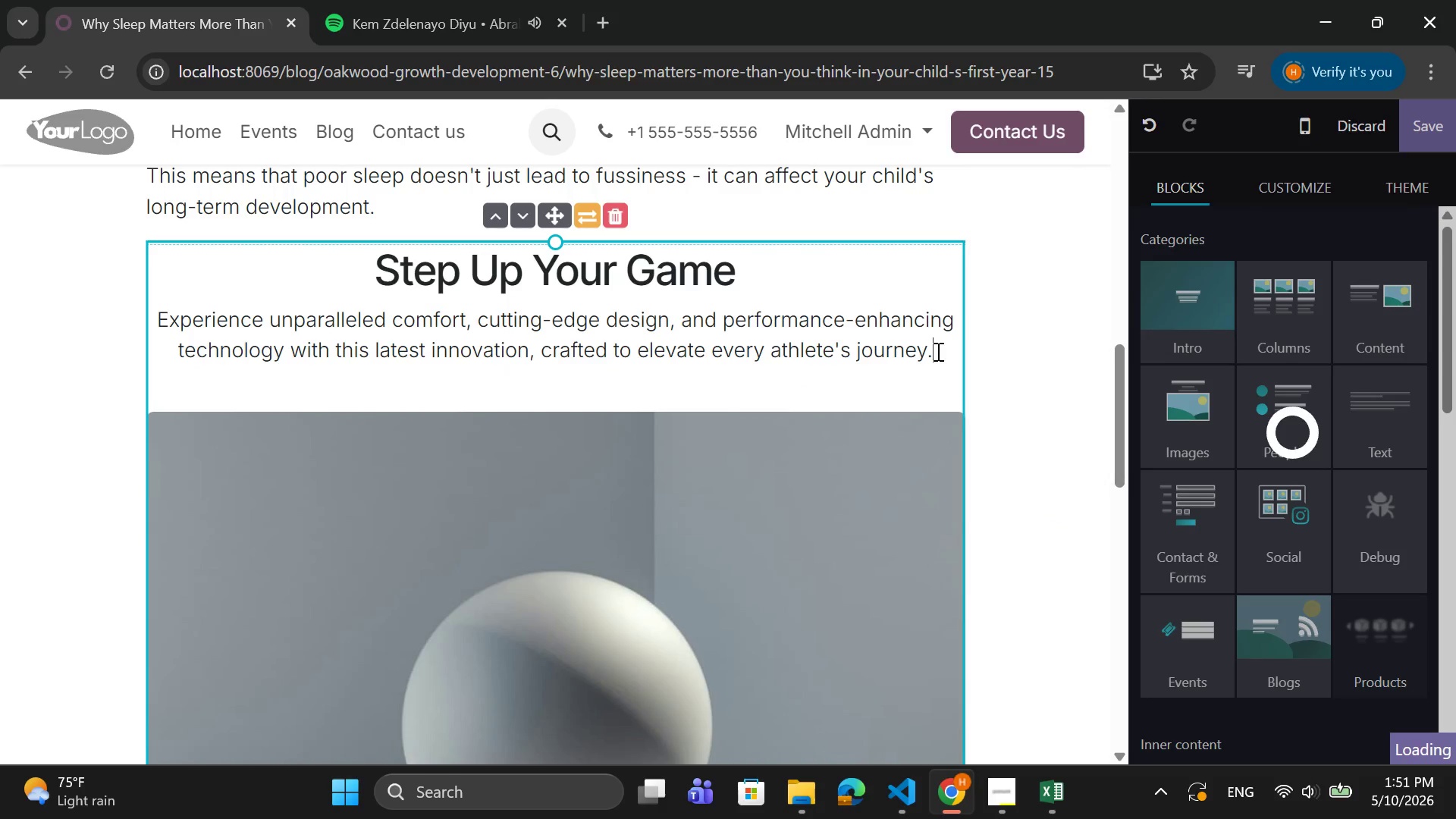 
left_click_drag(start_coordinate=[937, 351], to_coordinate=[376, 275])
 